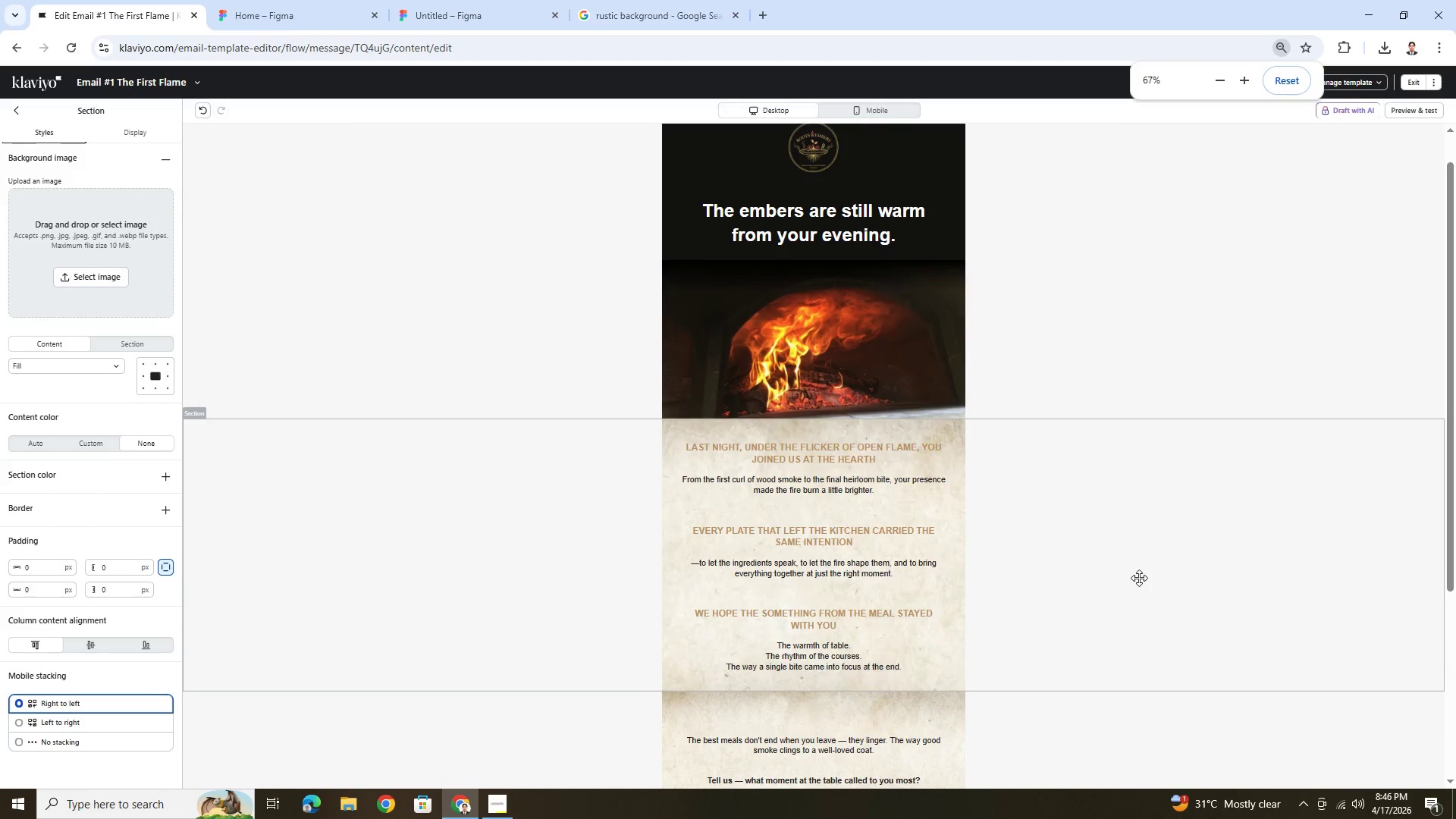 
hold_key(key=ControlLeft, duration=1.5)
scroll: coordinate [1139, 578], scroll_direction: down, amount: 3.0
 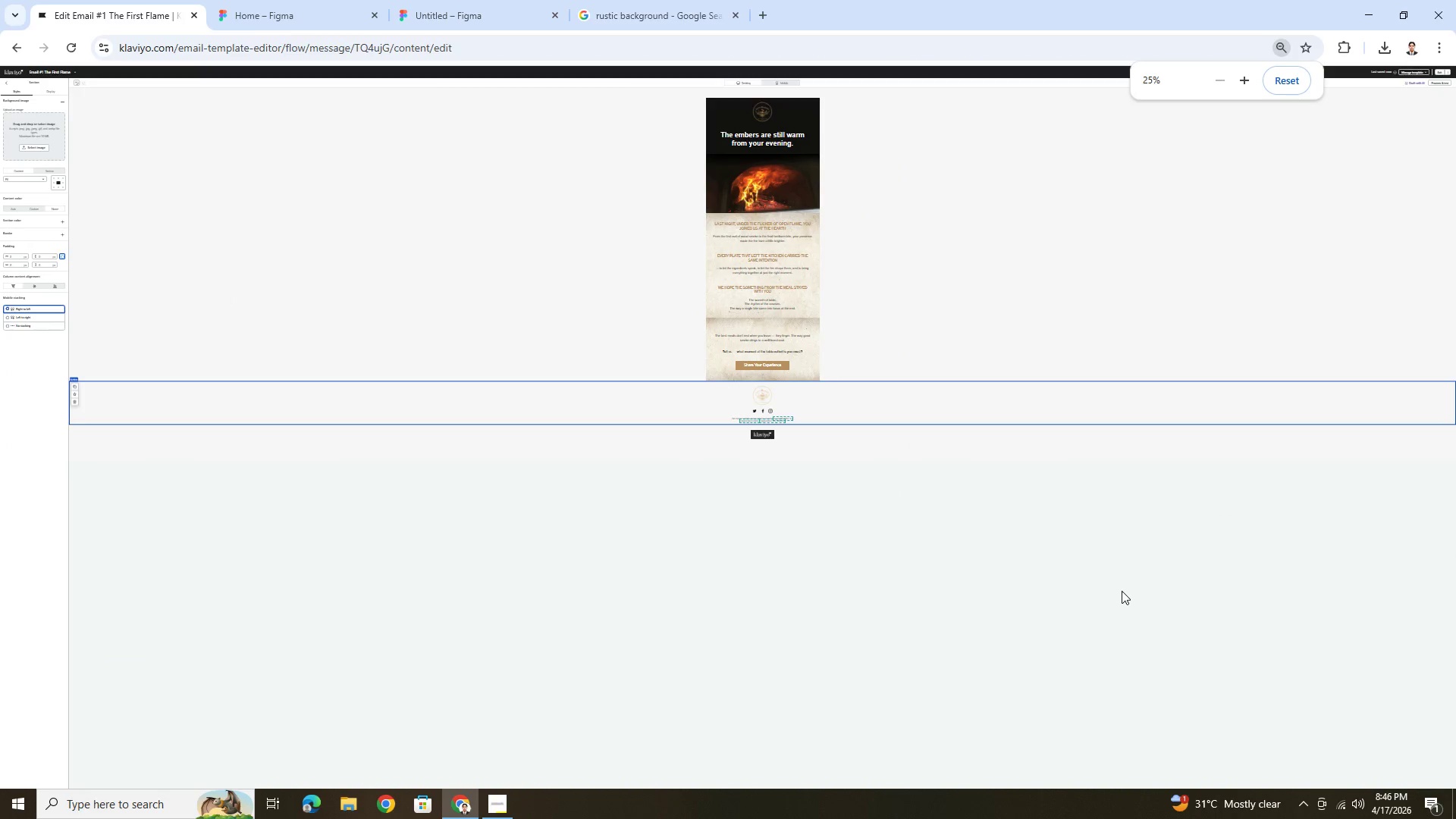 
key(Control+ControlLeft)
 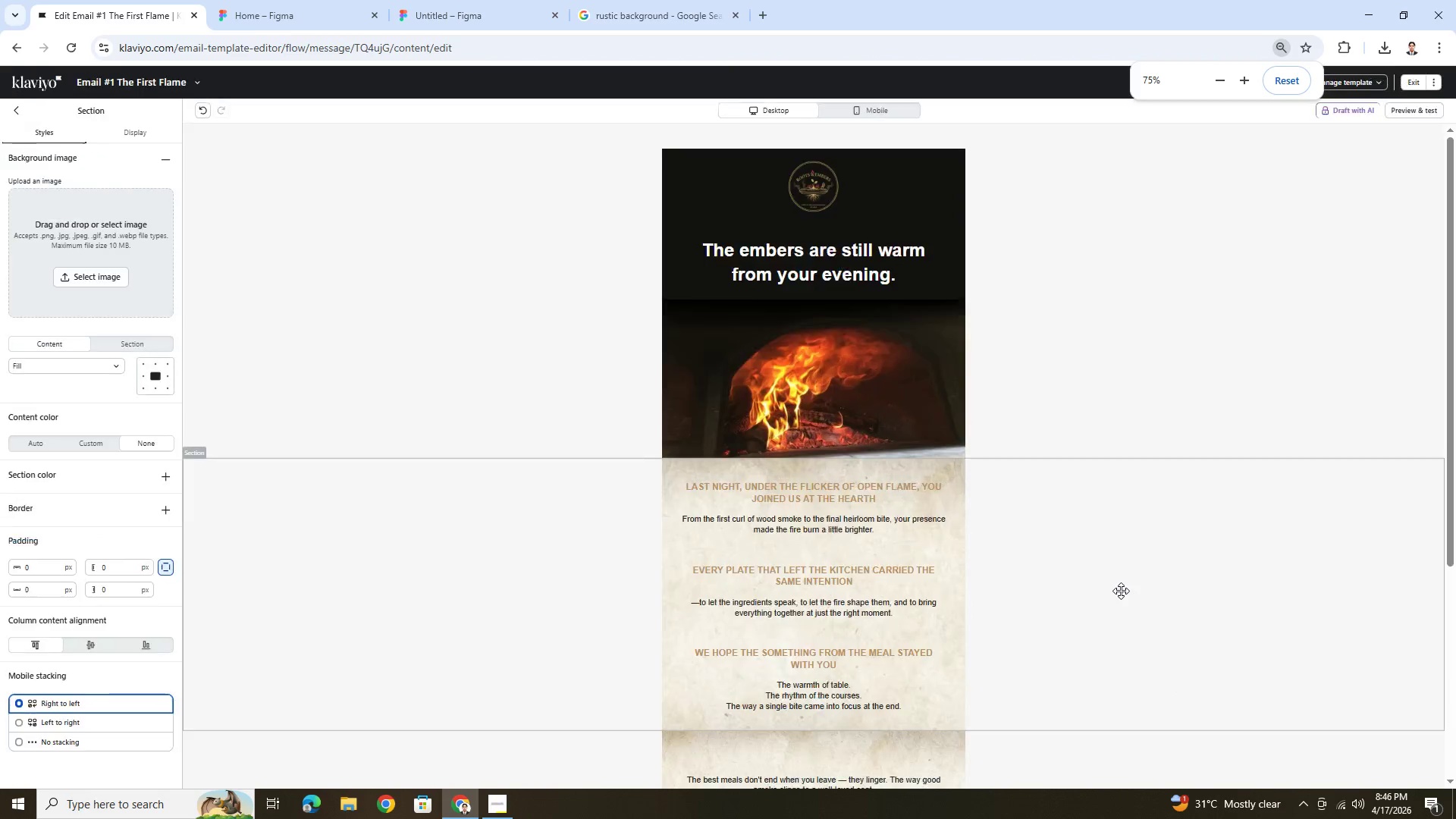 
key(Control+ControlLeft)
 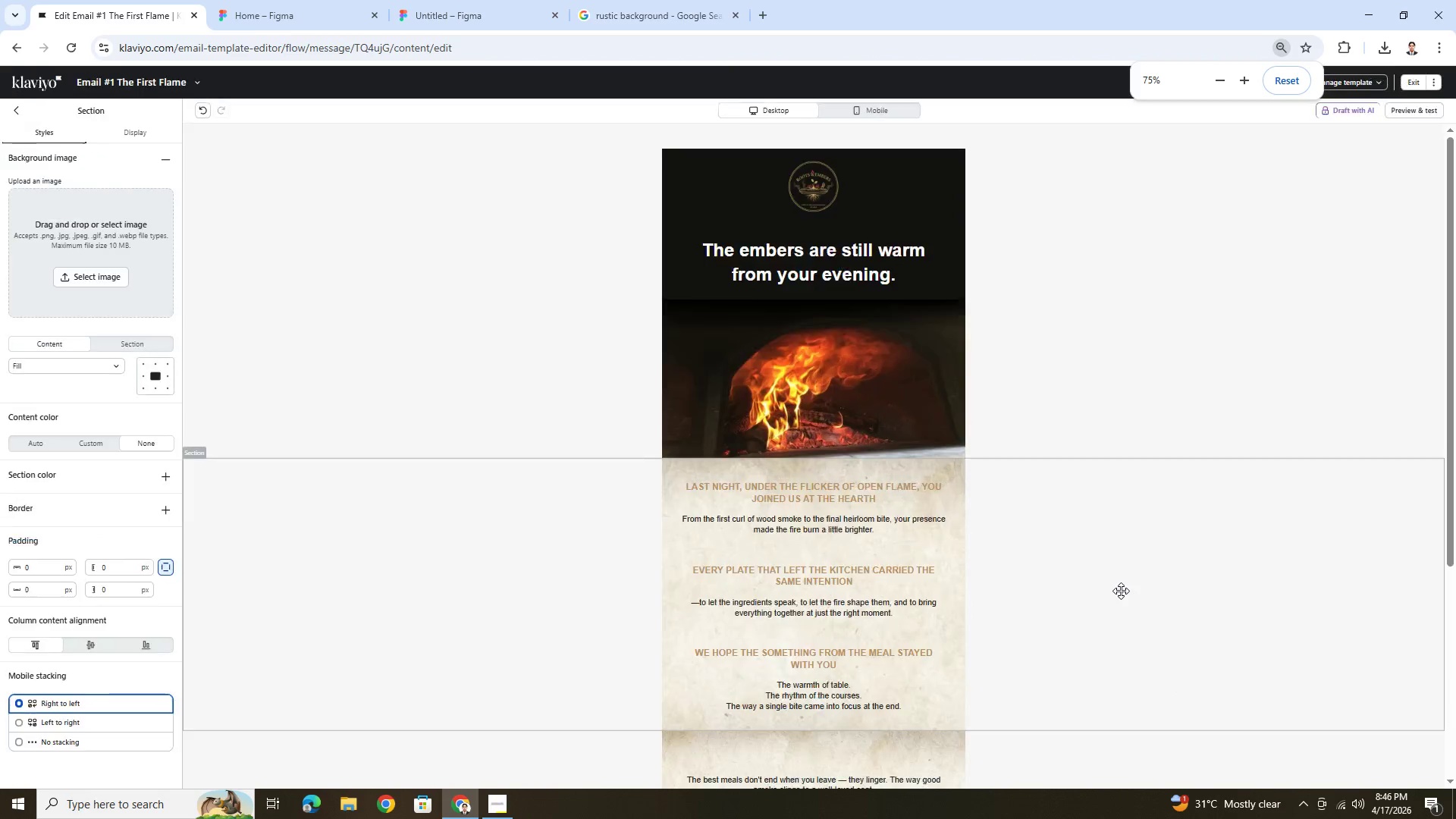 
key(Control+ControlLeft)
 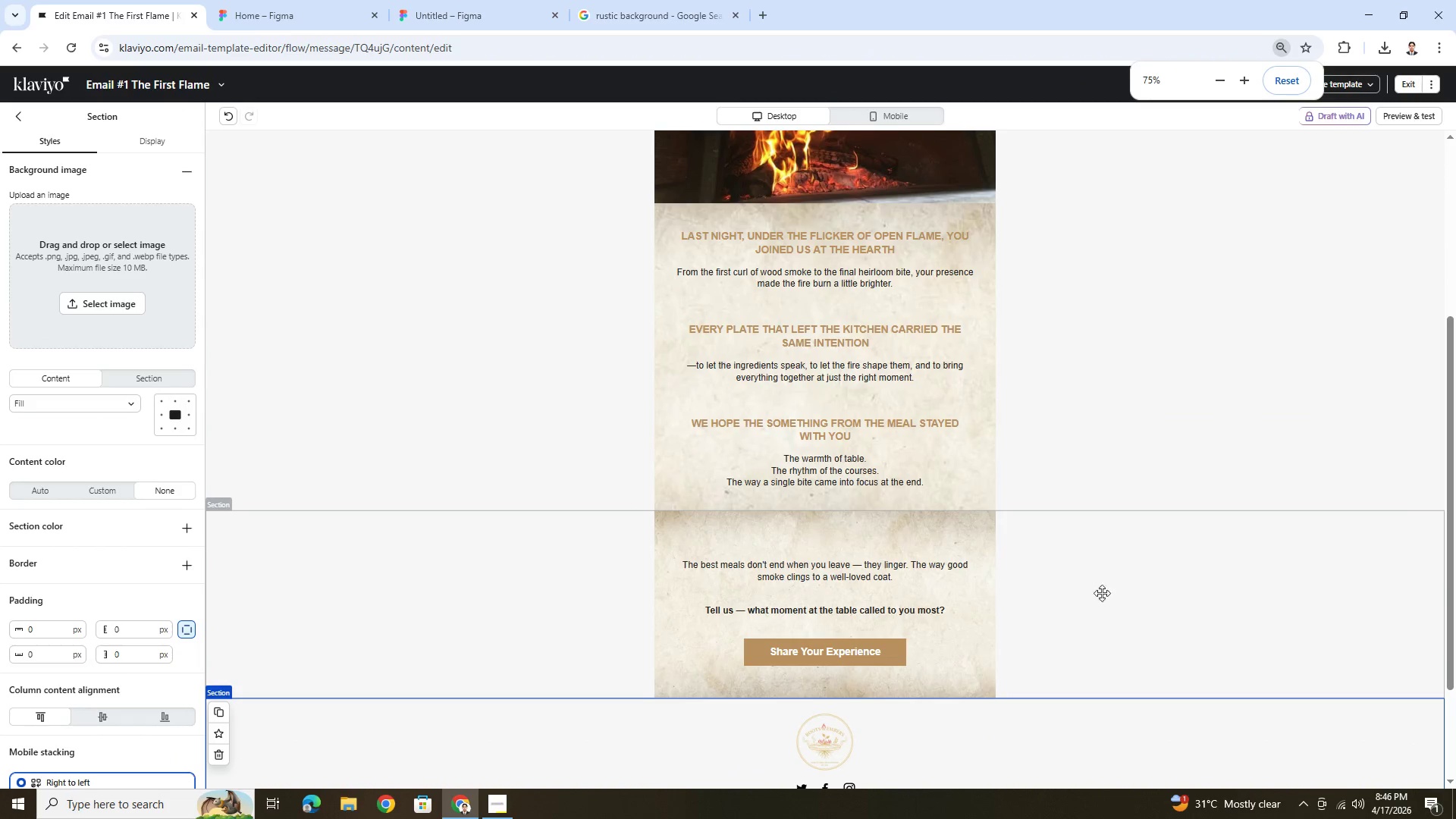 
scroll: coordinate [1121, 591], scroll_direction: none, amount: 0.0
 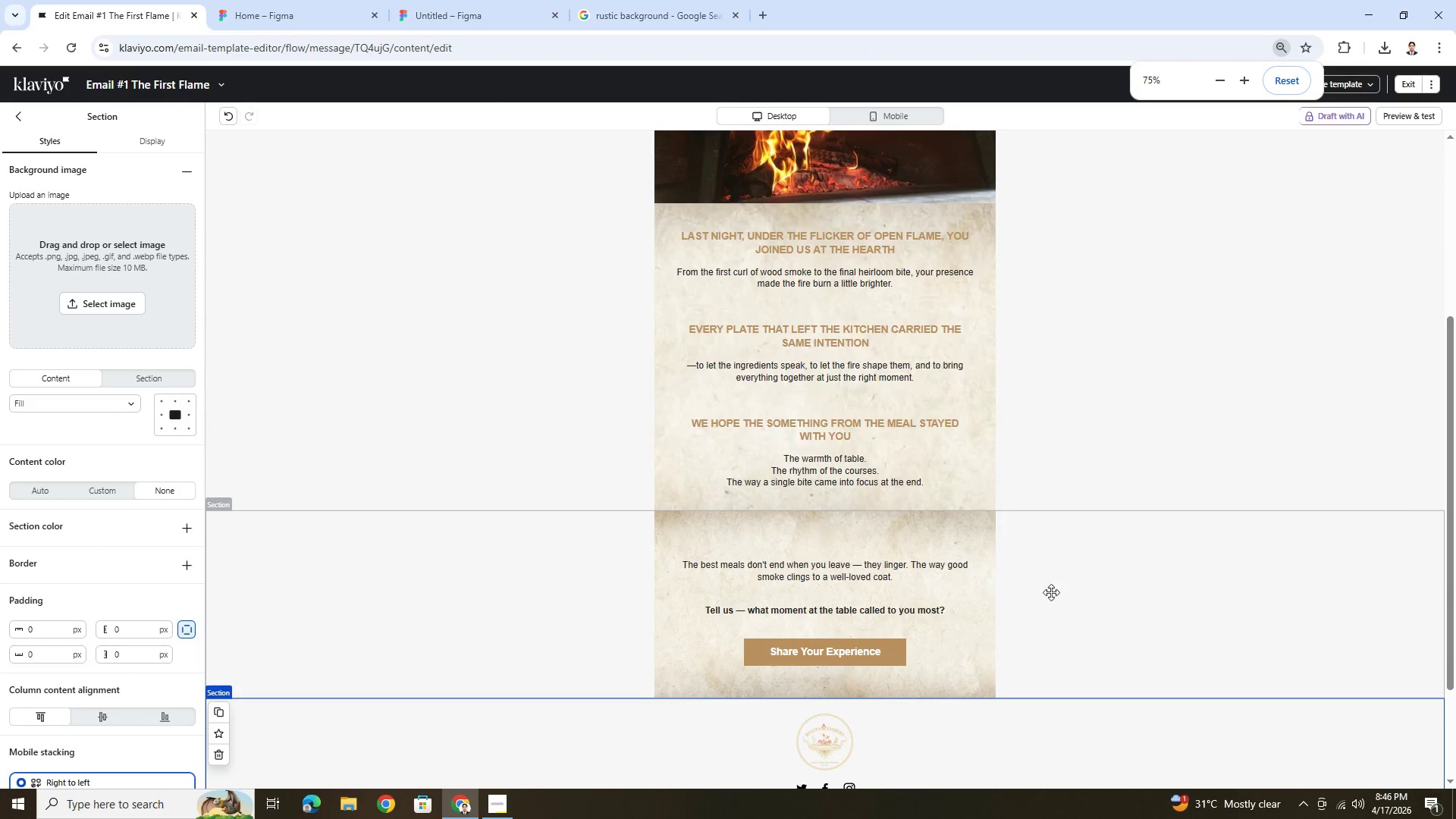 
left_click([1022, 590])
 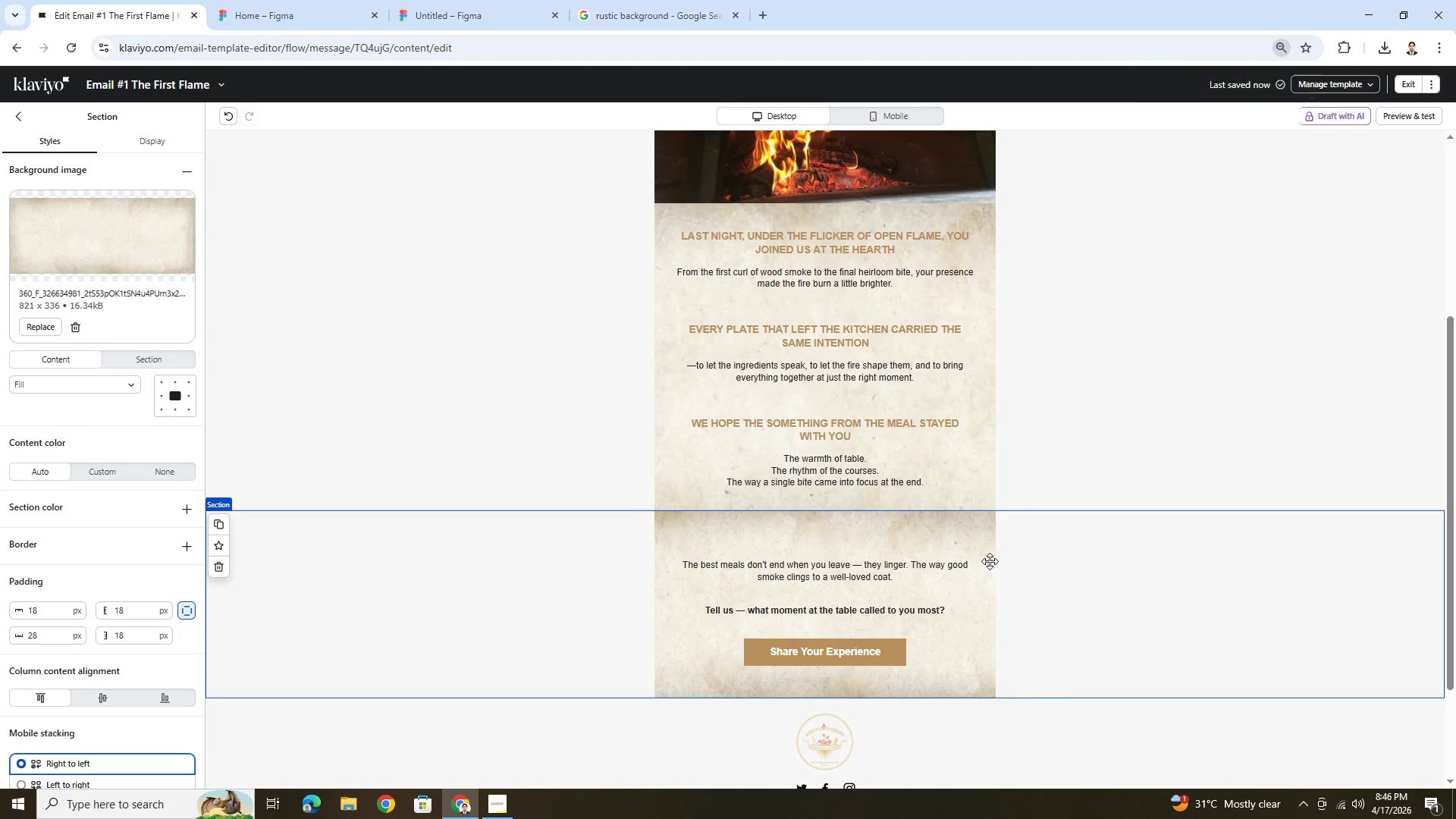 
left_click([986, 553])
 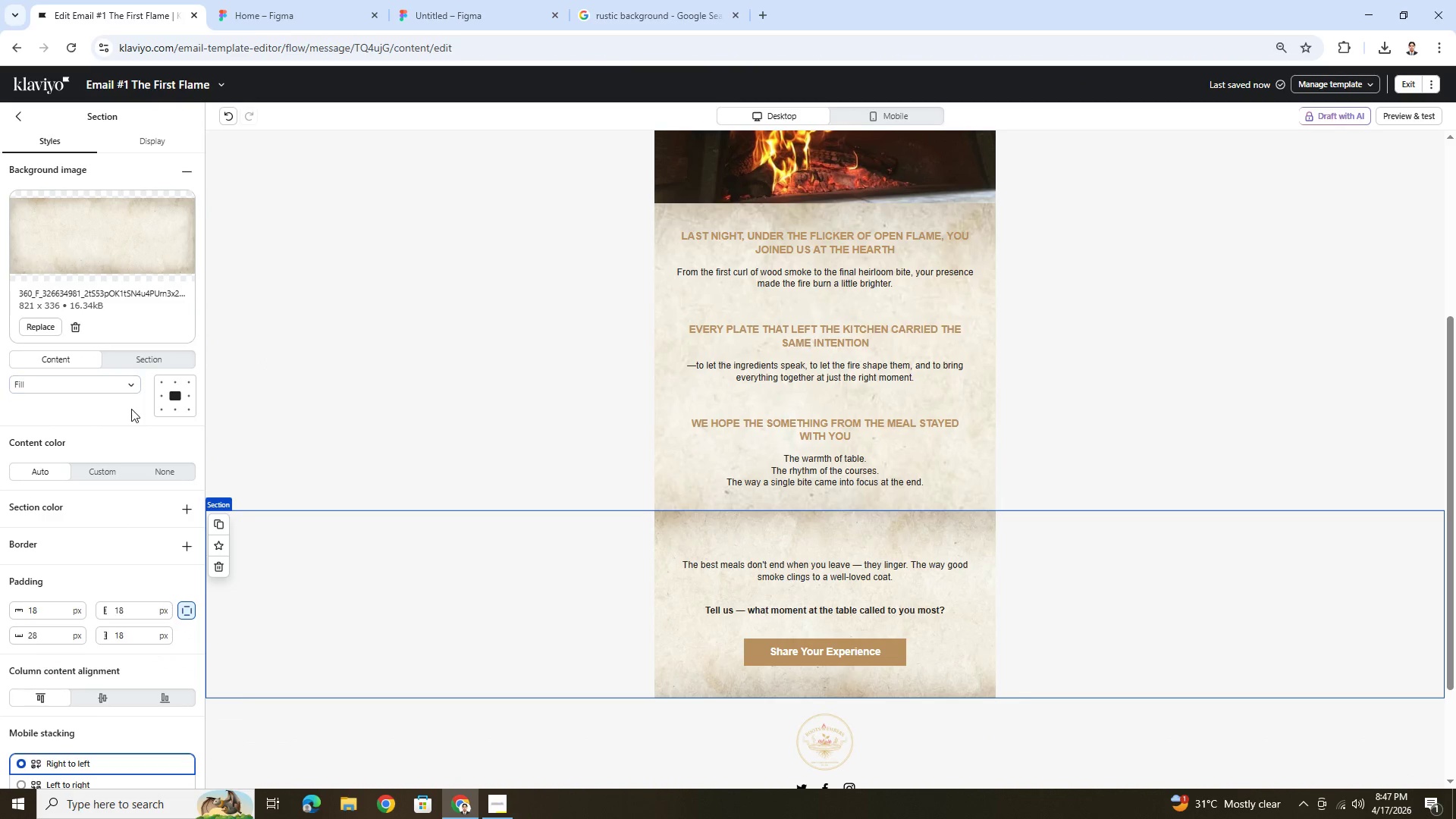 
left_click([25, 118])
 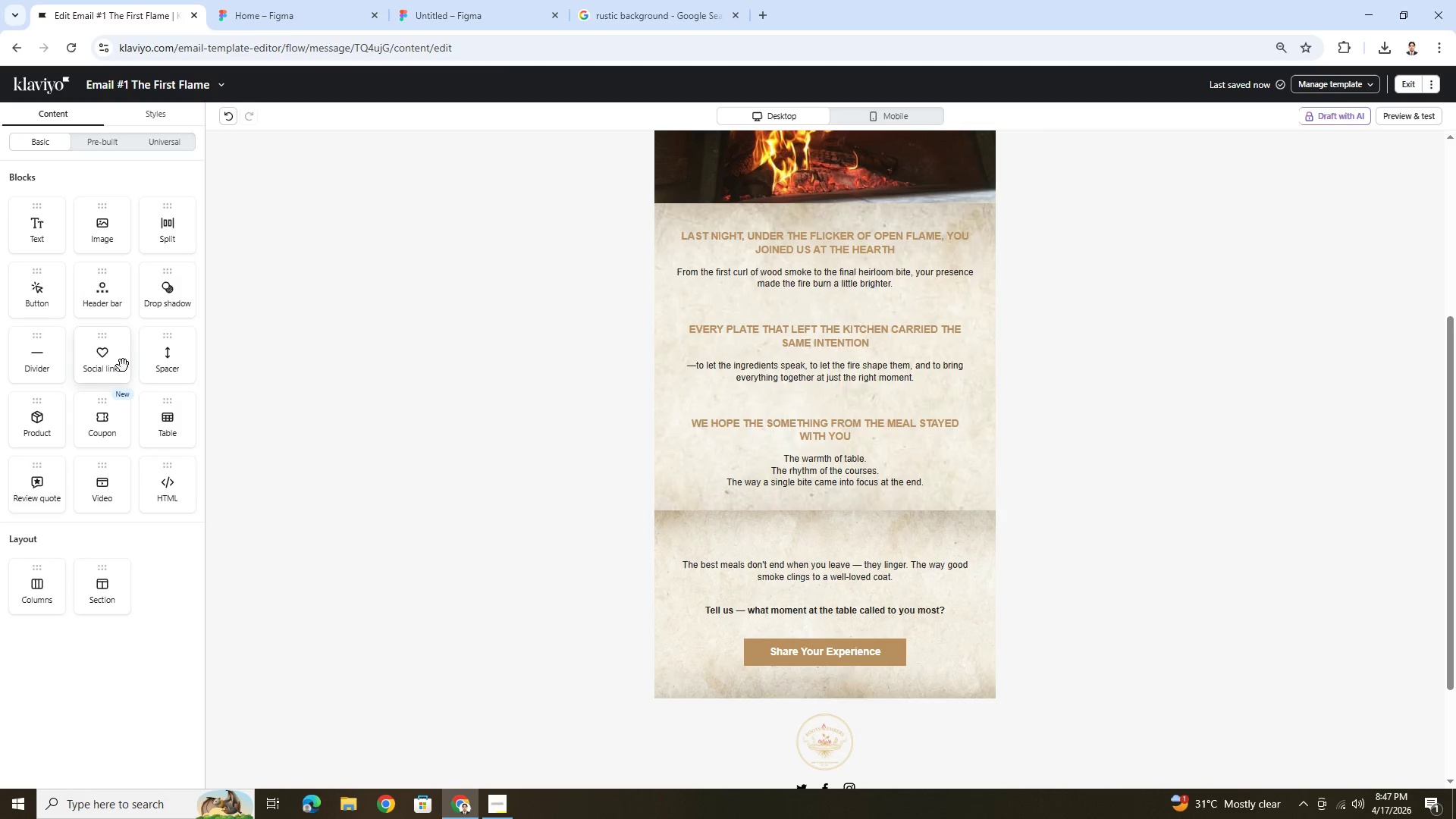 
left_click_drag(start_coordinate=[95, 238], to_coordinate=[864, 520])
 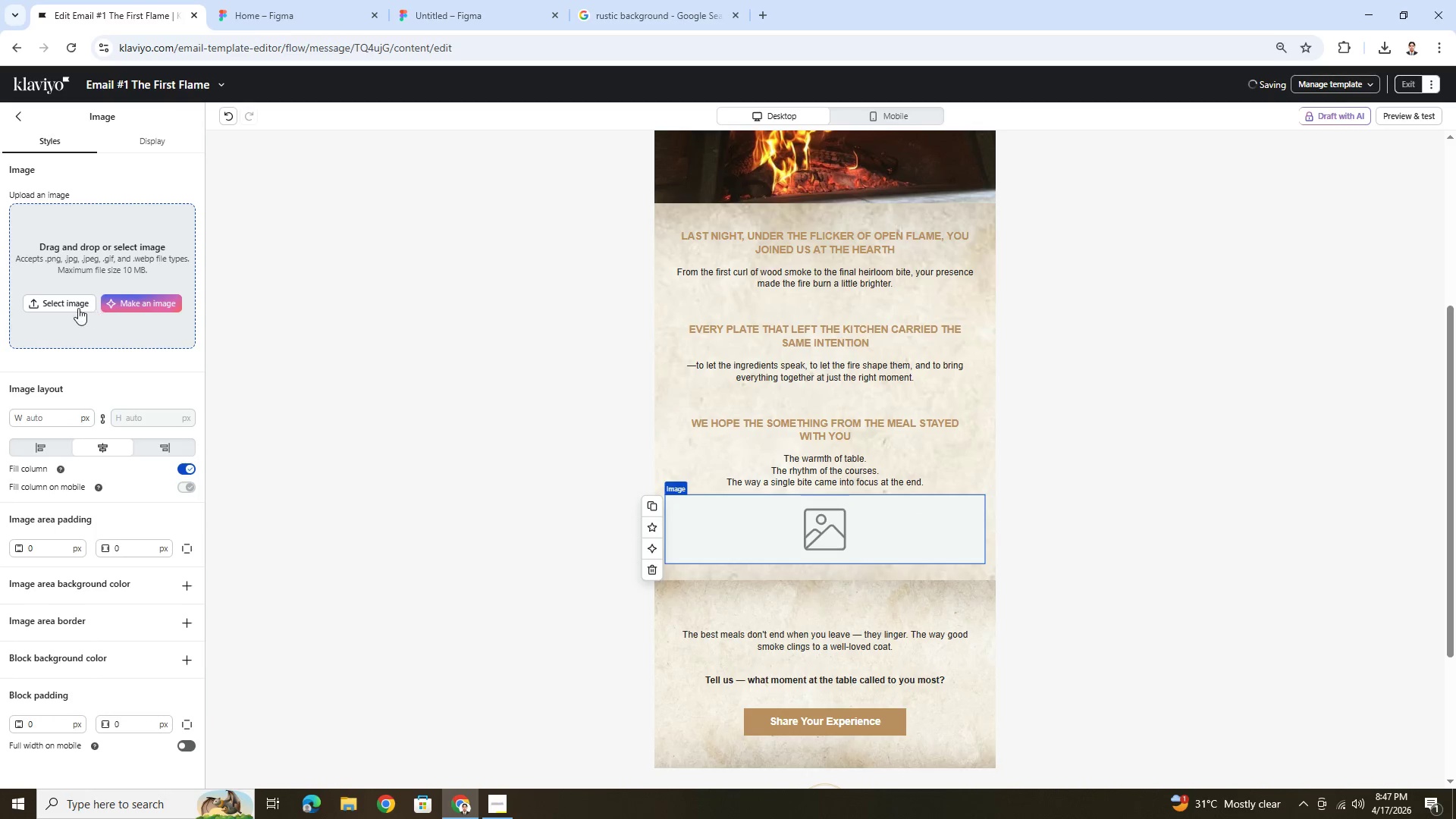 
left_click([74, 307])
 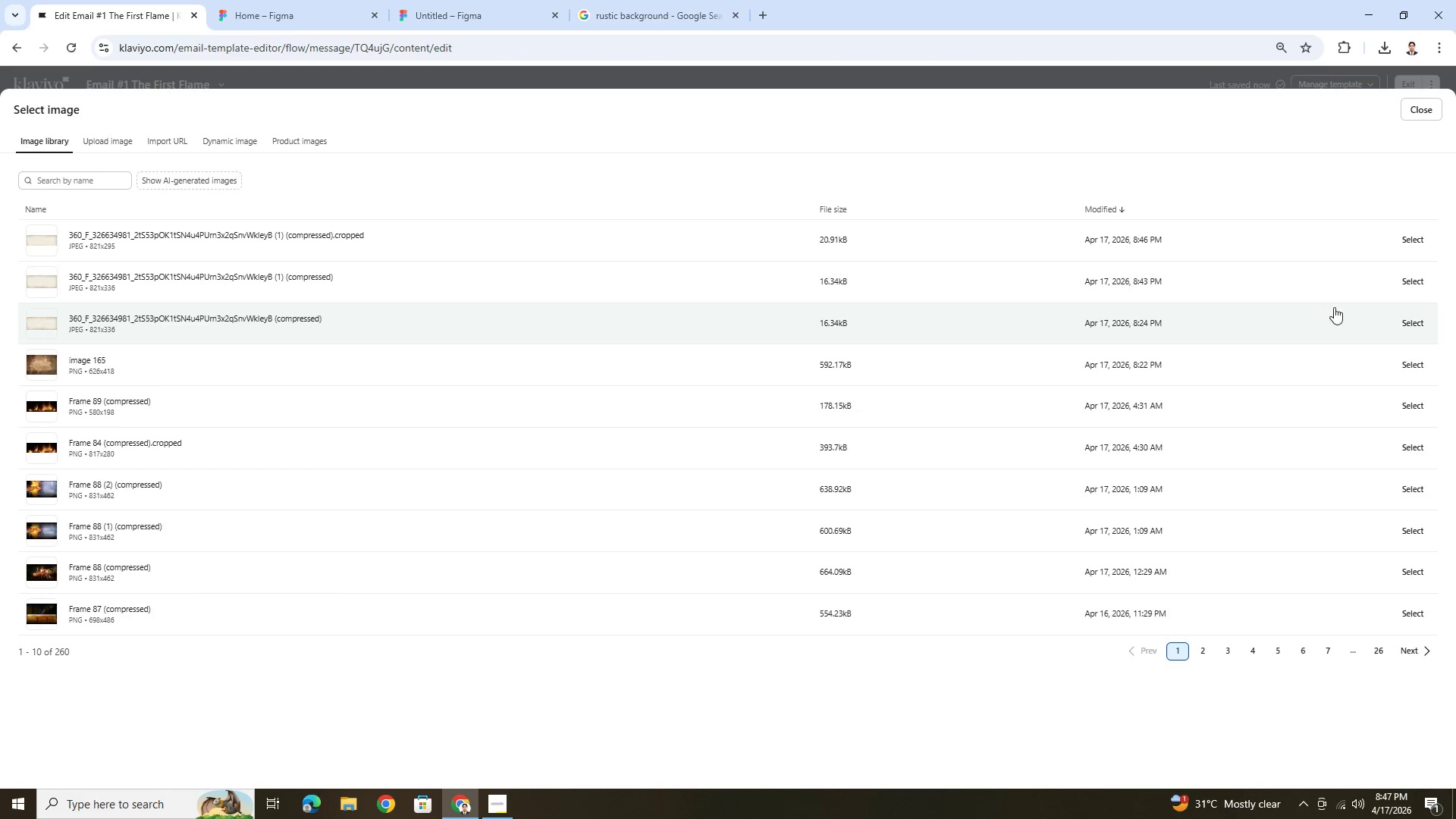 
left_click([1423, 284])
 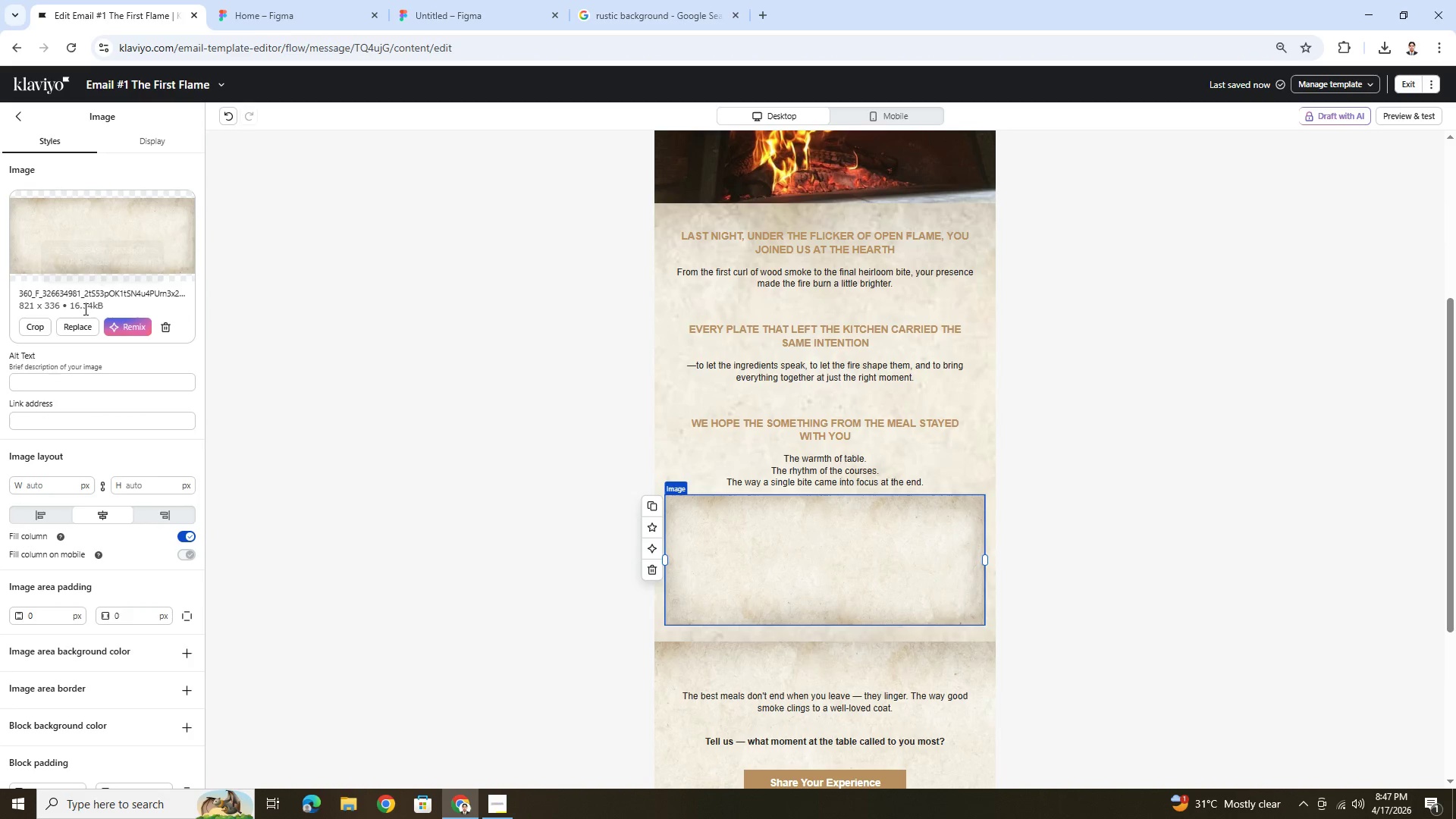 
left_click([46, 326])
 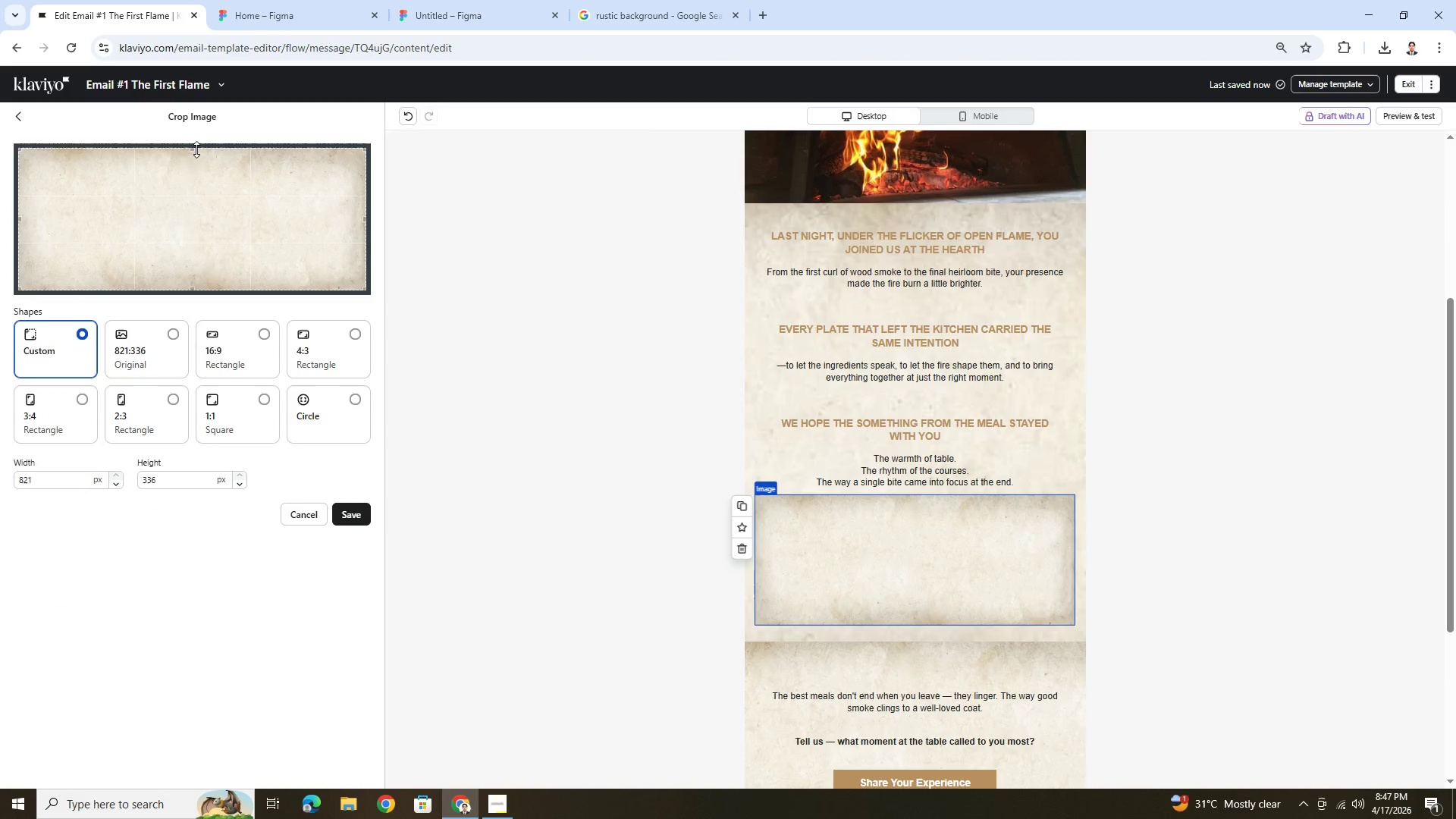 
left_click([191, 152])
 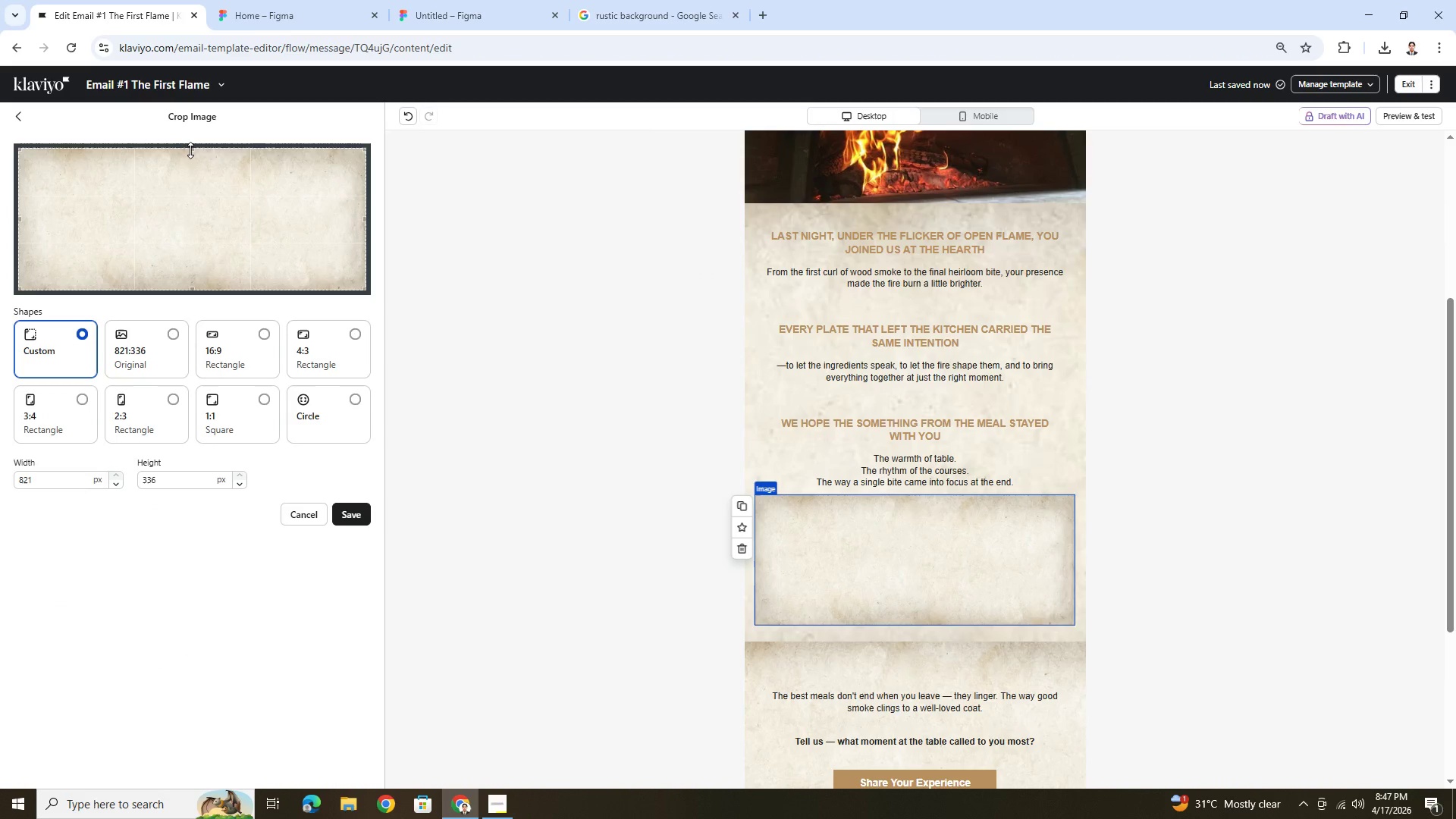 
left_click_drag(start_coordinate=[190, 150], to_coordinate=[202, 180])
 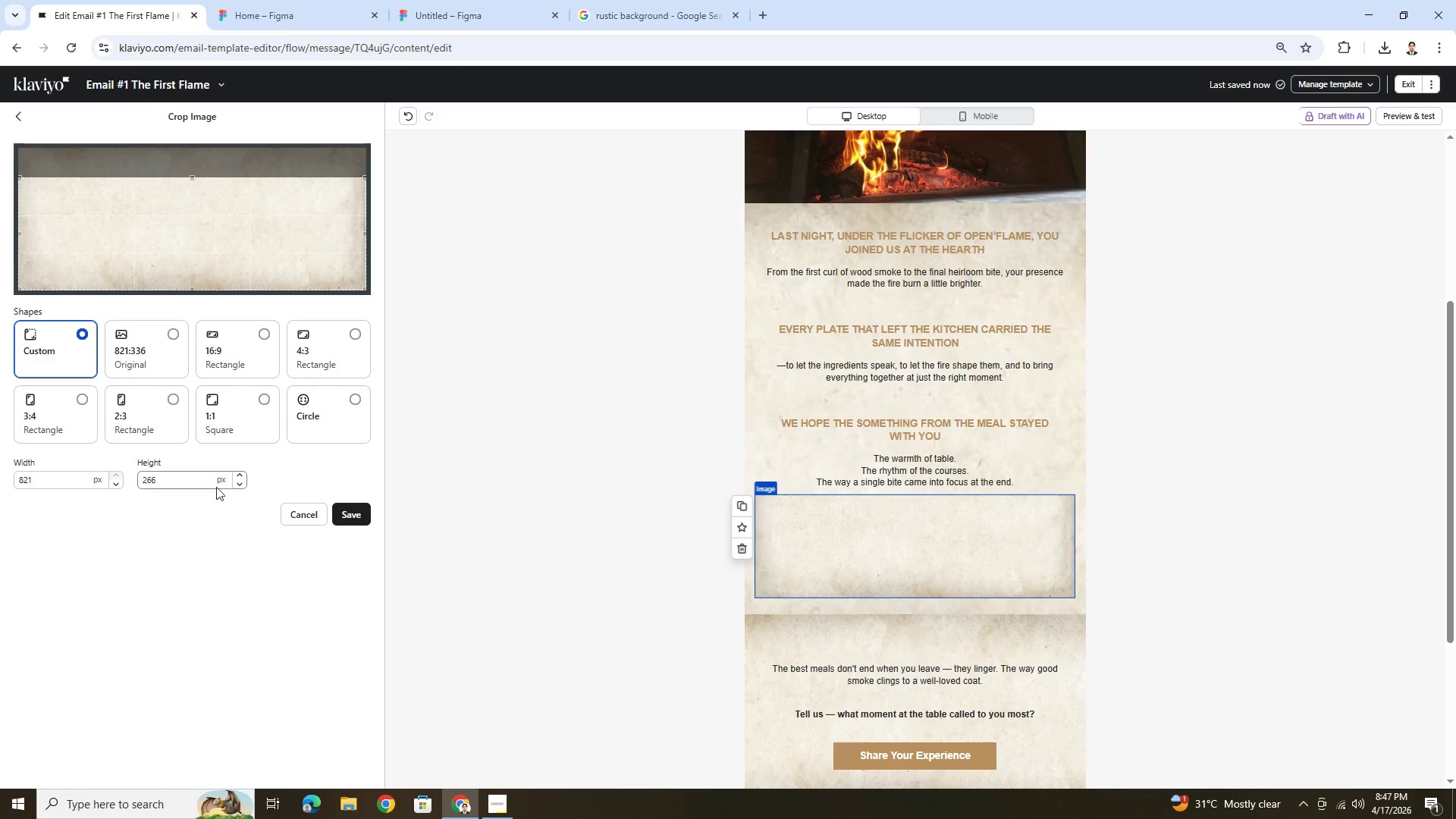 
left_click([356, 523])
 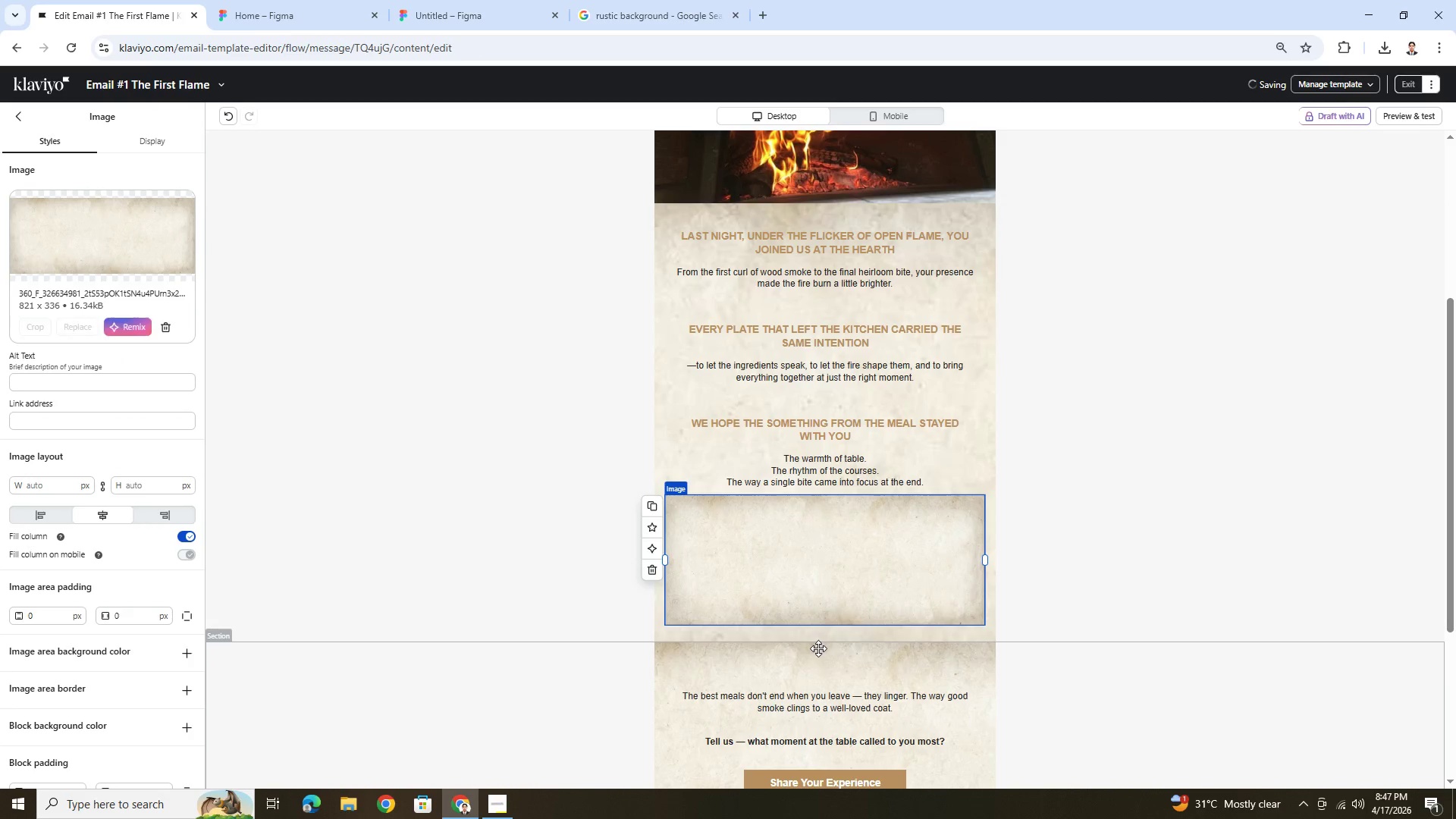 
left_click([556, 705])
 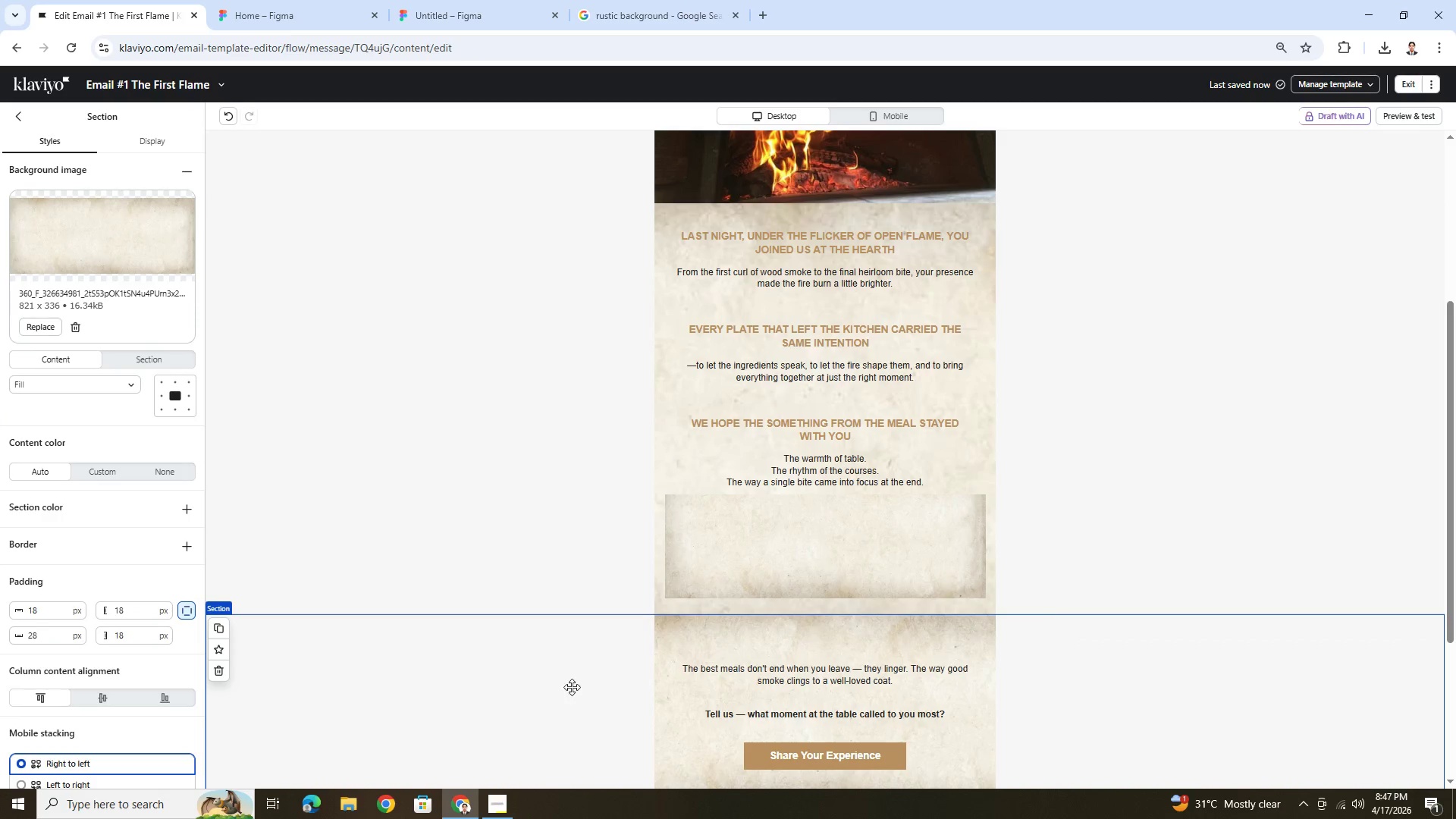 
left_click([727, 551])
 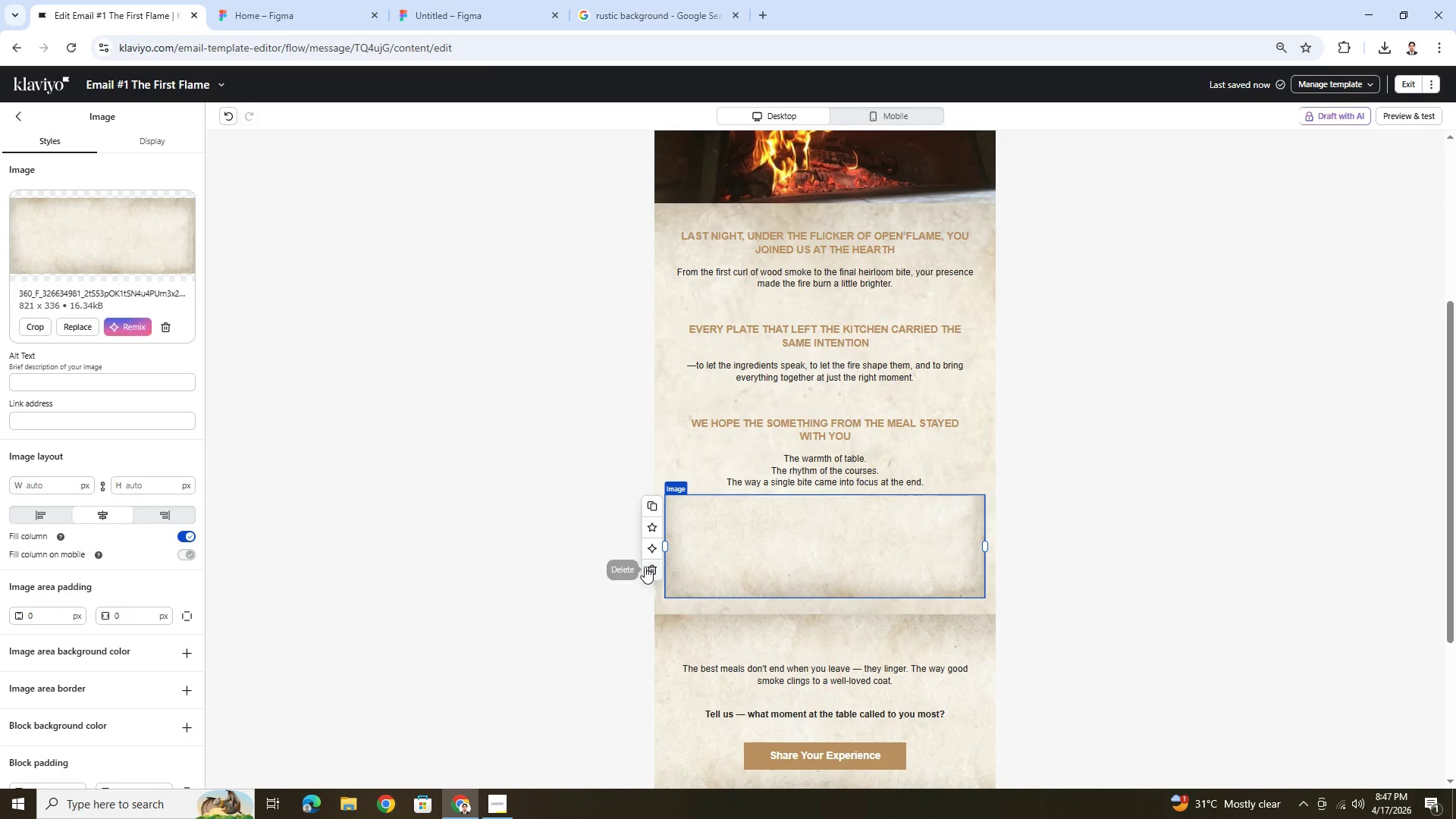 
left_click([652, 566])
 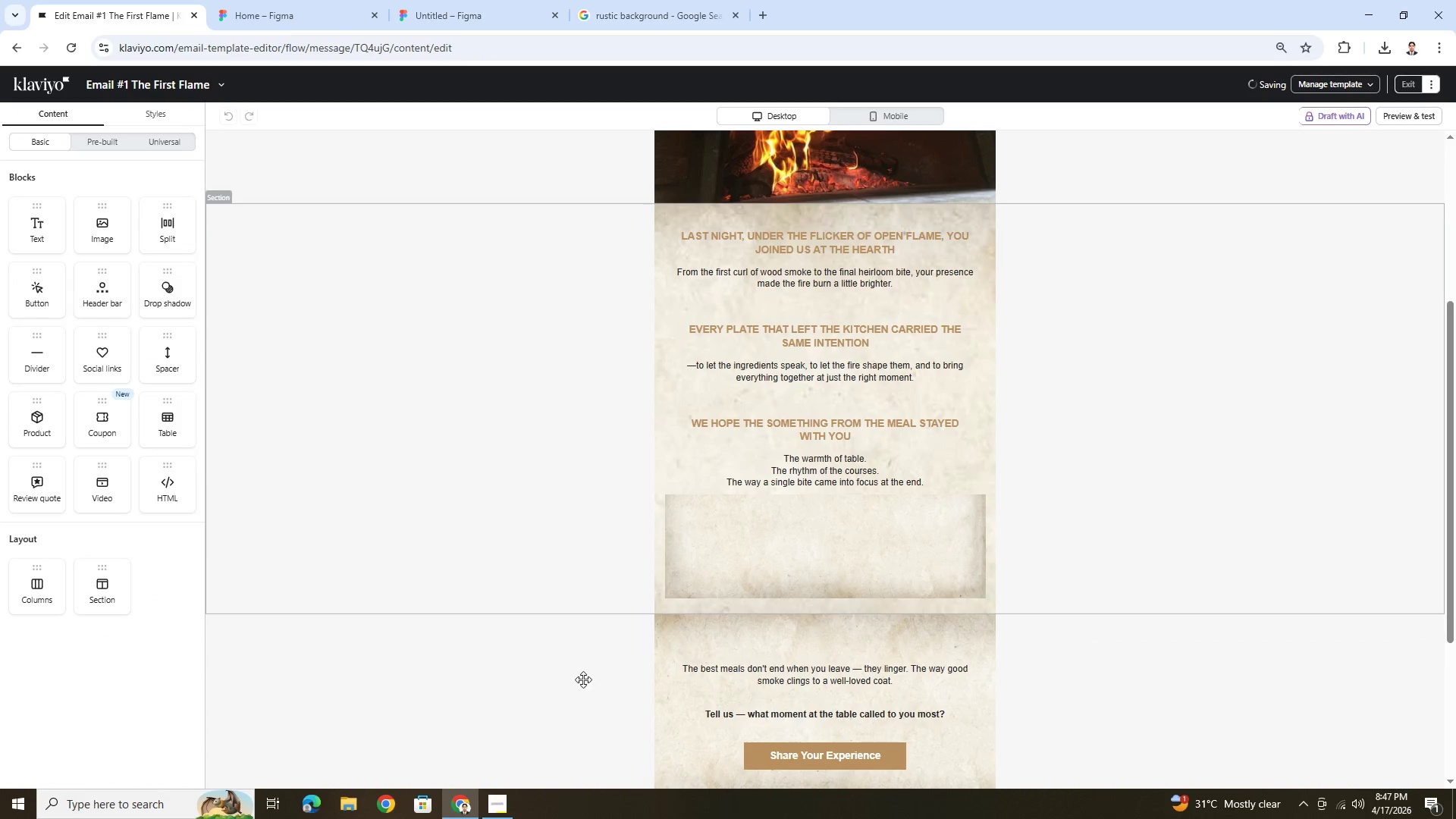 
left_click([583, 679])
 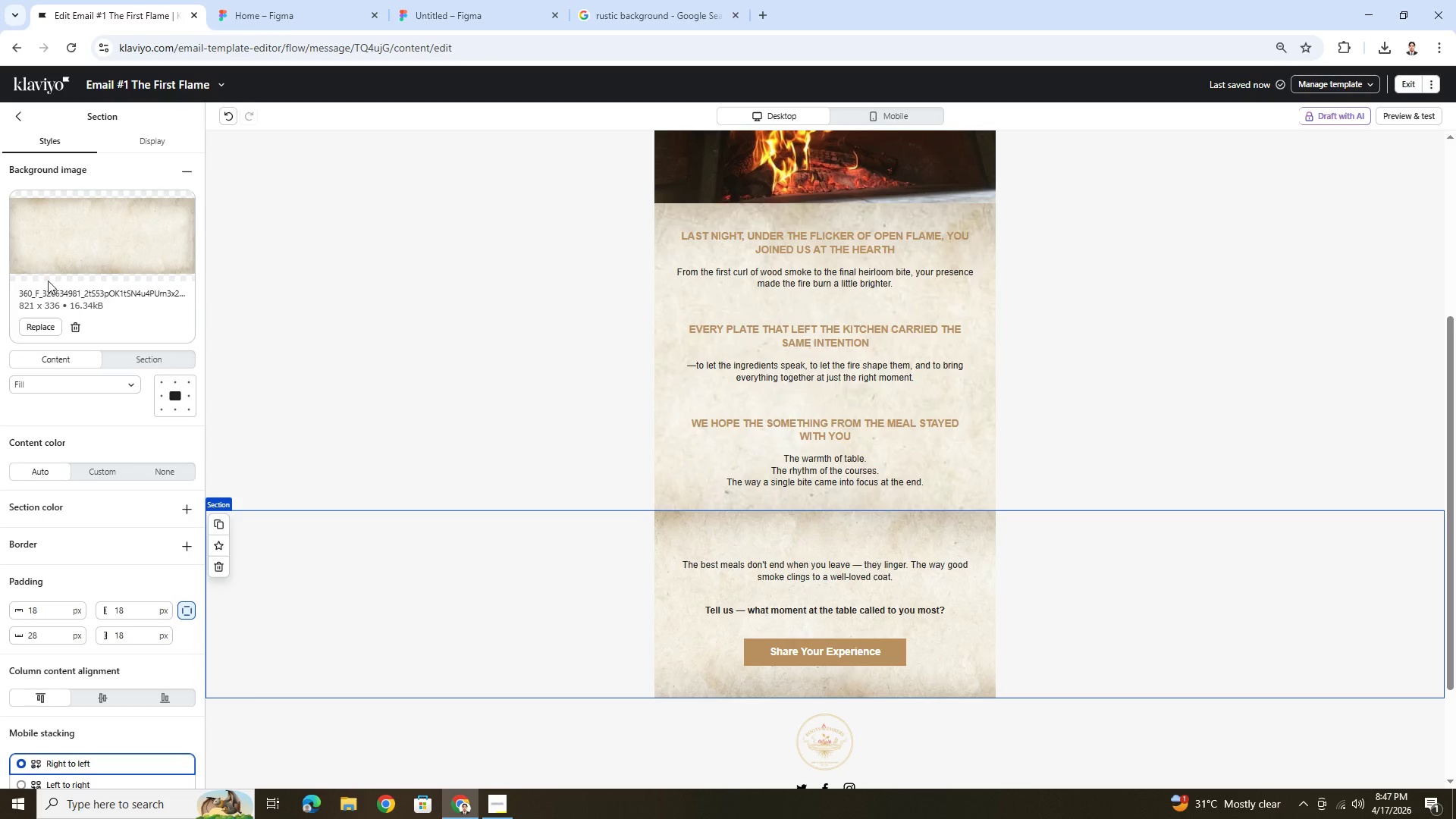 
left_click([49, 322])
 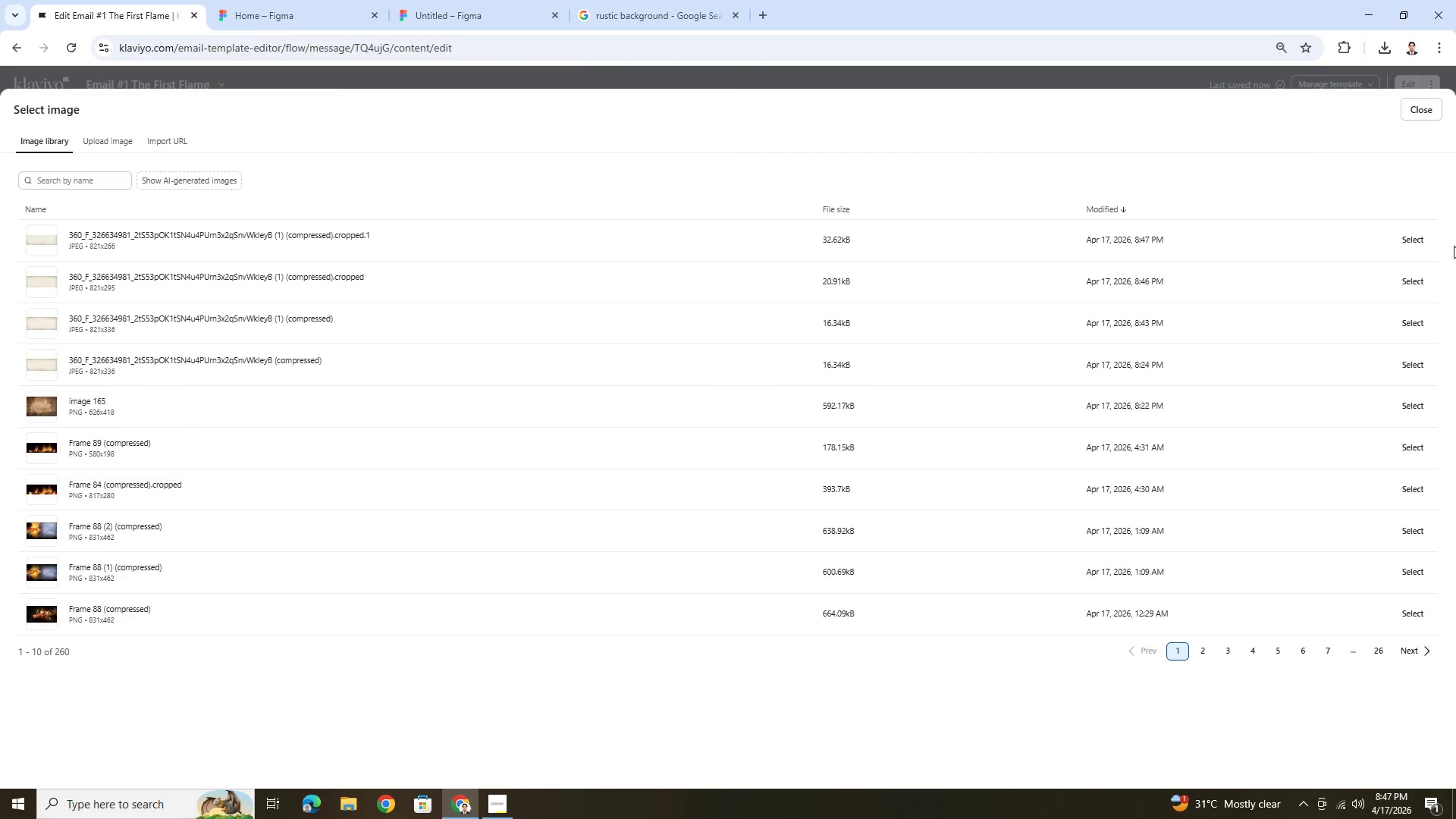 
left_click([1420, 237])
 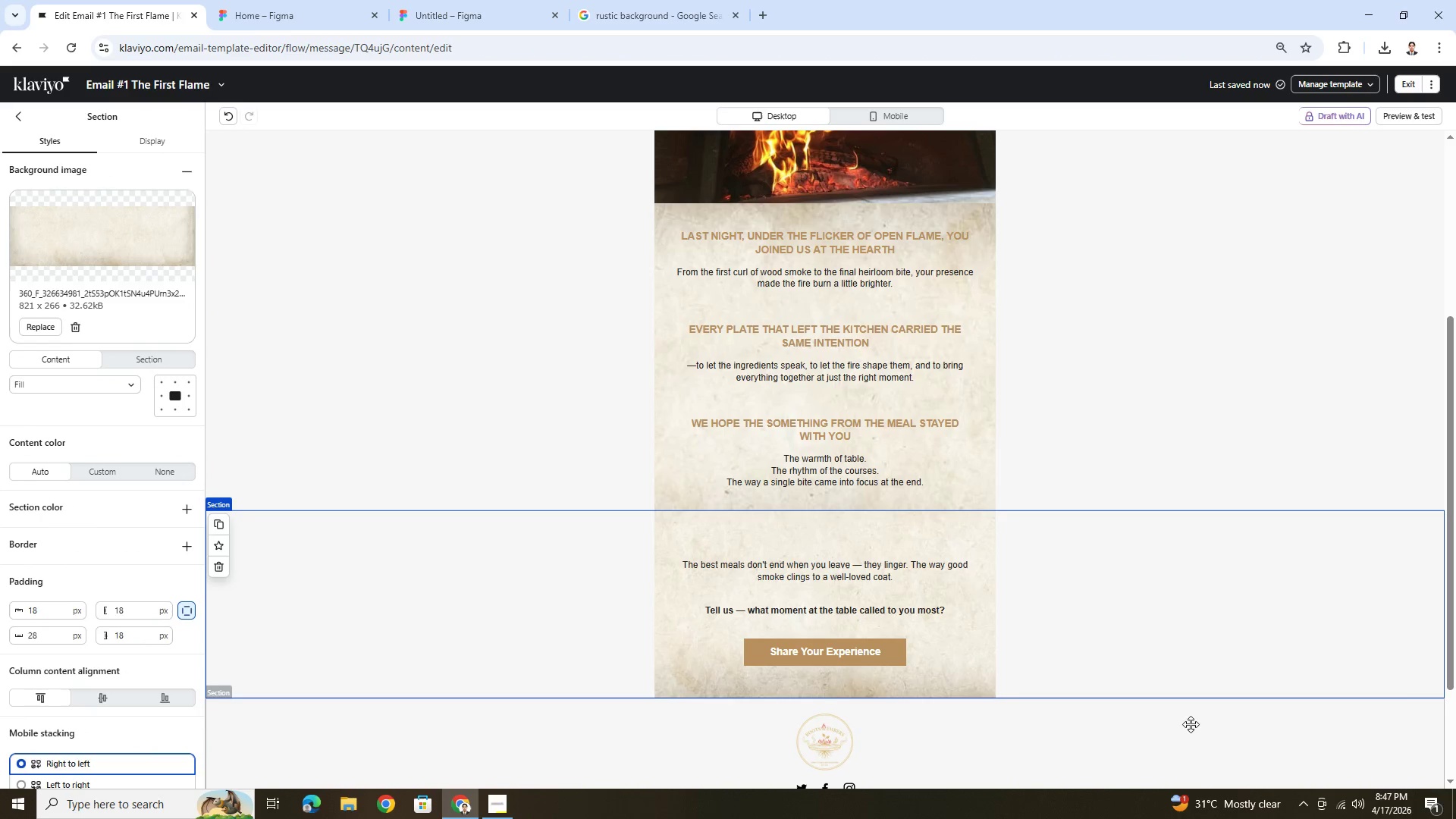 
left_click([1185, 741])
 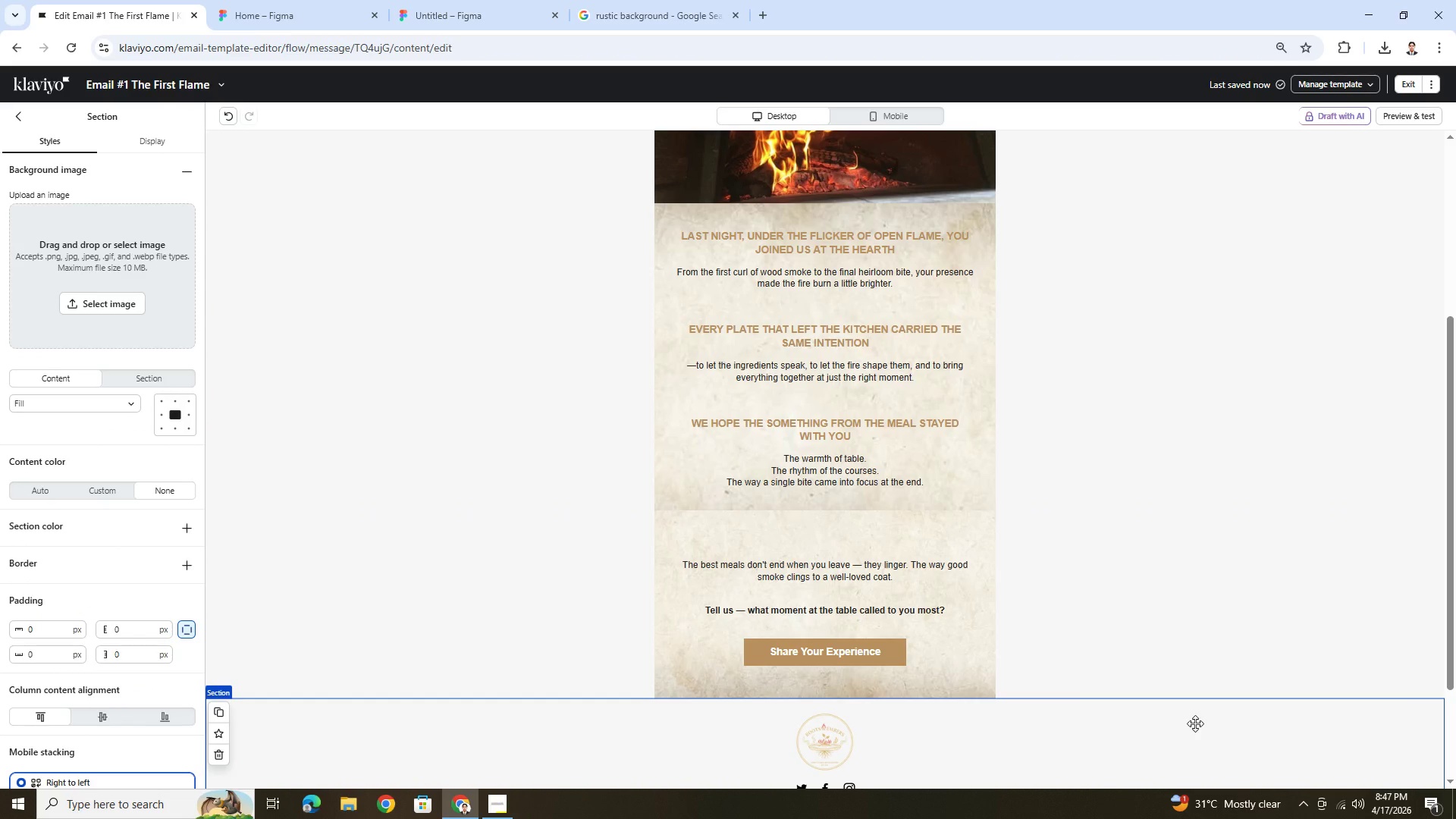 
wait(10.67)
 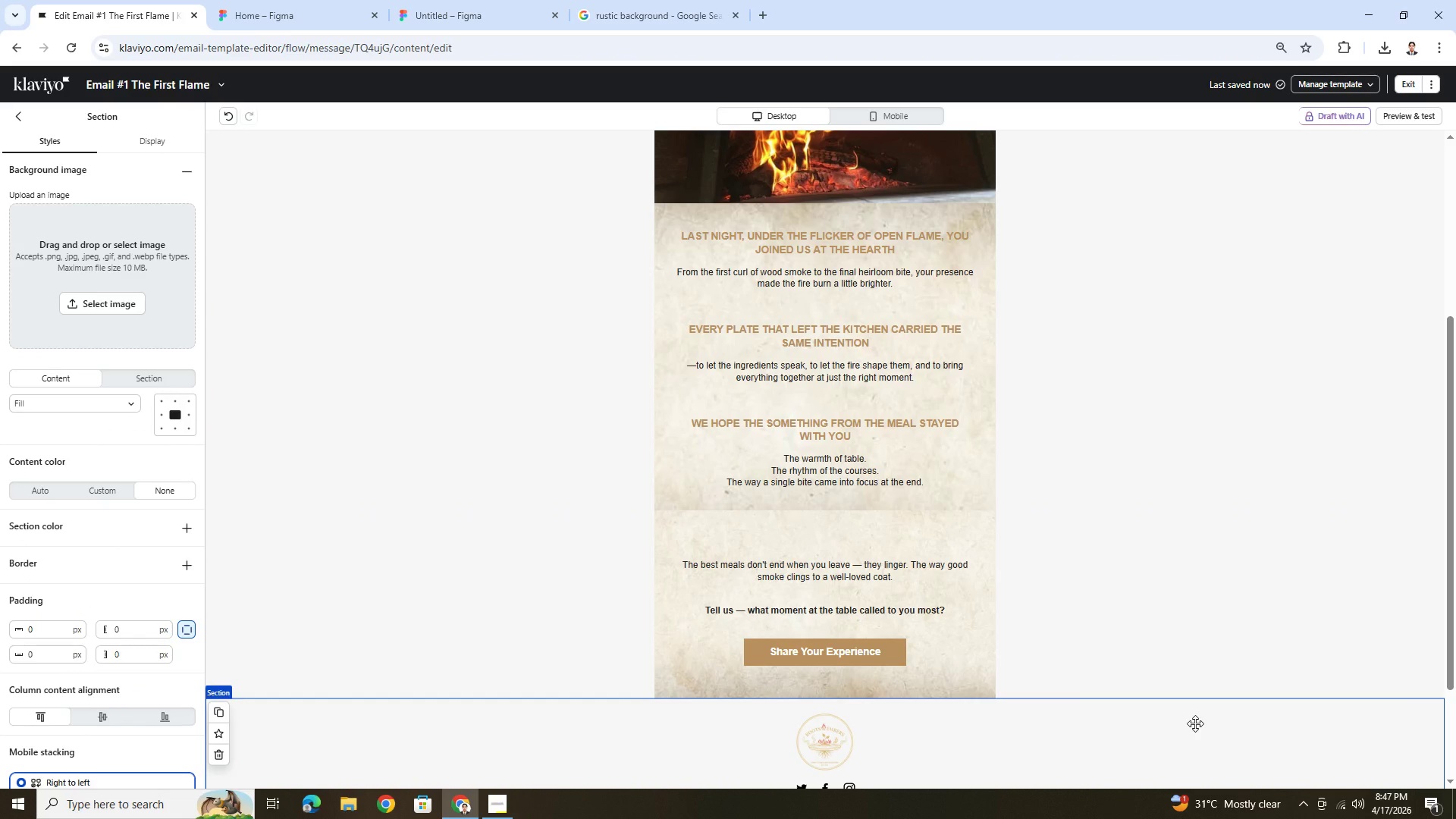 
hold_key(key=ControlLeft, duration=0.66)
scroll: coordinate [1182, 570], scroll_direction: down, amount: 4.0
 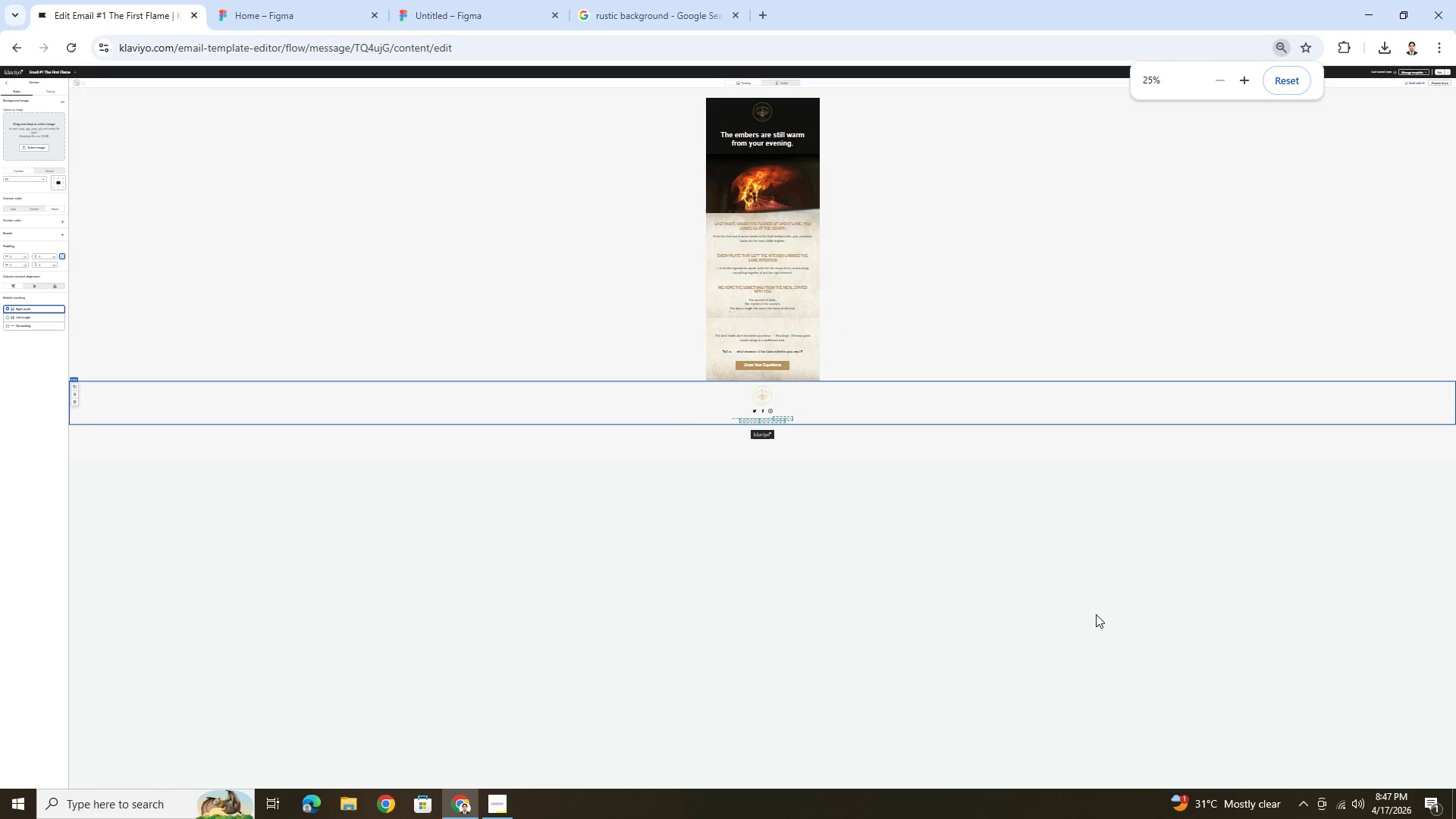 
left_click([1093, 608])
 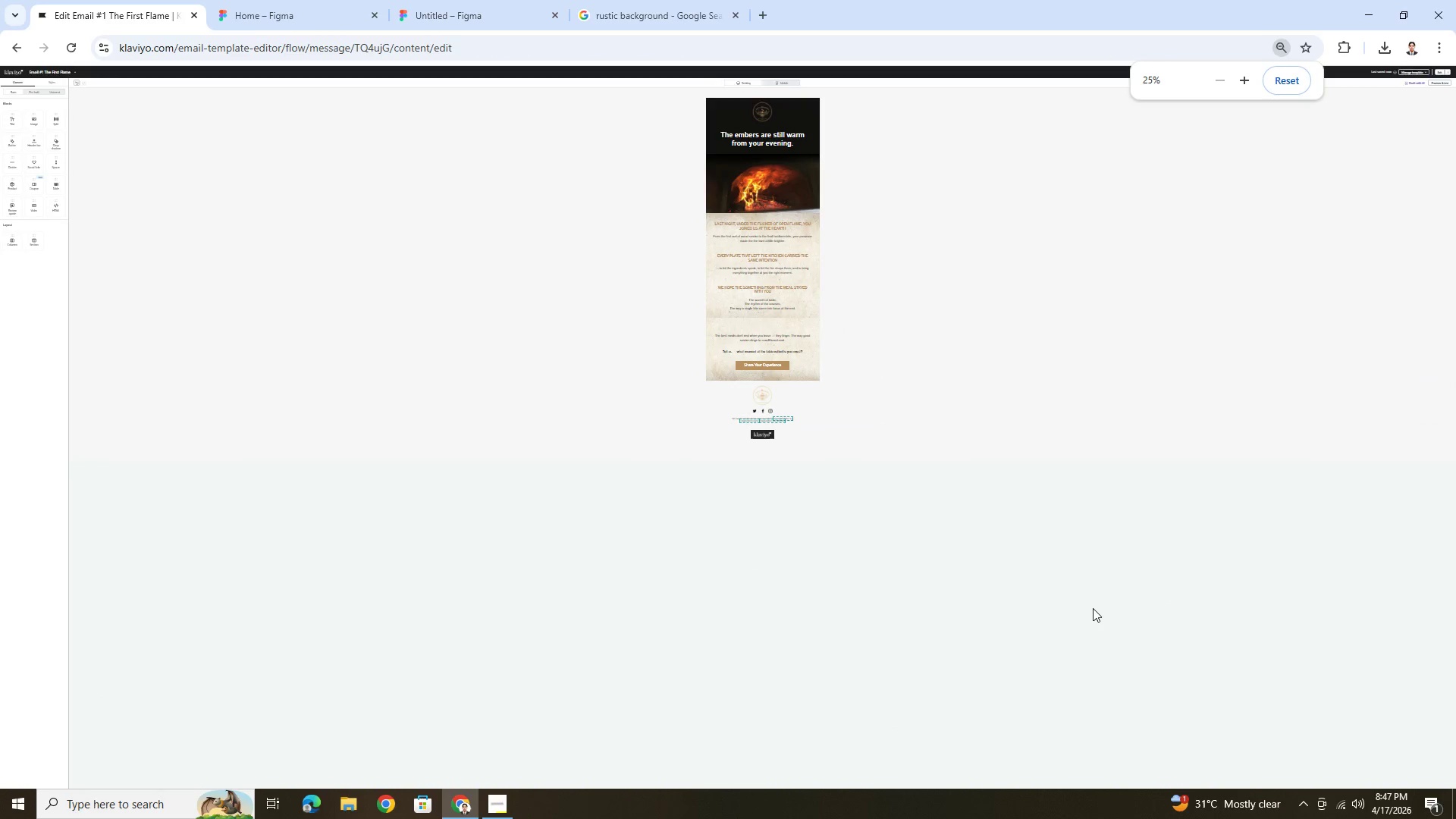 
hold_key(key=ControlLeft, duration=0.53)
scroll: coordinate [1116, 627], scroll_direction: up, amount: 2.0
 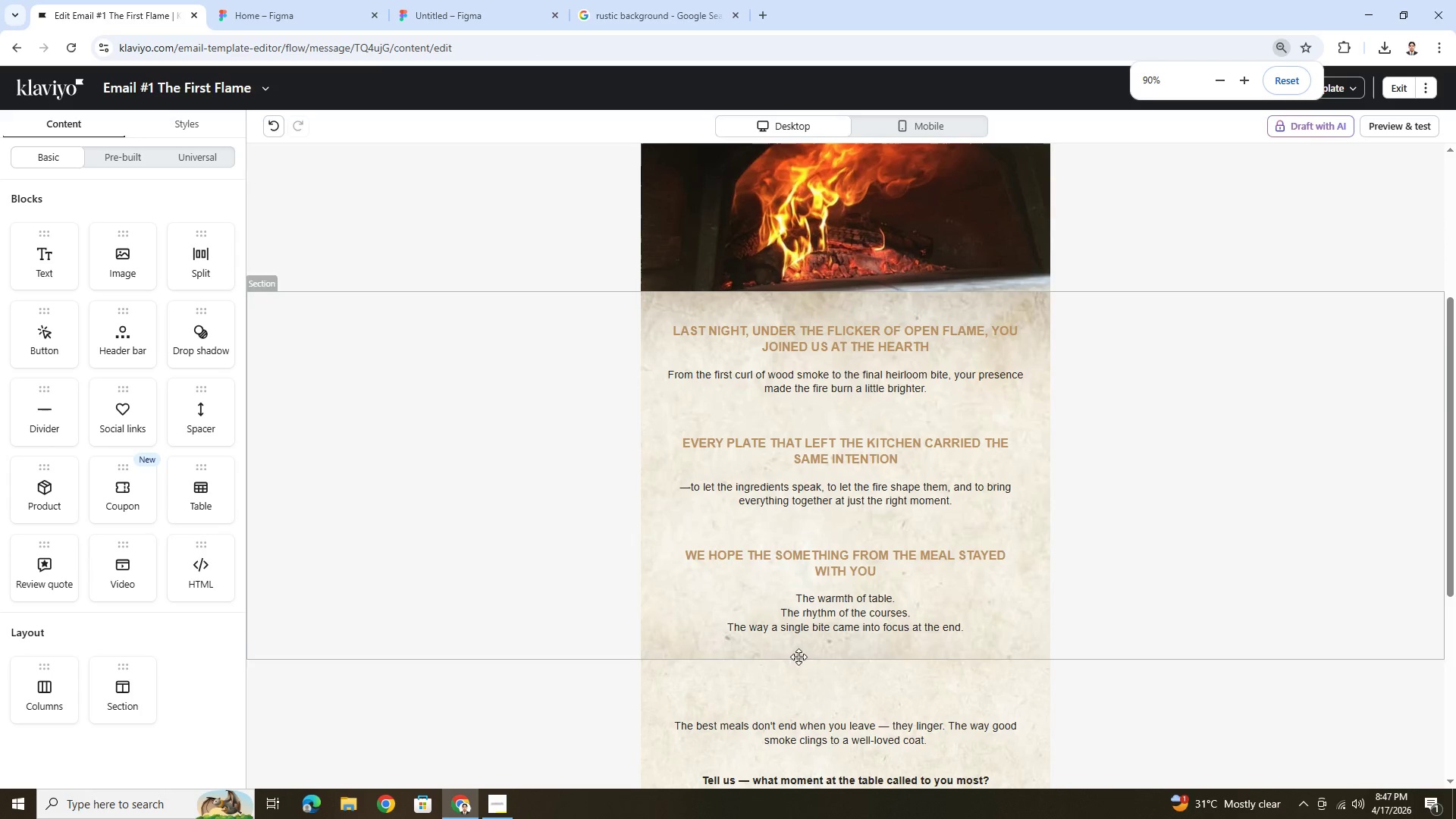 
scroll: coordinate [797, 664], scroll_direction: down, amount: 3.0
 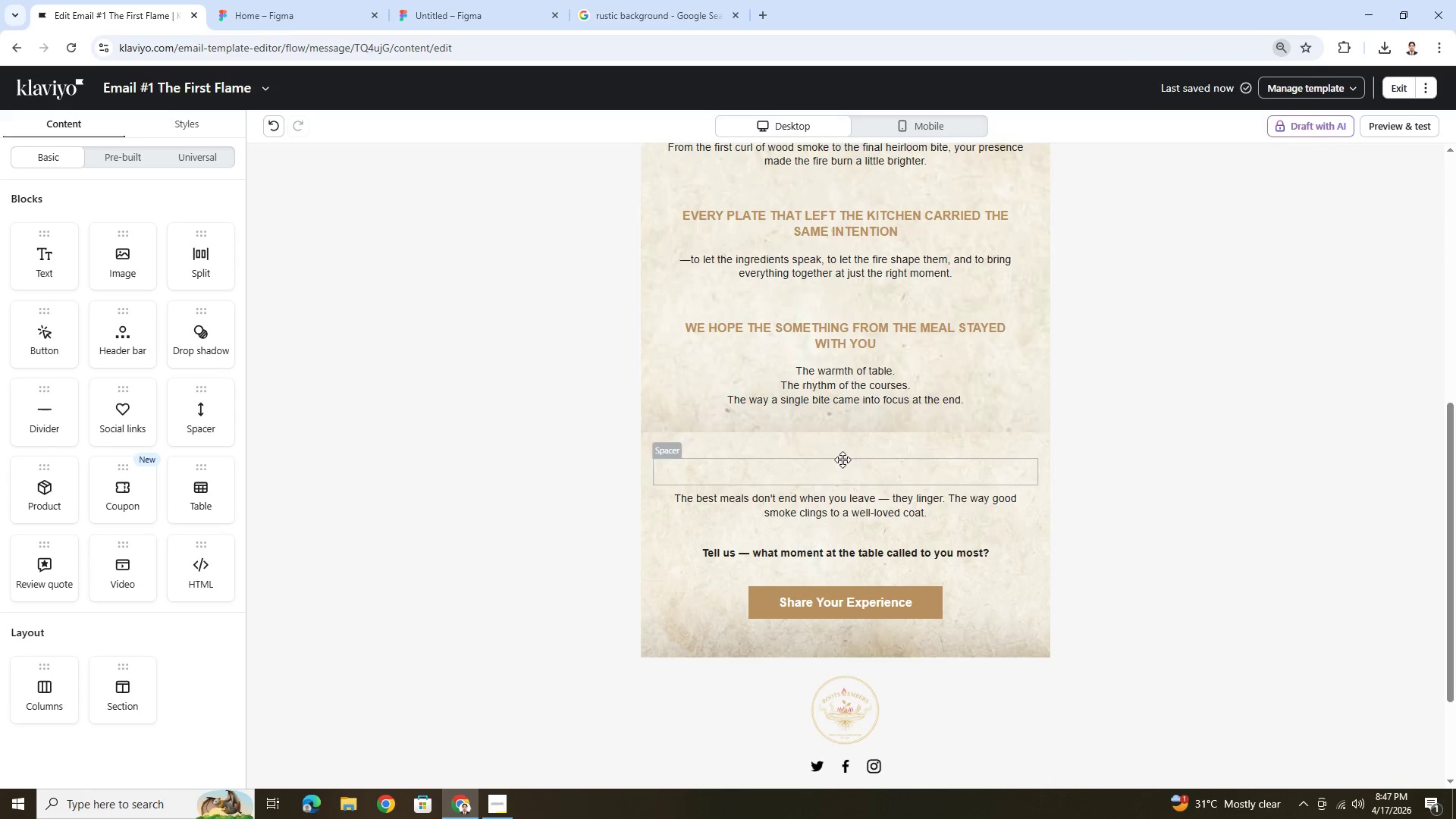 
left_click([844, 456])
 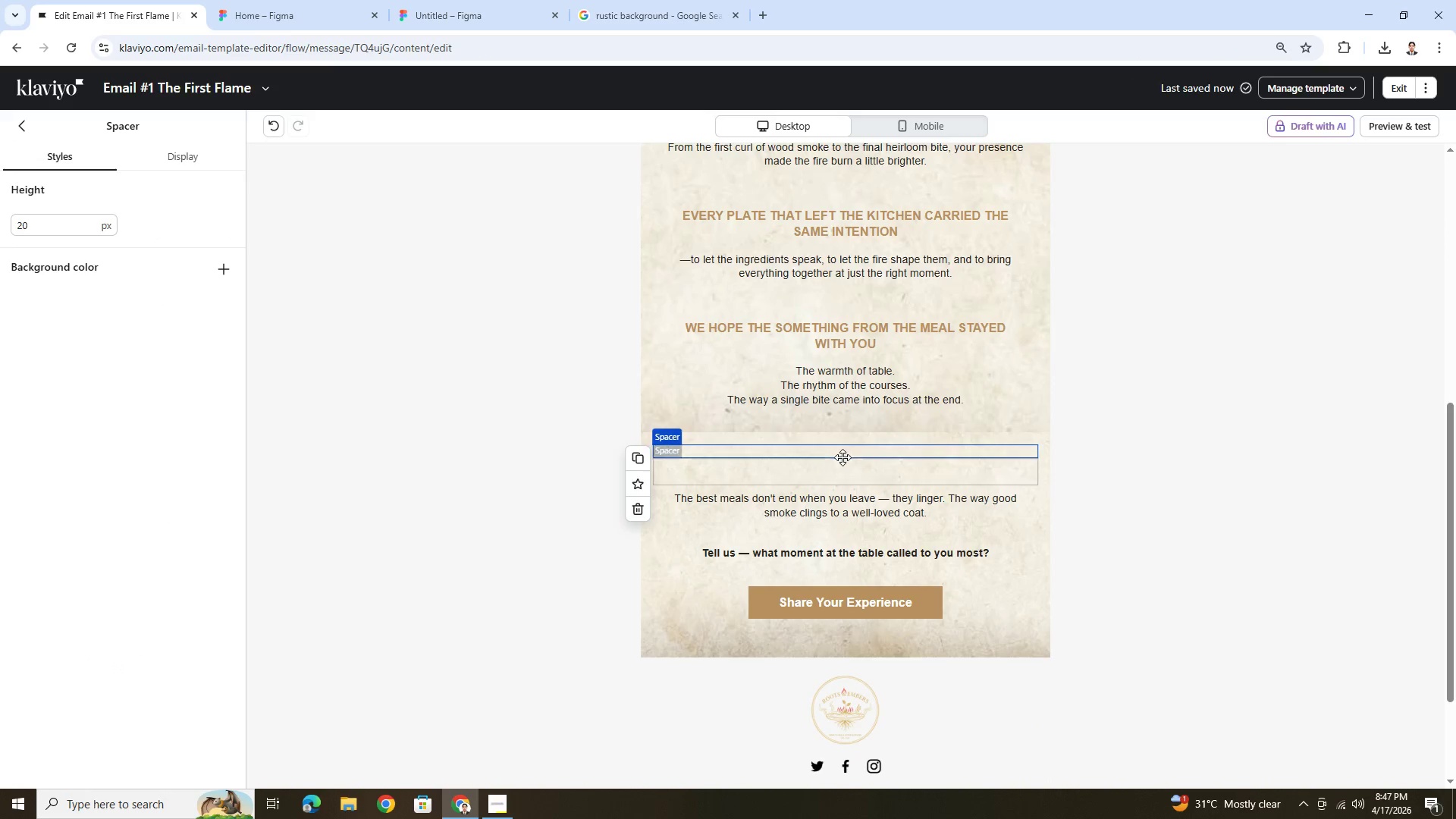 
left_click([837, 471])
 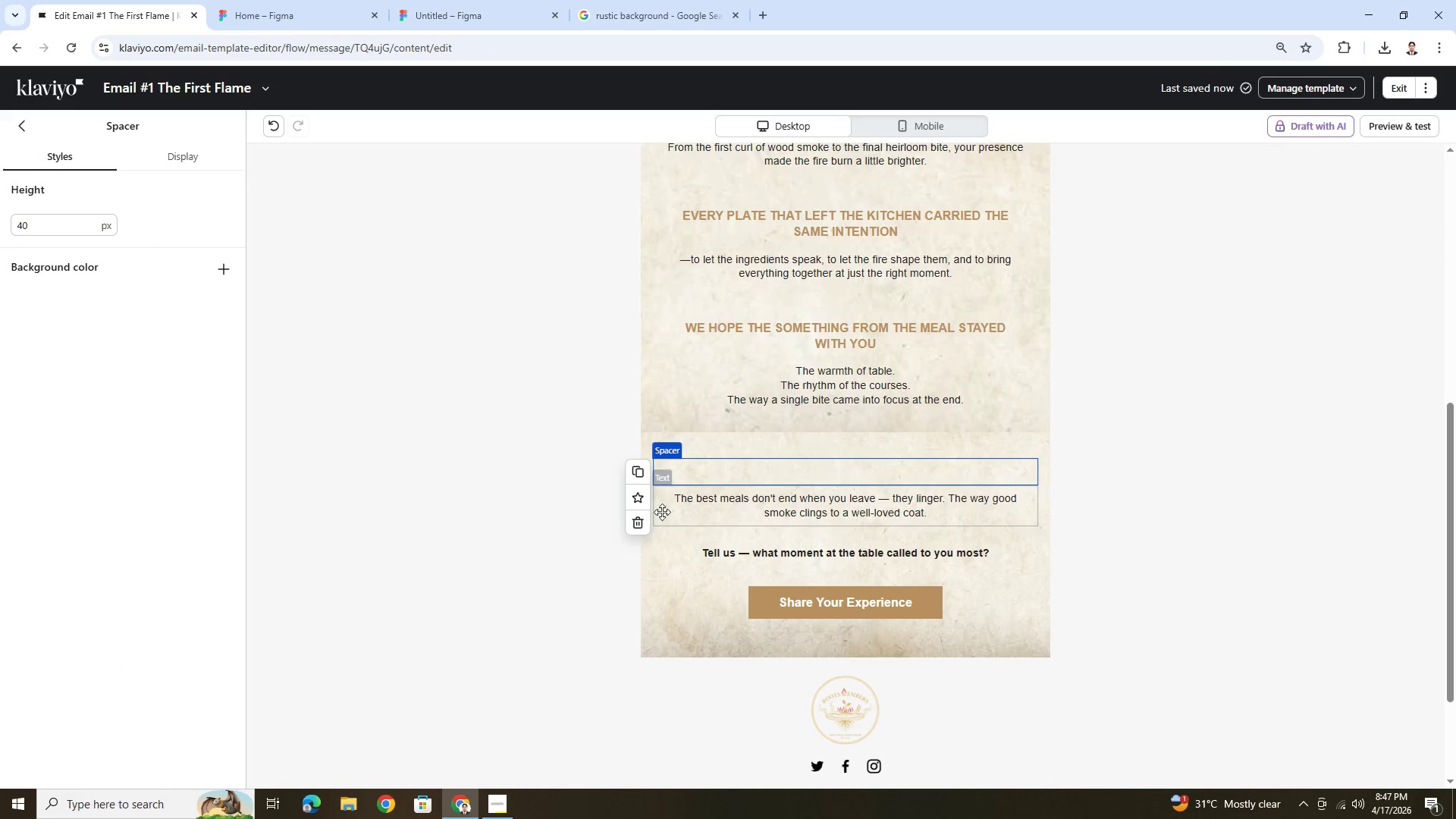 
left_click([641, 519])
 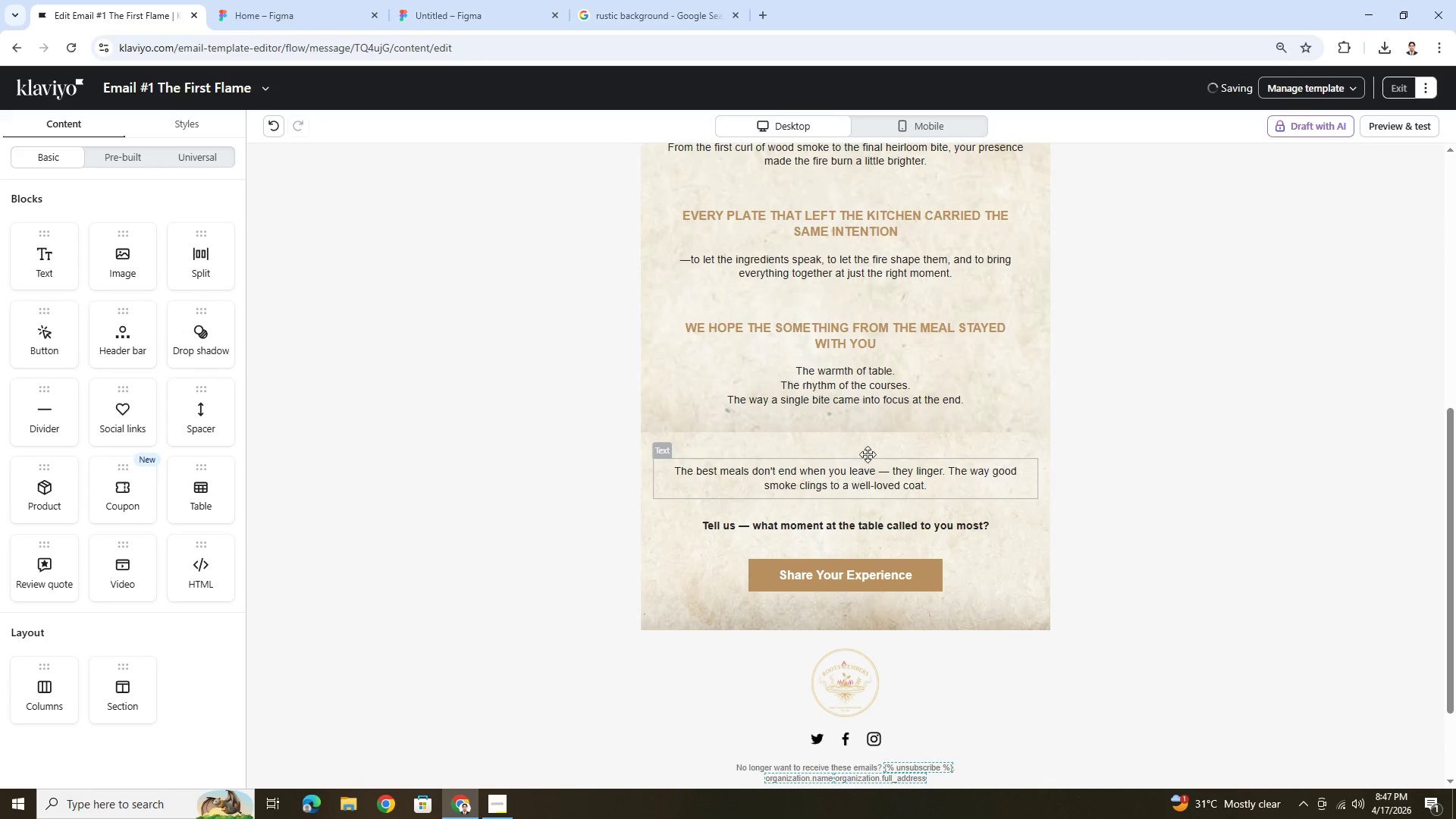 
left_click([868, 448])
 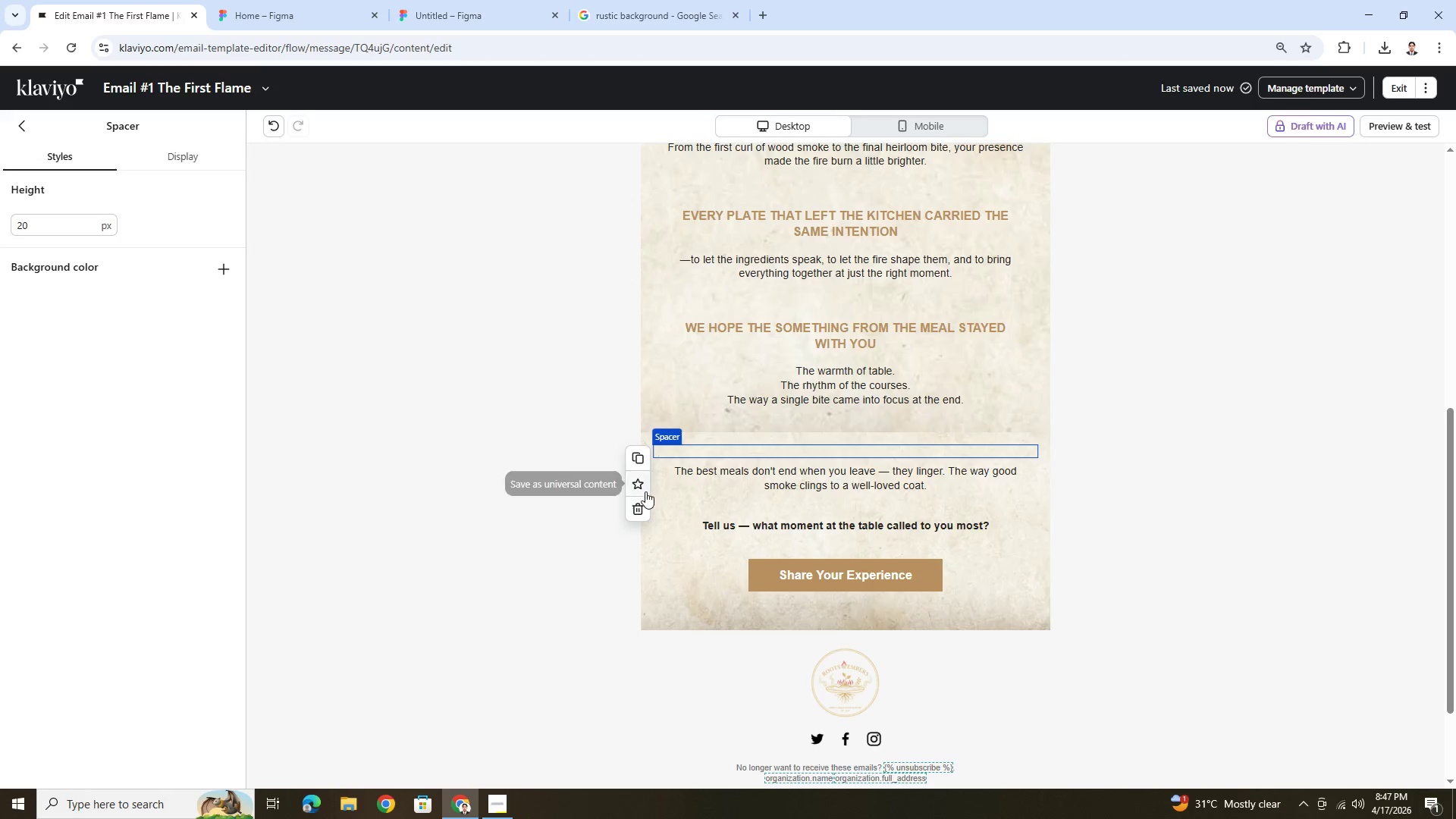 
left_click([638, 504])
 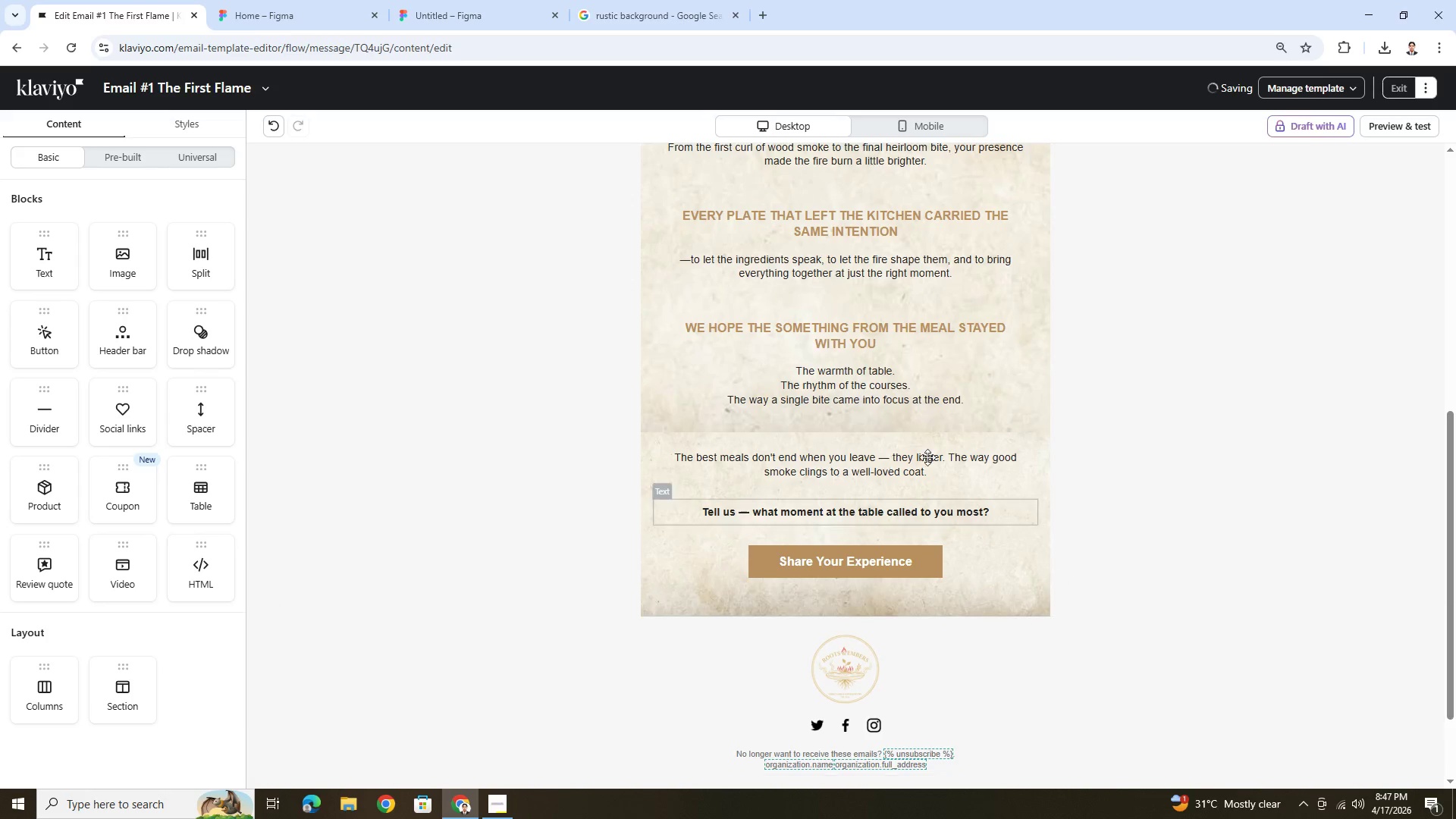 
left_click([582, 391])
 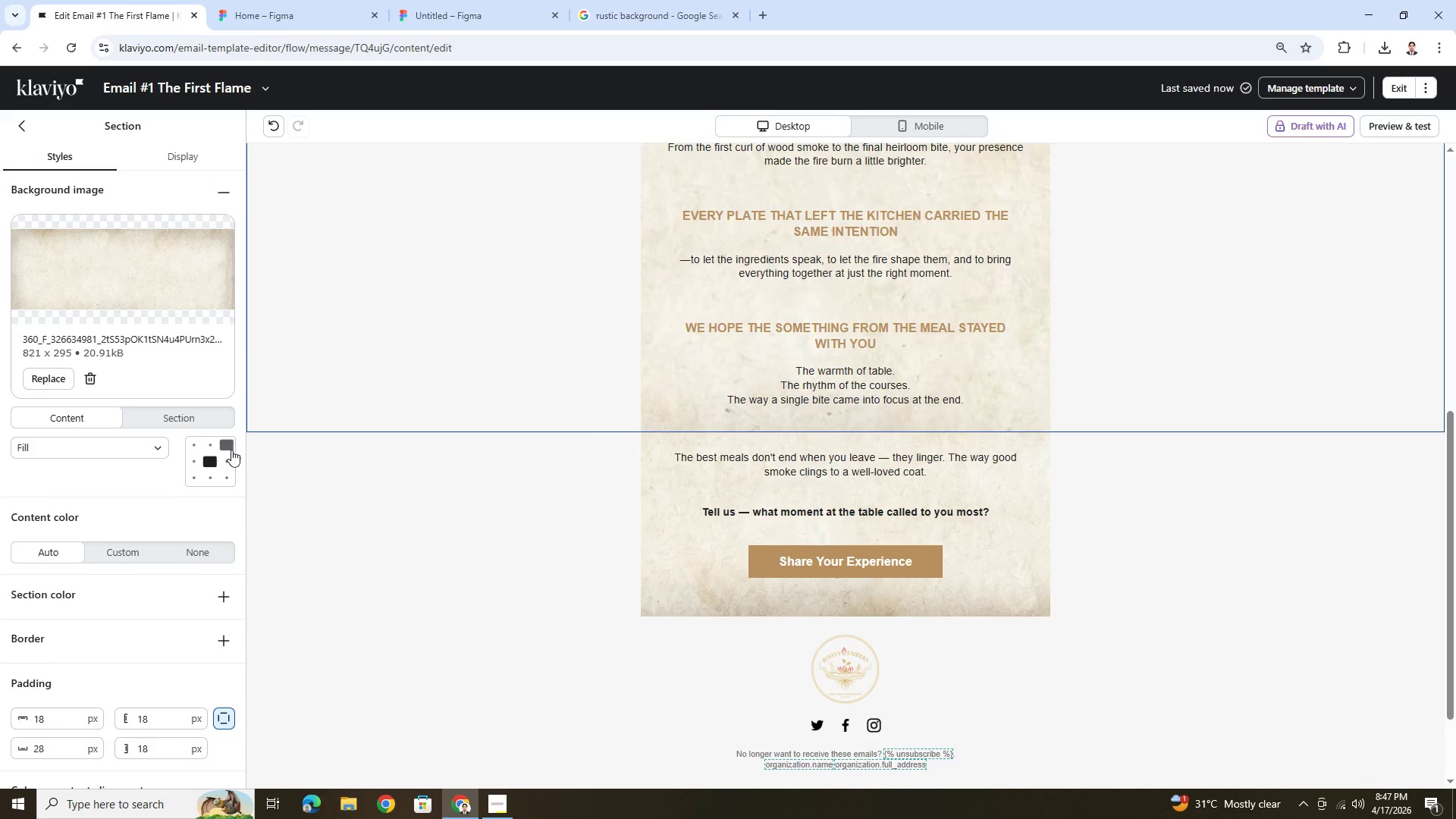 
wait(6.03)
 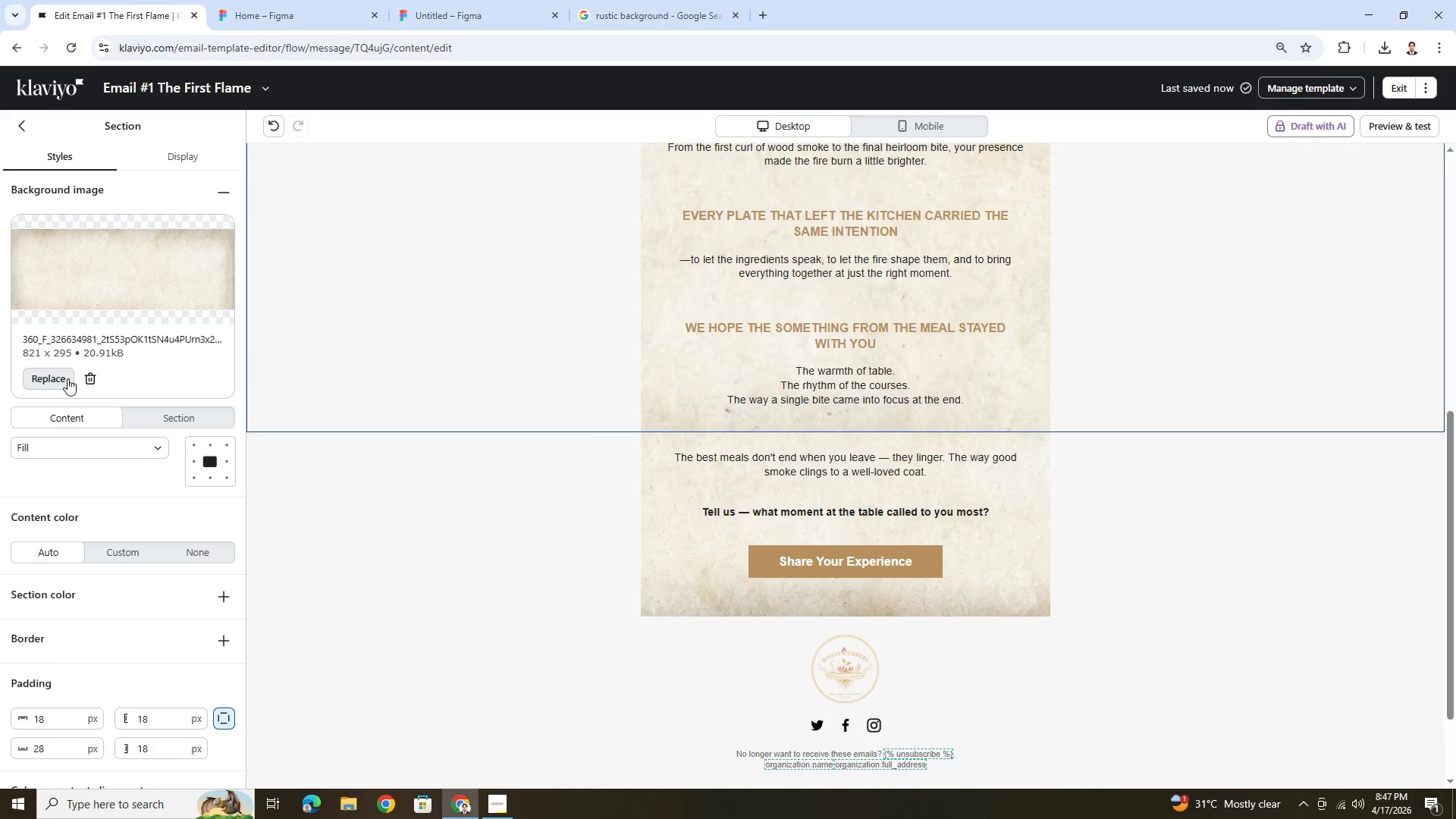 
left_click([1139, 717])
 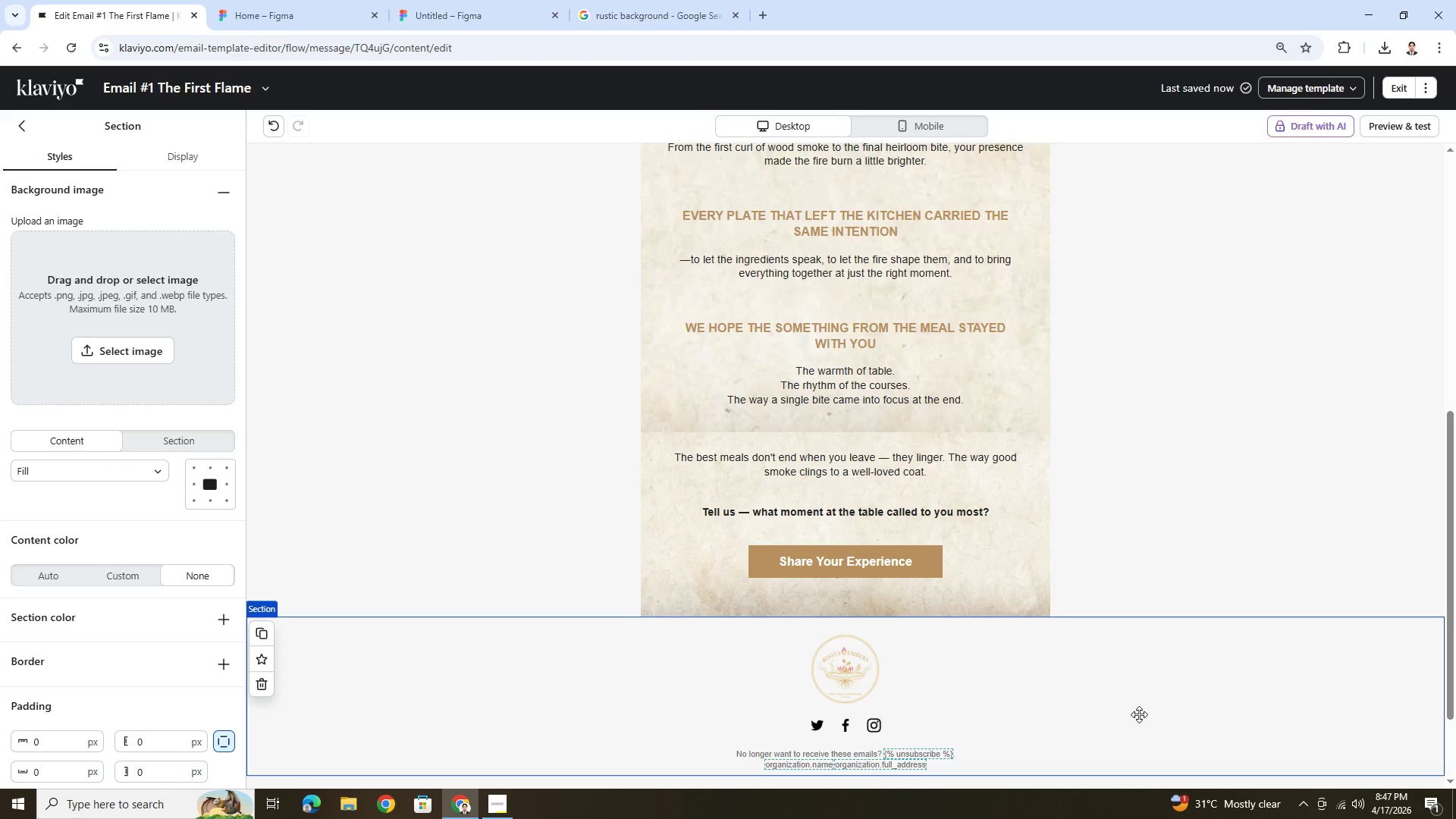 
scroll: coordinate [1297, 591], scroll_direction: up, amount: 3.0
 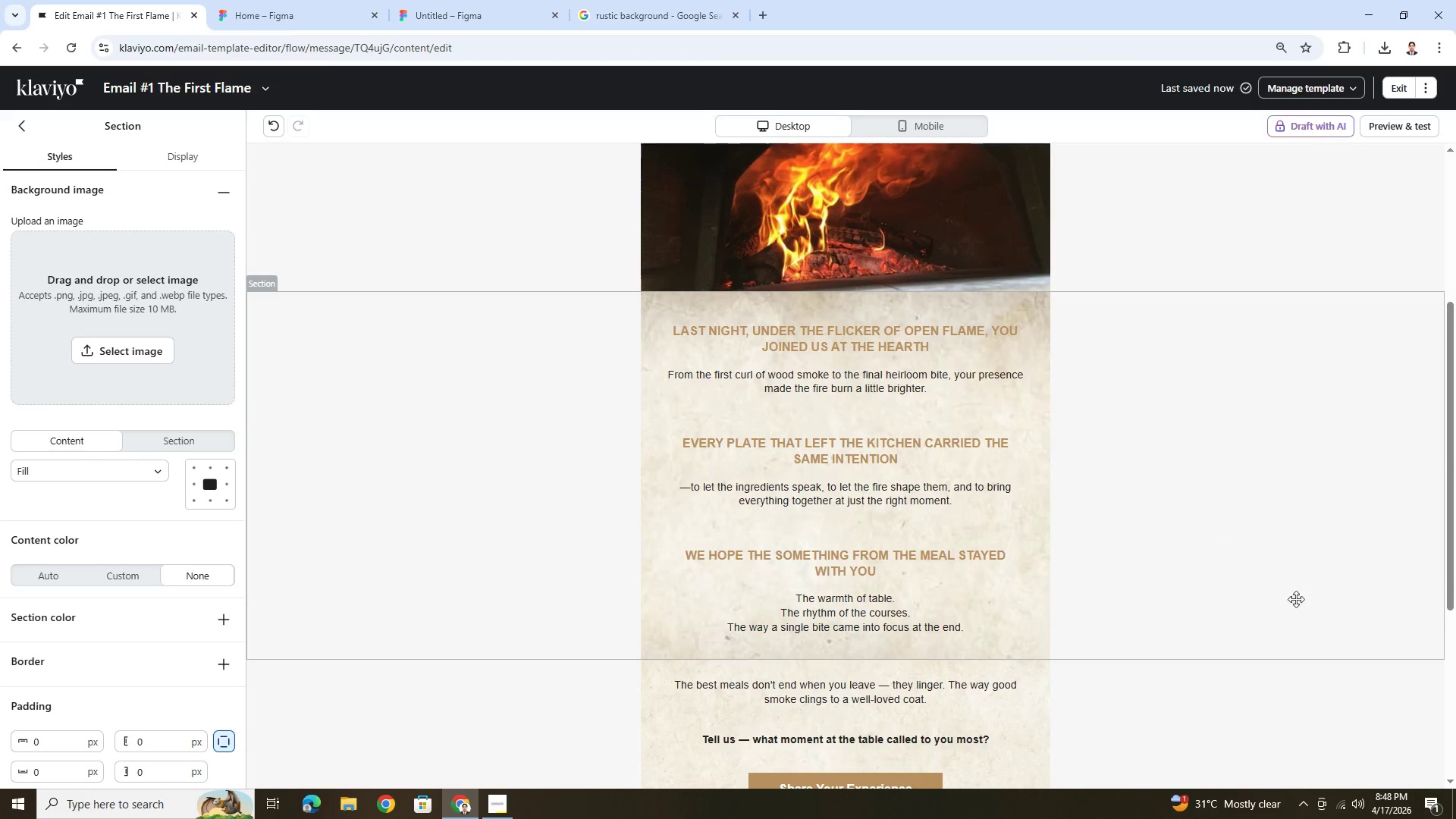 
scroll: coordinate [1207, 550], scroll_direction: down, amount: 4.0
 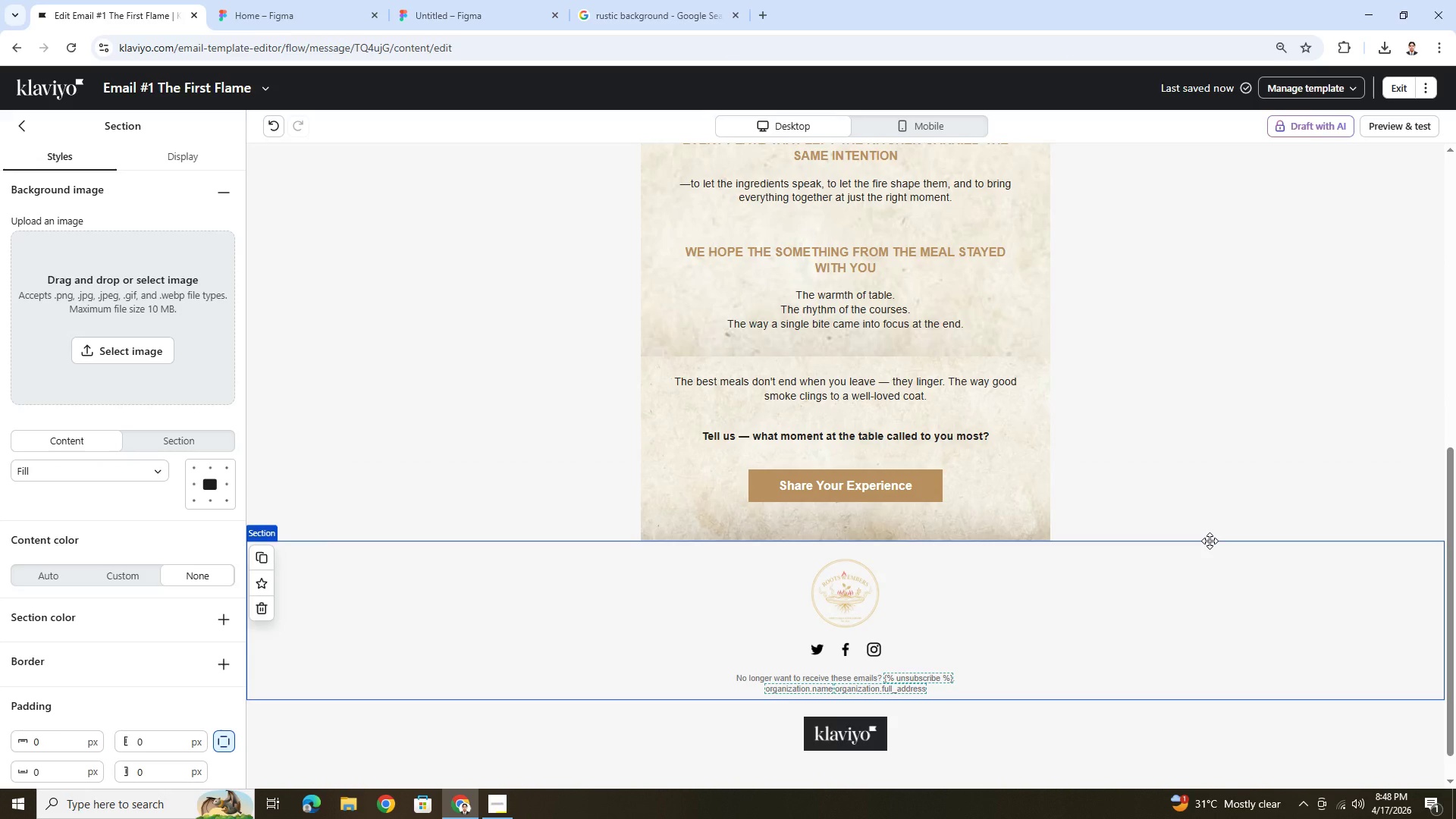 
scroll: coordinate [1210, 541], scroll_direction: up, amount: 1.0
 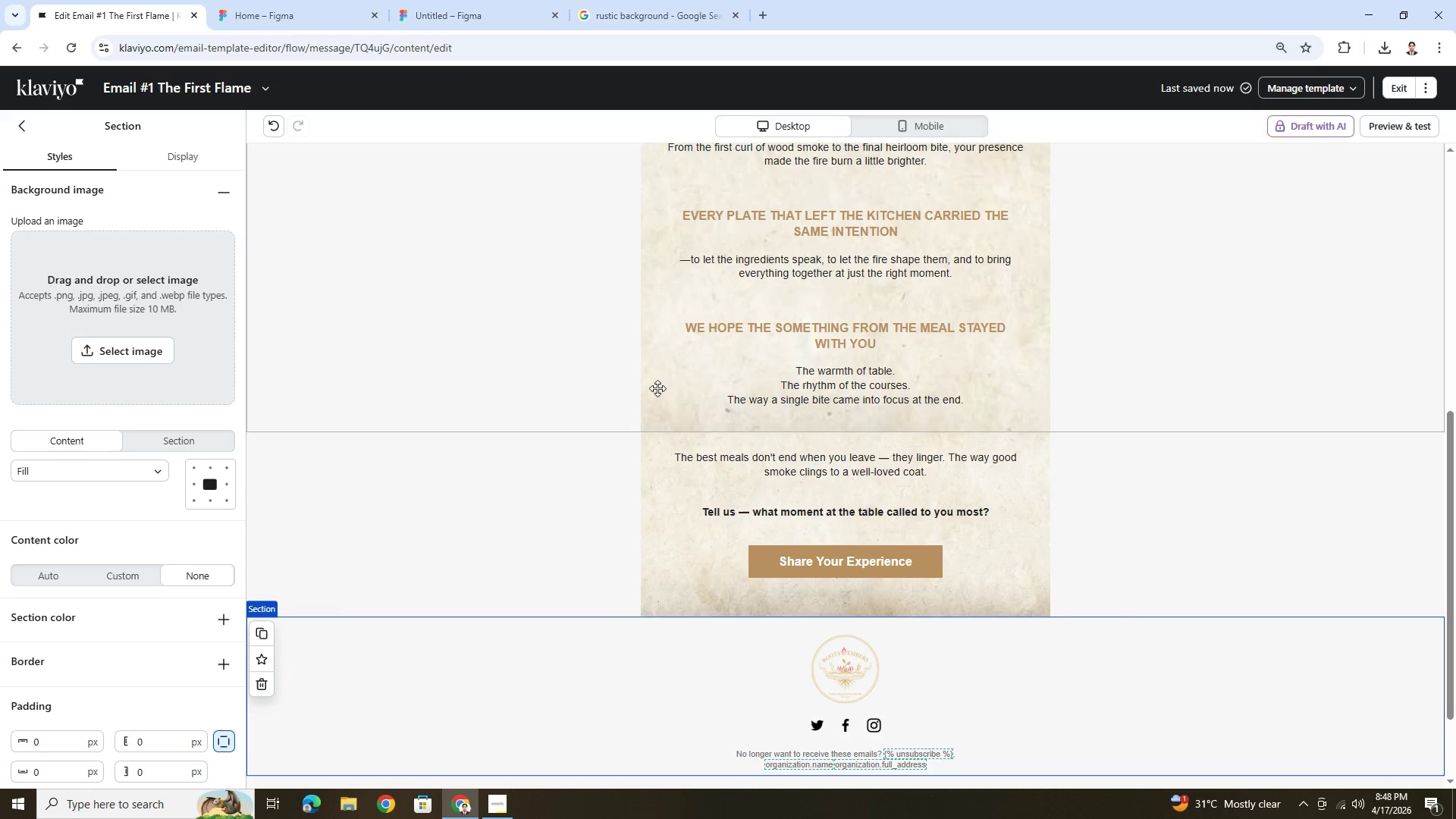 
left_click([570, 388])
 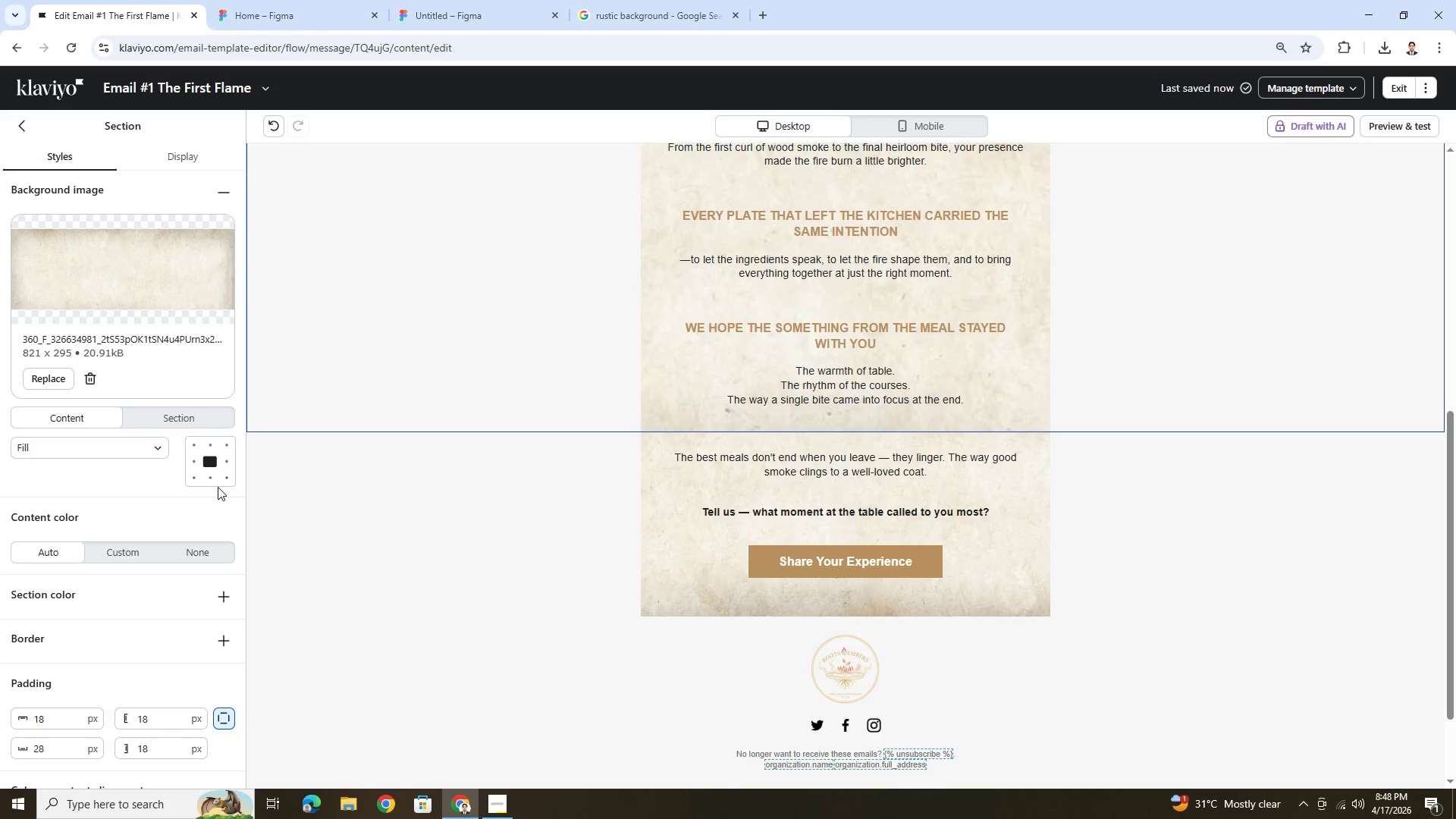 
left_click([213, 448])
 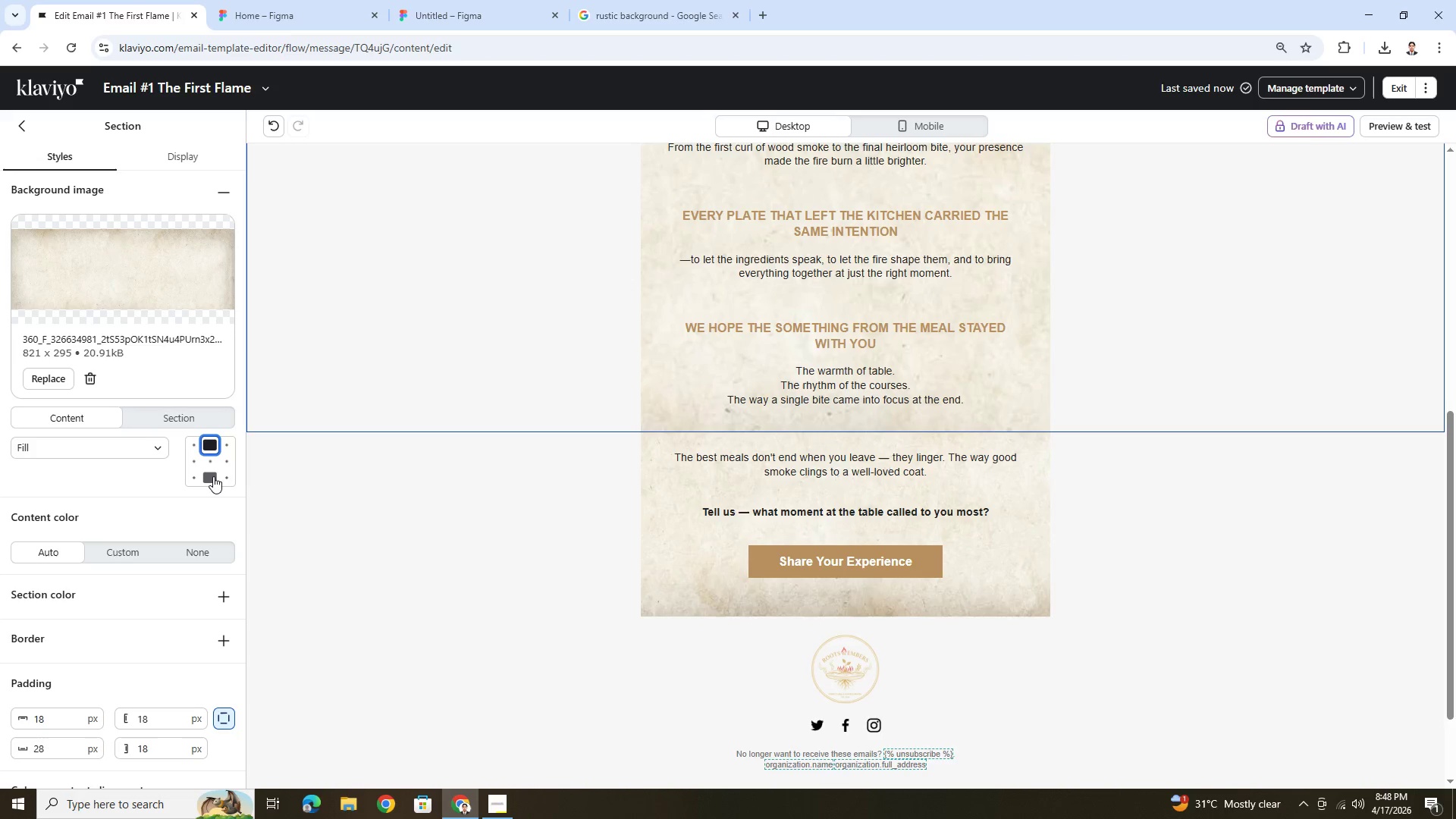 
left_click([213, 478])
 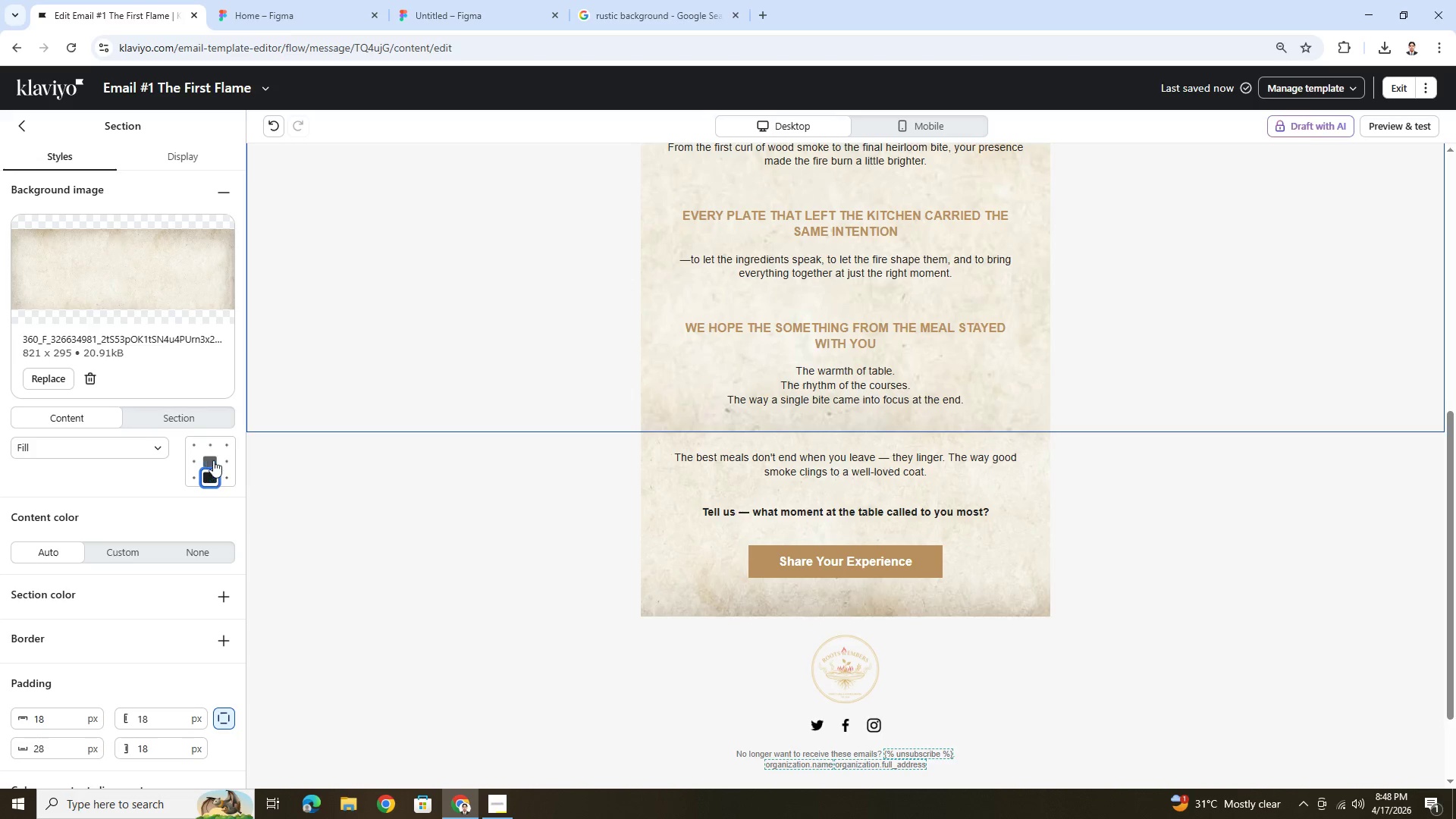 
left_click([213, 457])
 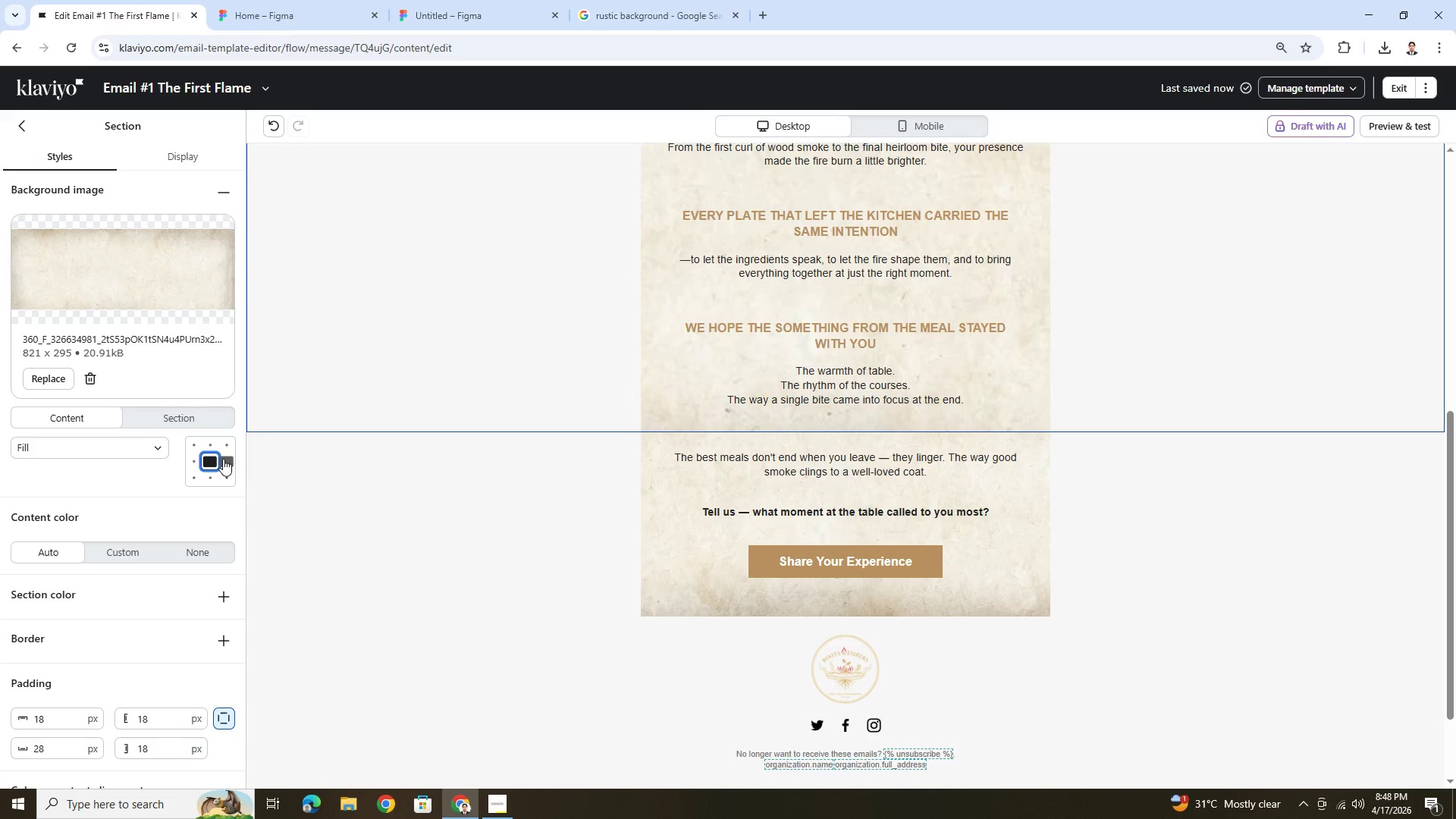 
left_click([227, 461])
 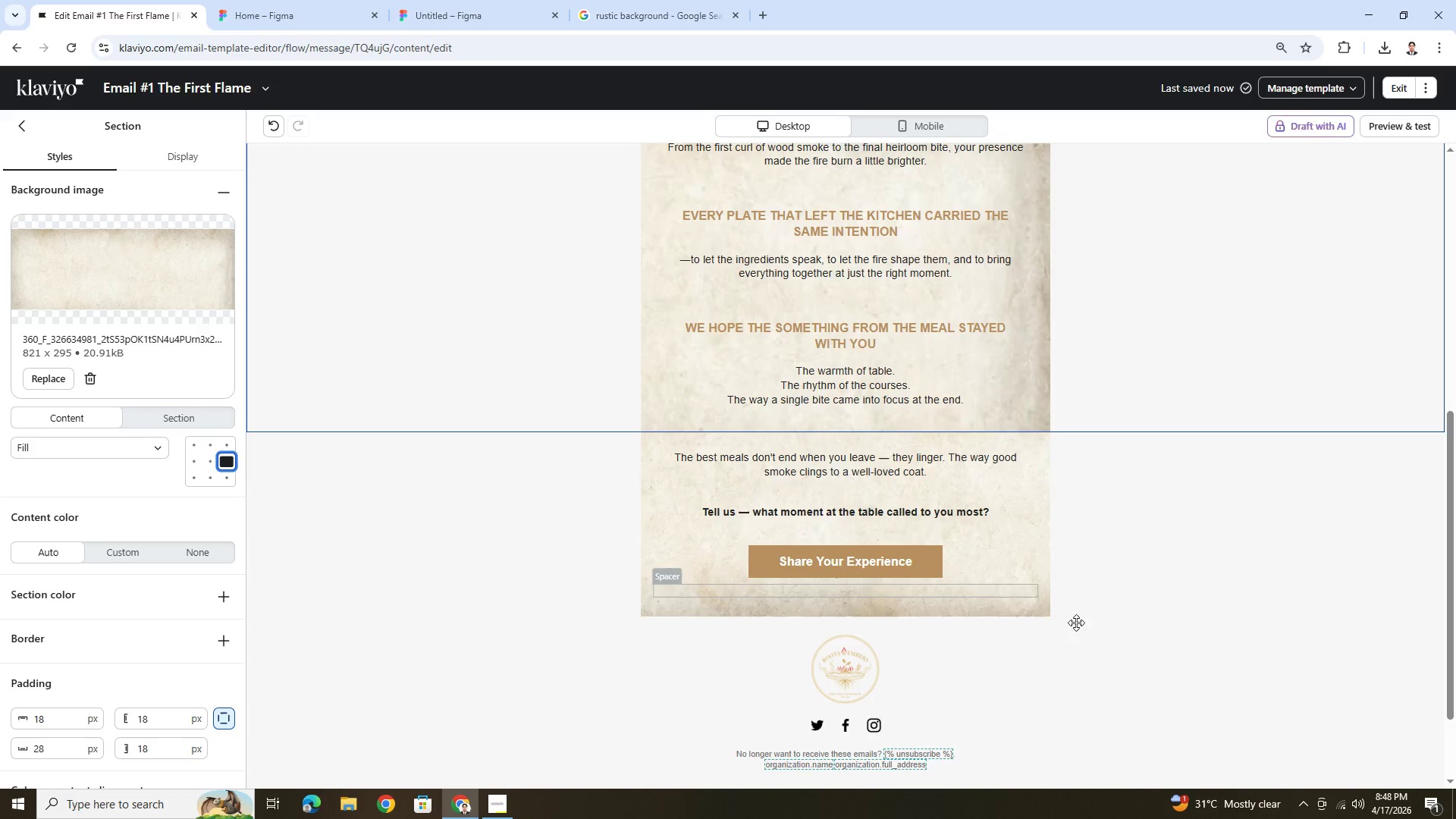 
left_click([1242, 667])
 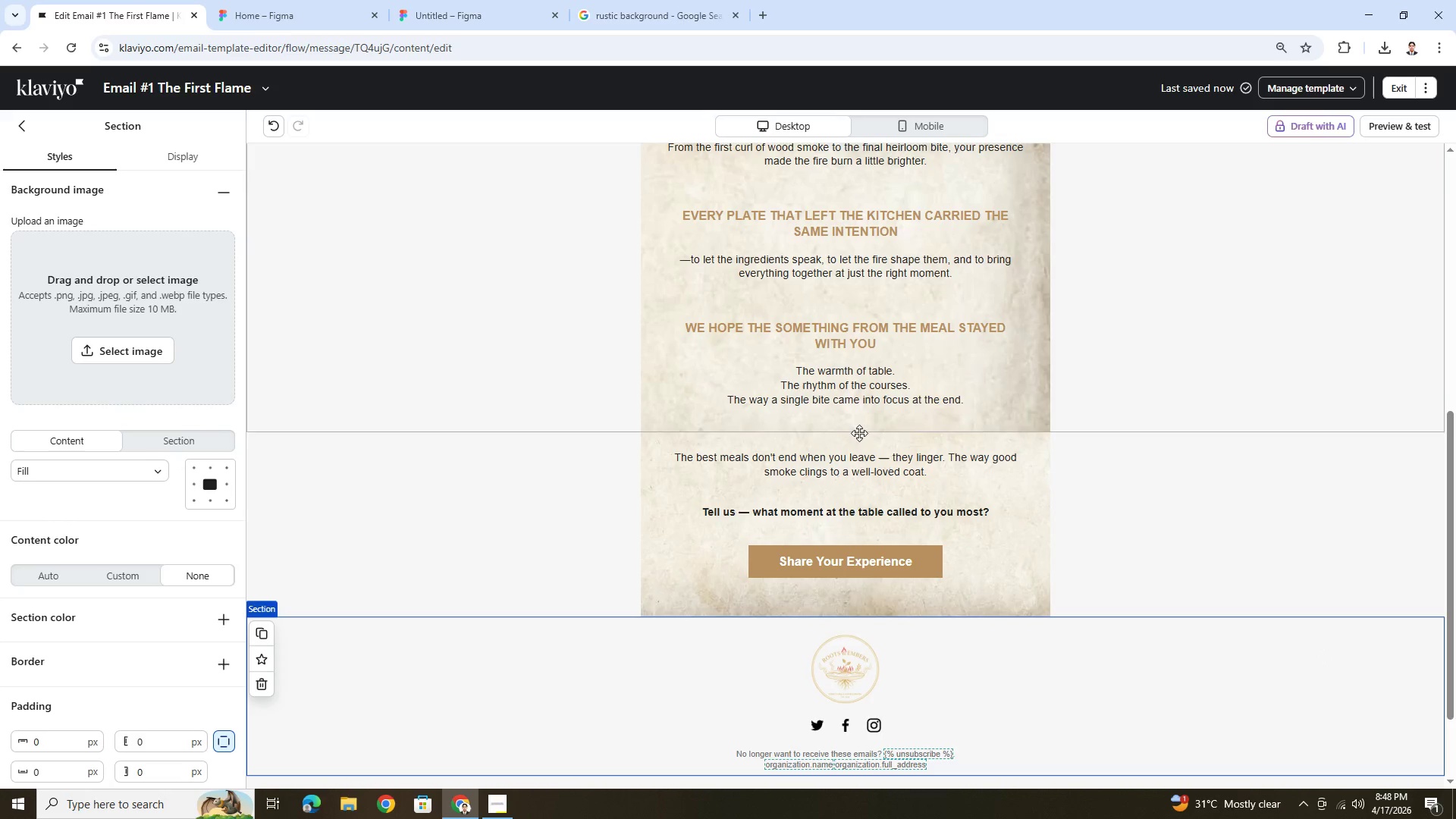 
left_click([585, 342])
 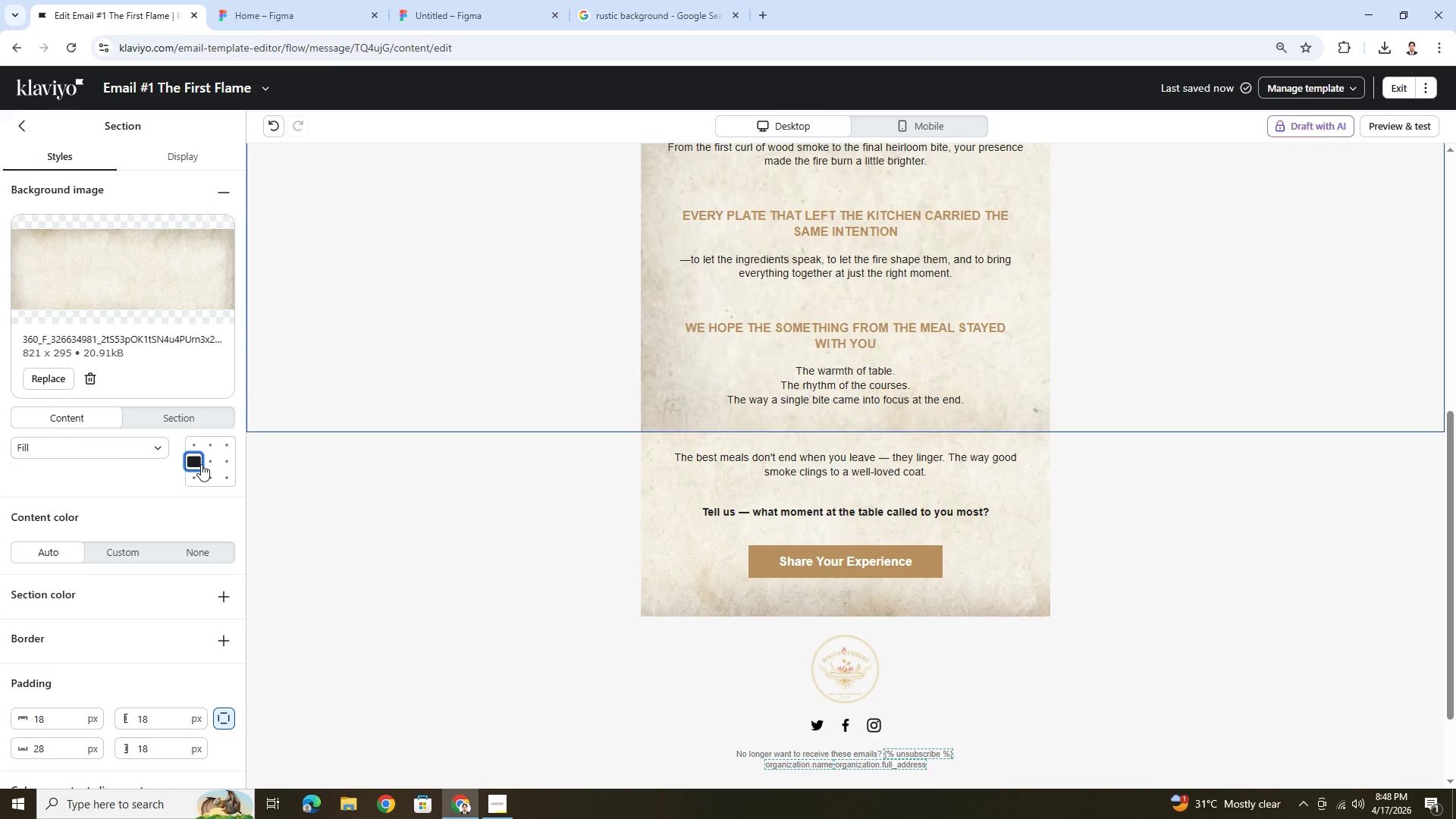 
left_click([1180, 709])
 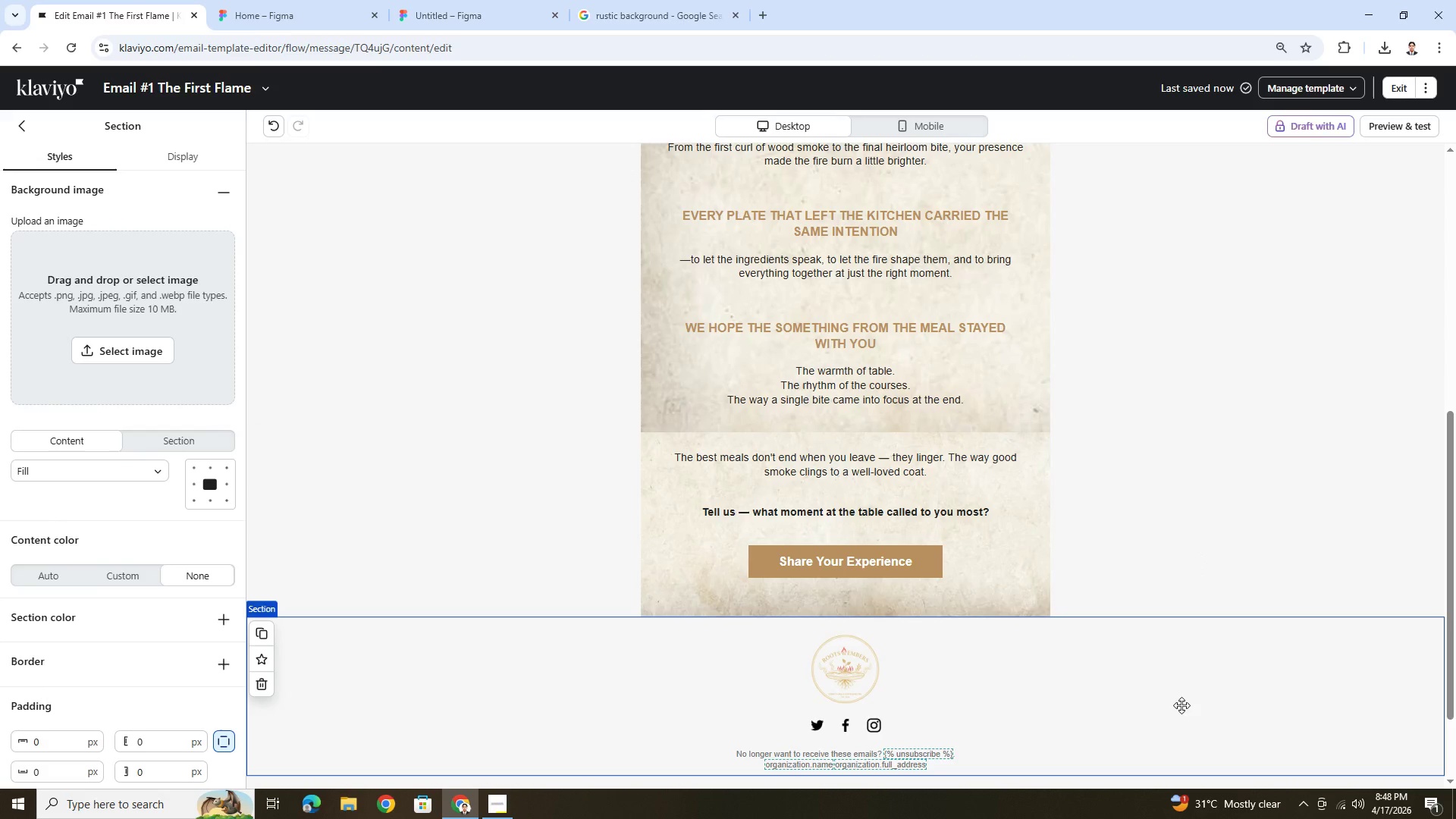 
scroll: coordinate [1118, 657], scroll_direction: up, amount: 3.0
 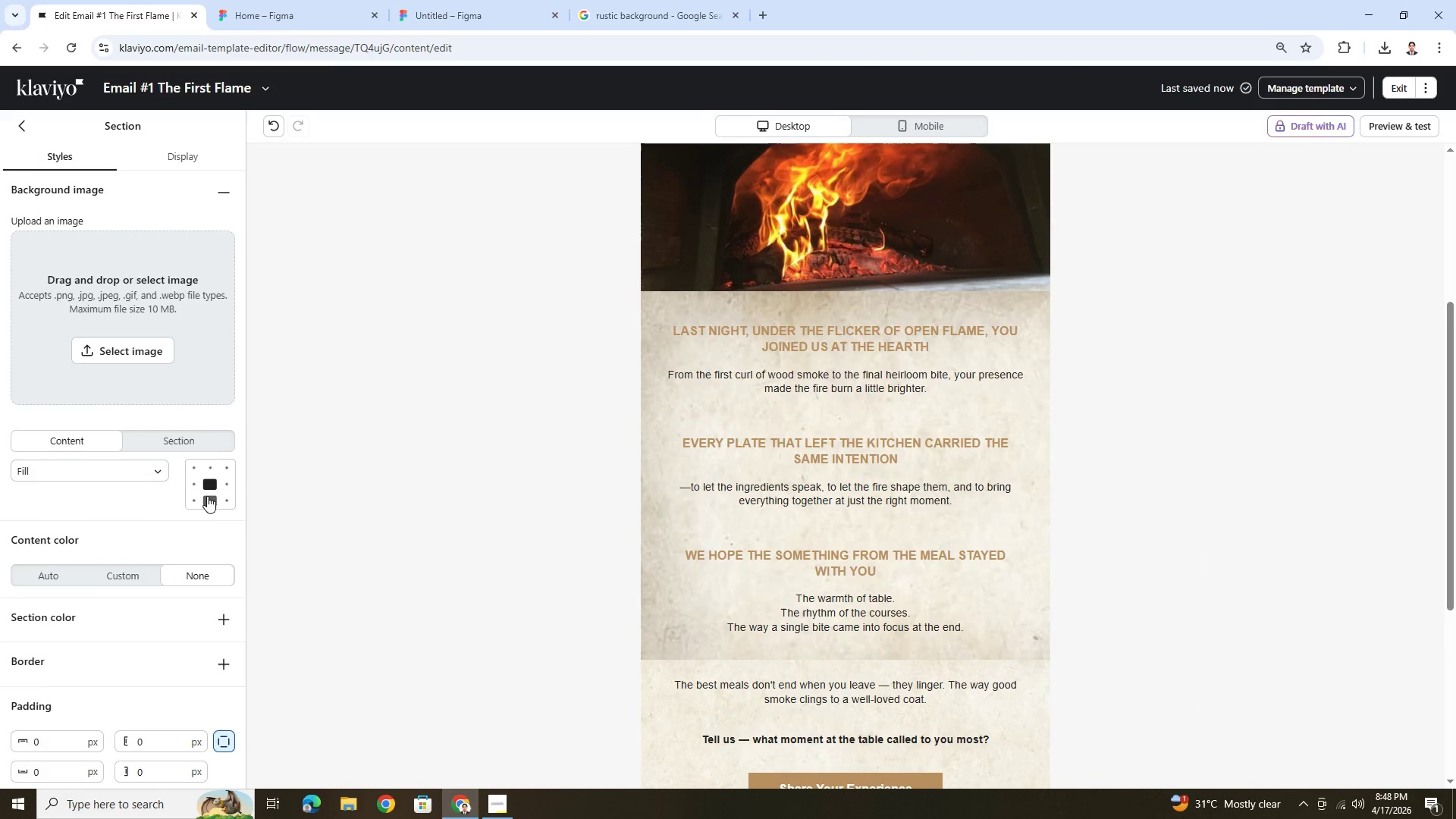 
left_click([435, 522])
 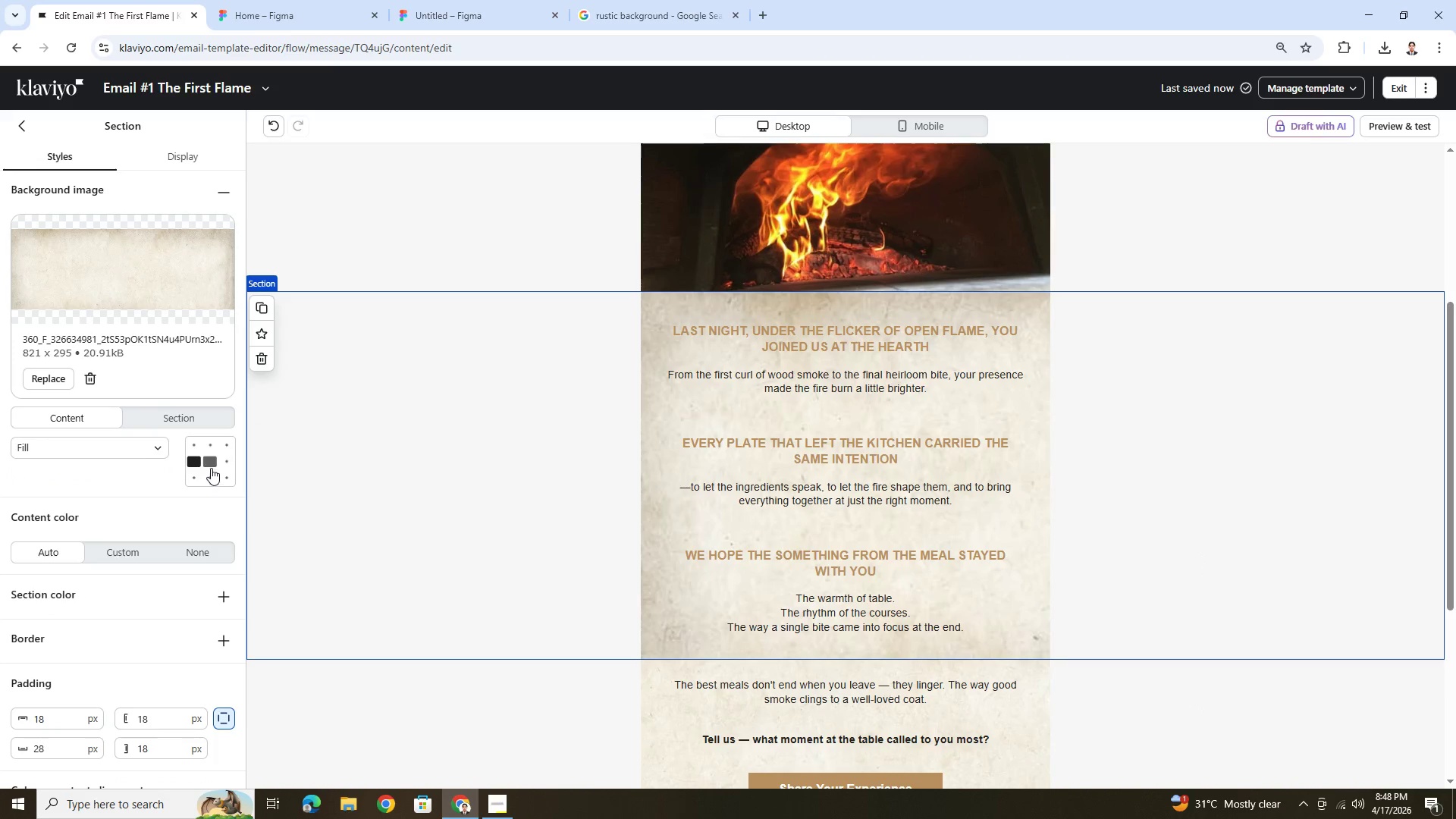 
left_click([211, 463])
 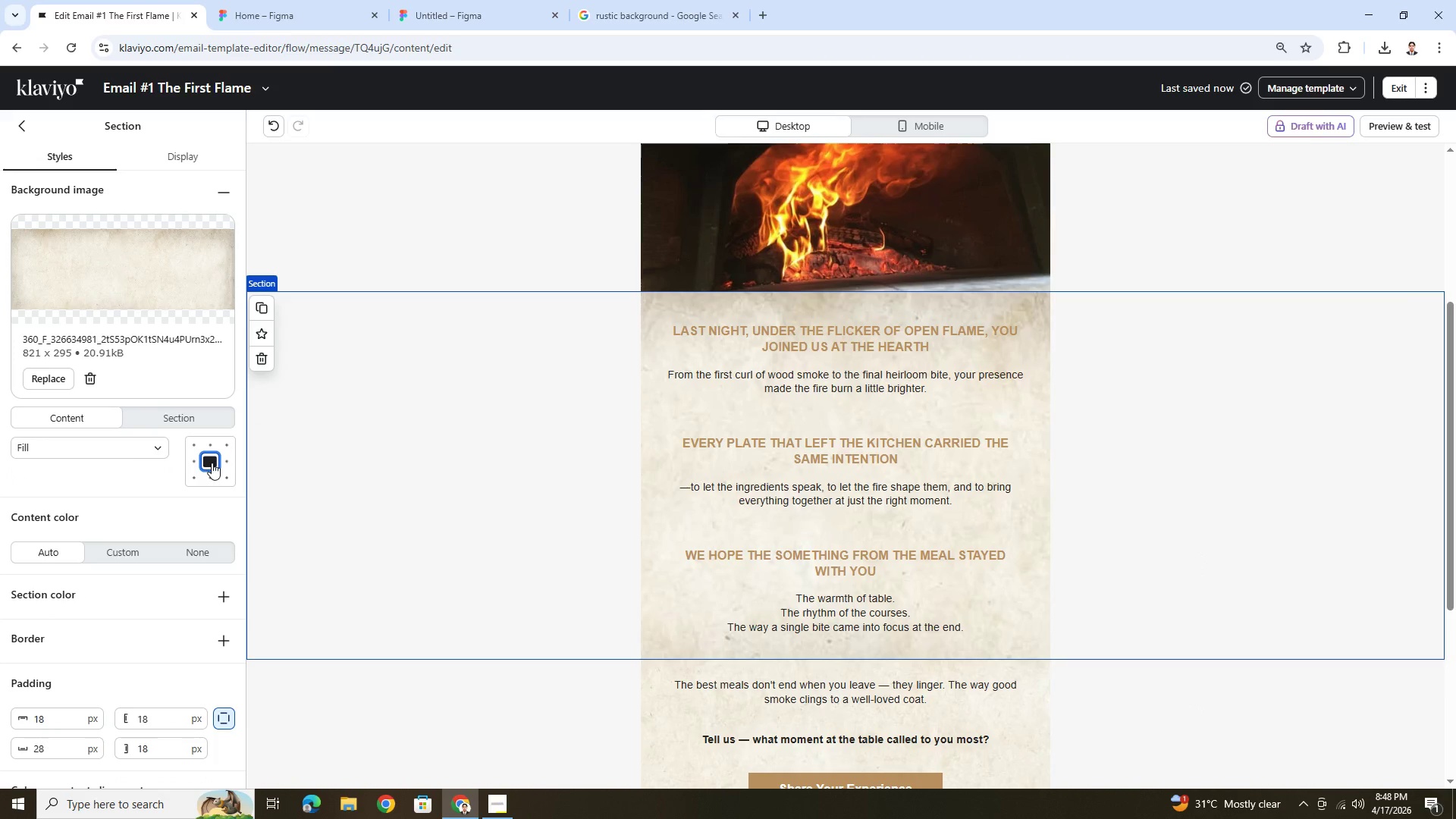 
scroll: coordinate [997, 453], scroll_direction: down, amount: 2.0
 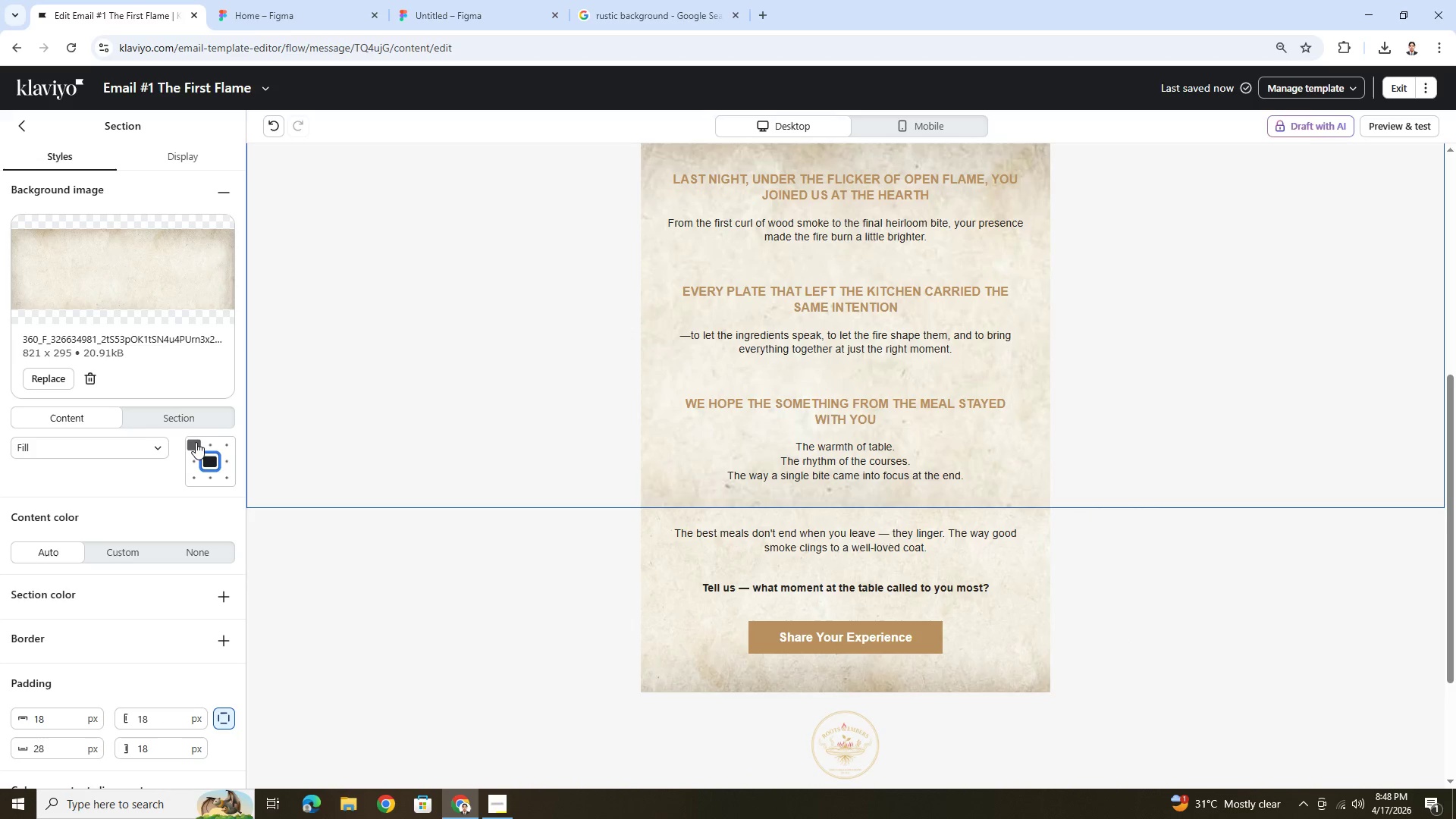 
left_click([206, 480])
 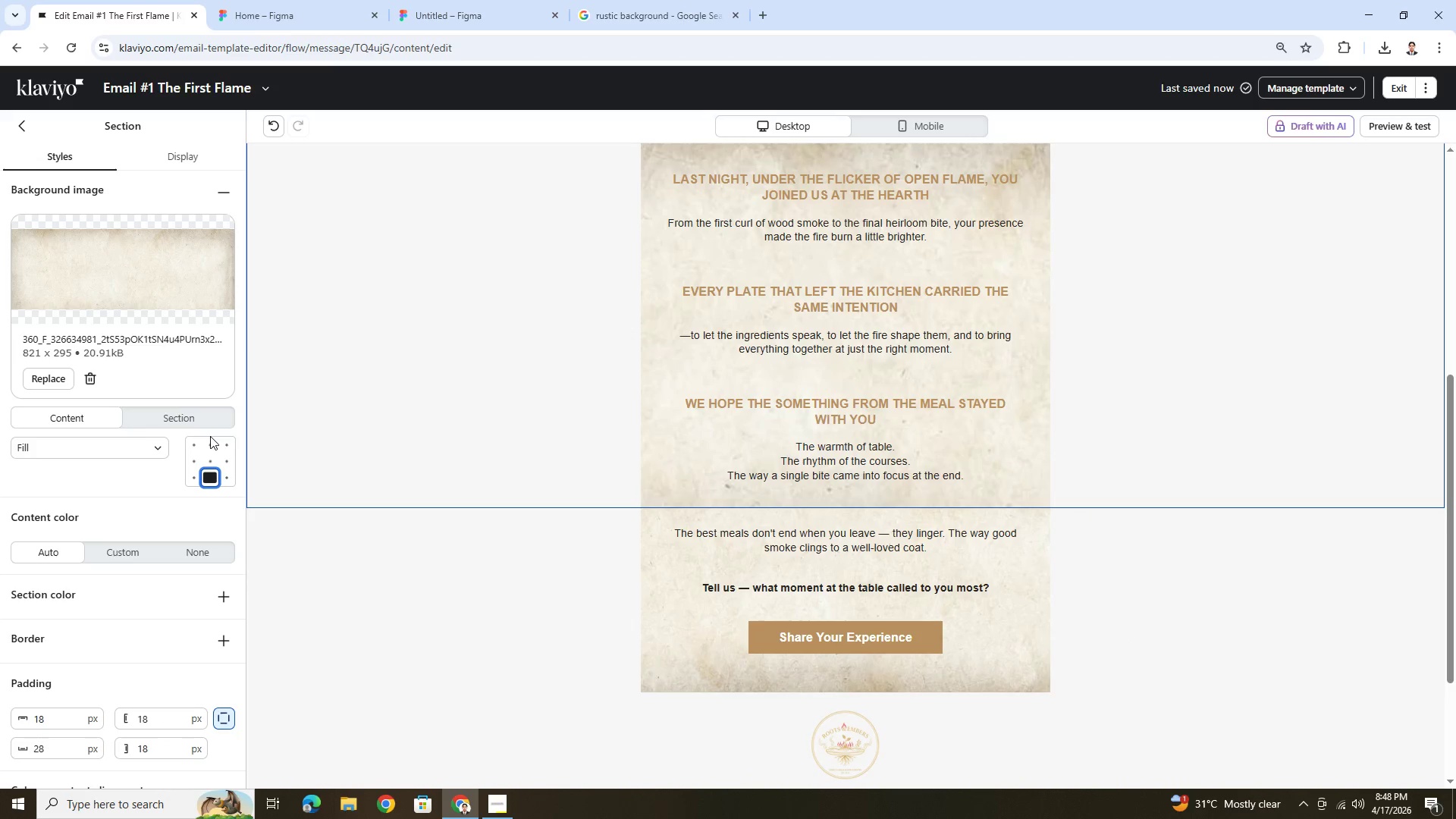 
left_click([213, 447])
 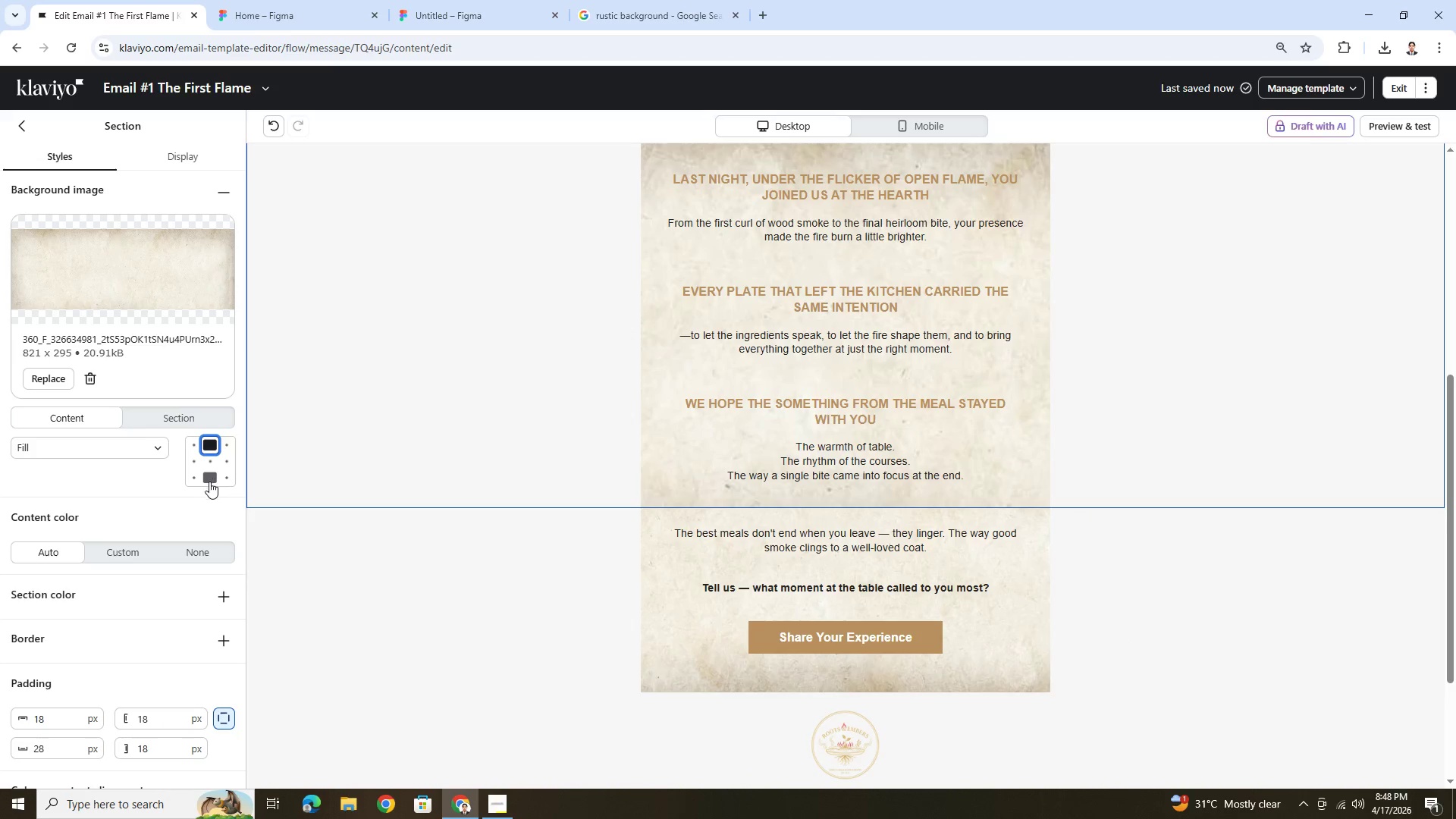 
left_click([209, 483])
 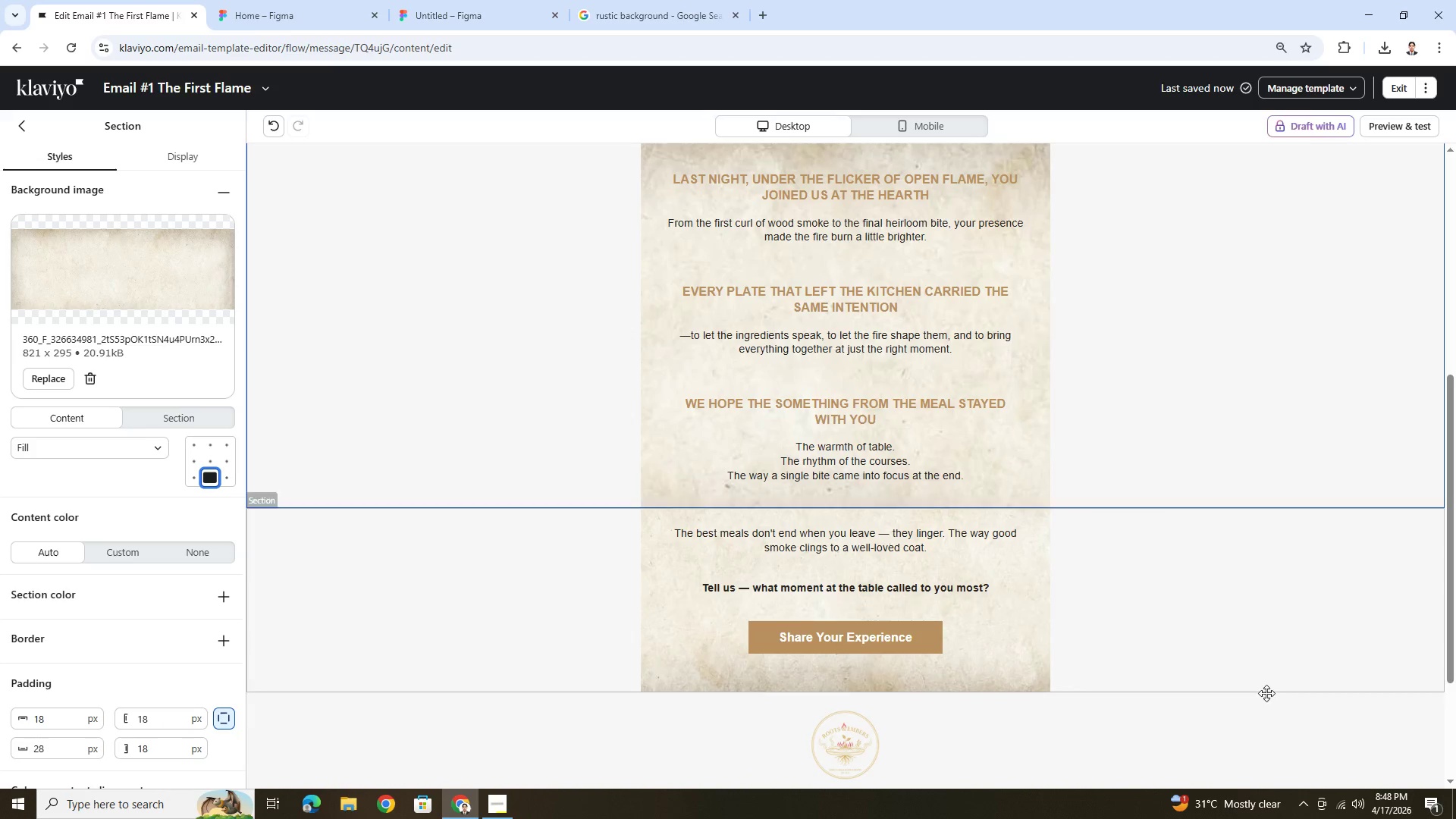 
left_click([1266, 693])
 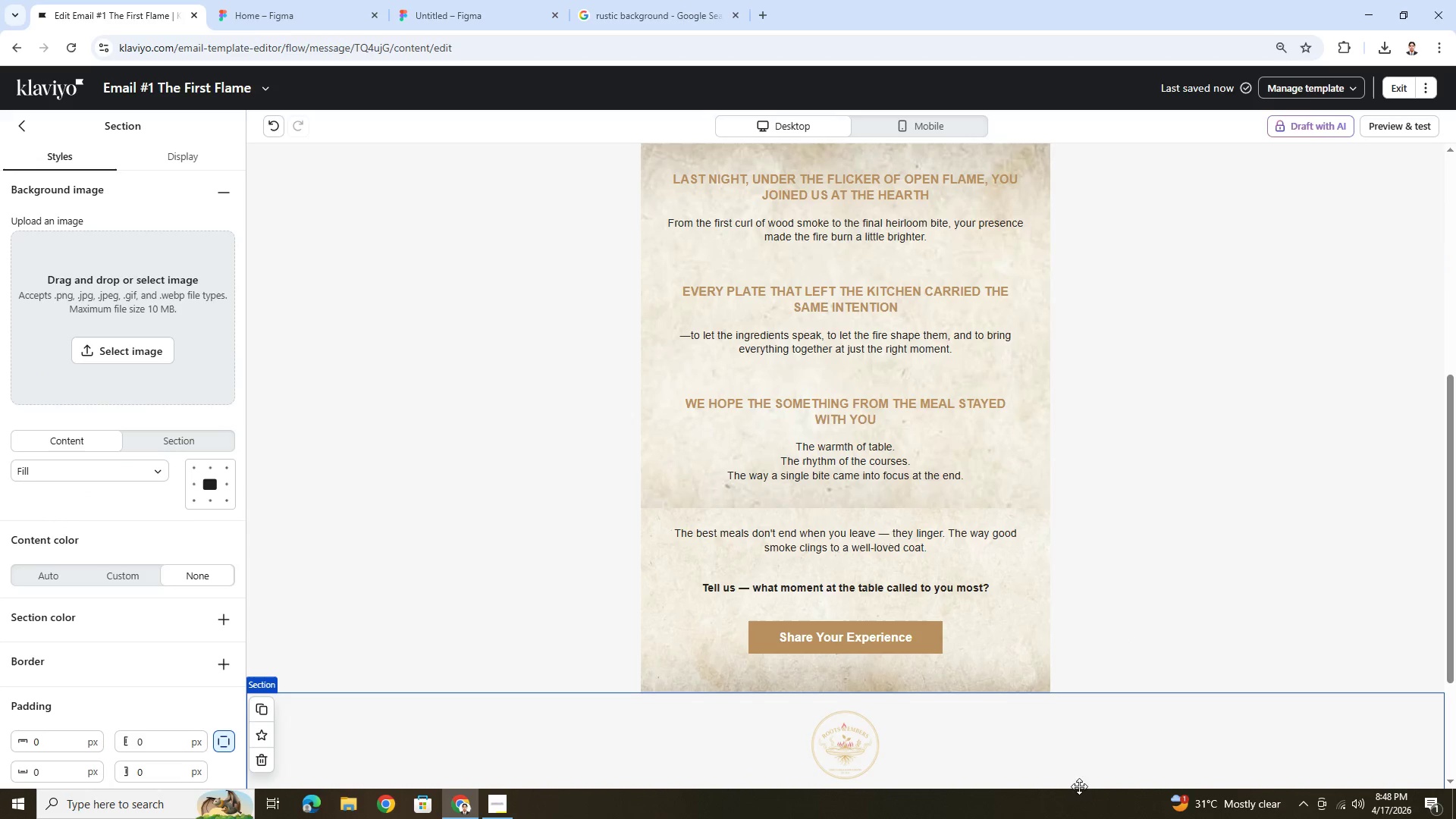 
left_click([481, 548])
 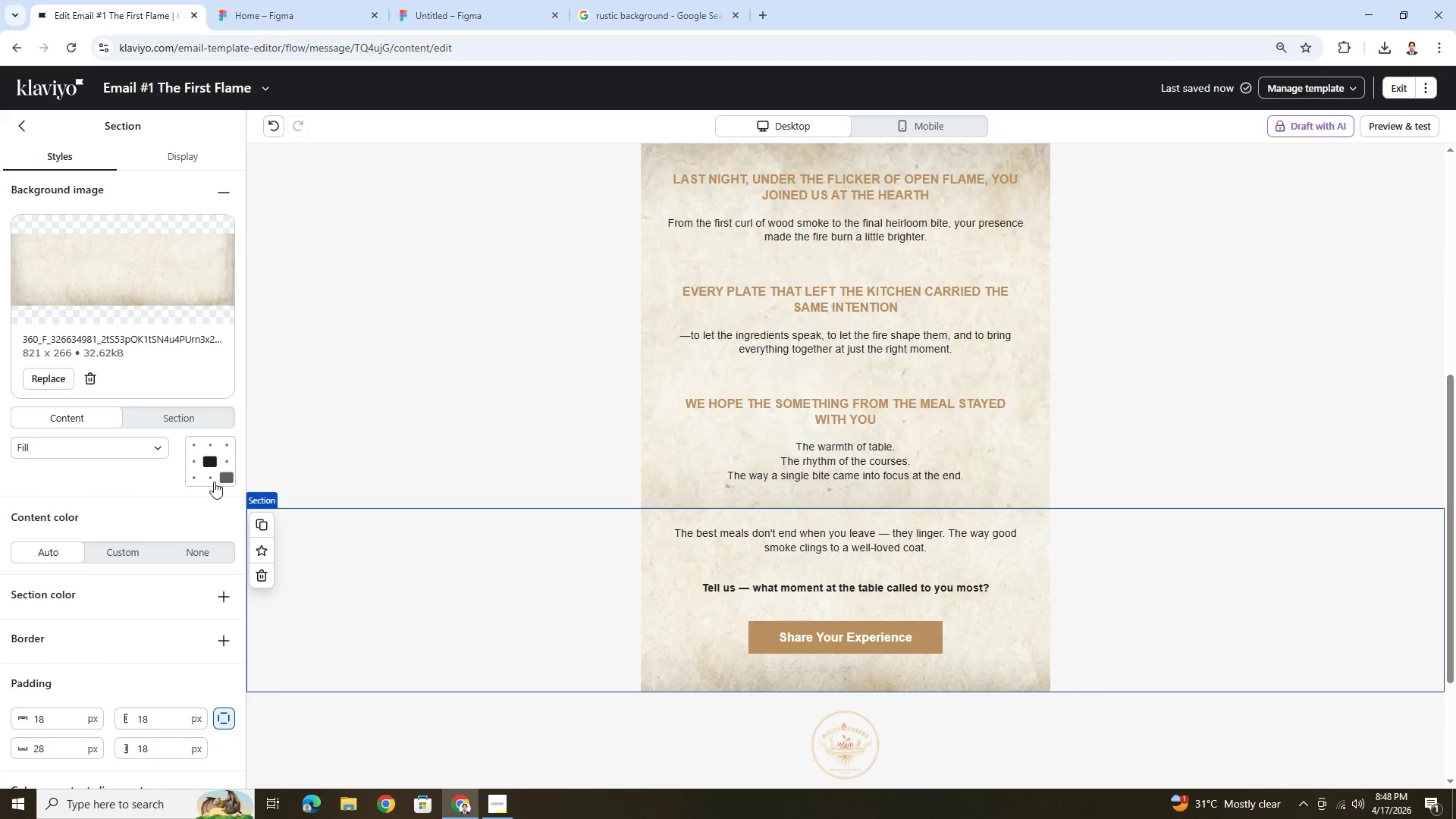 
left_click([206, 477])
 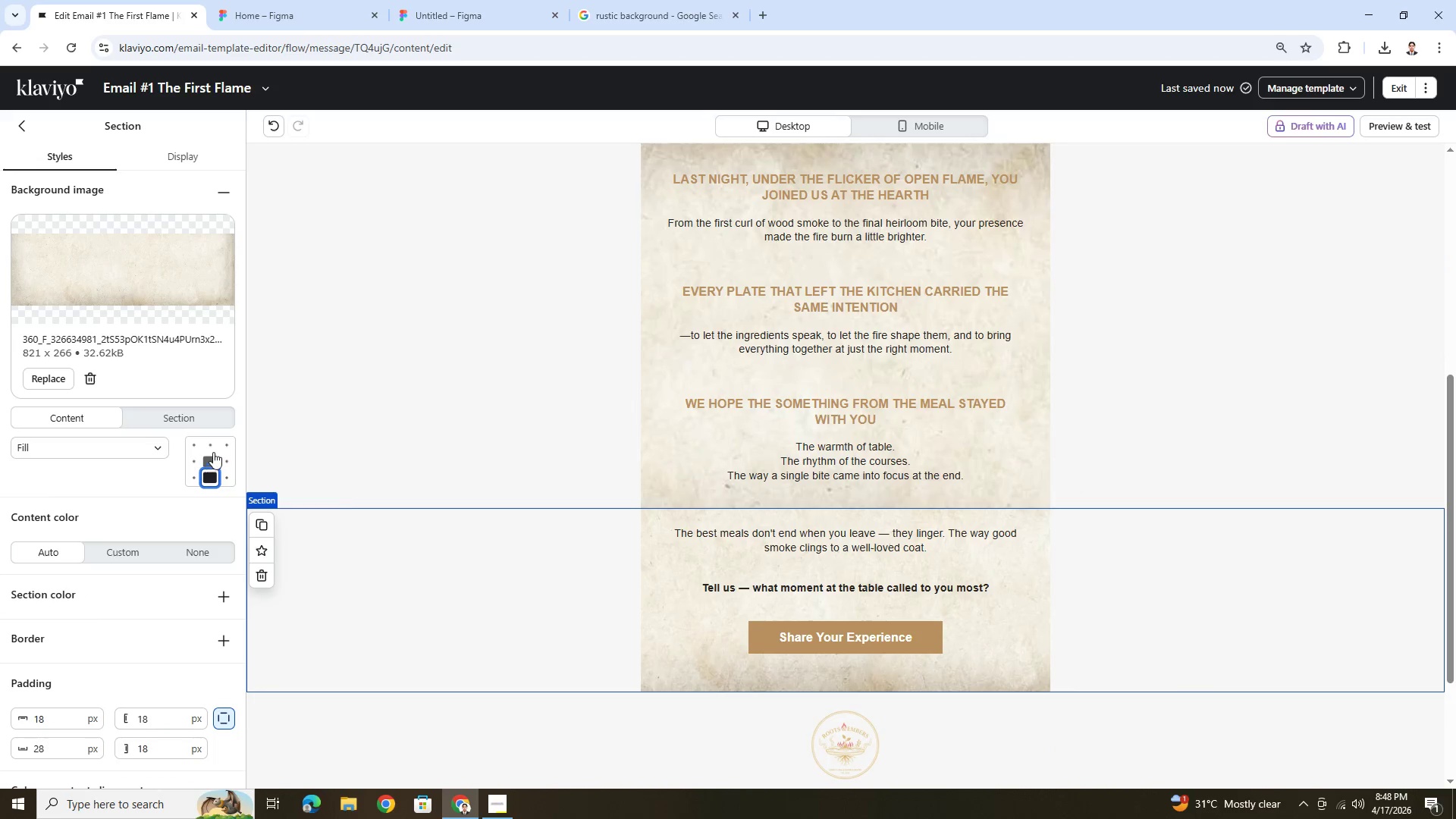 
left_click([214, 448])
 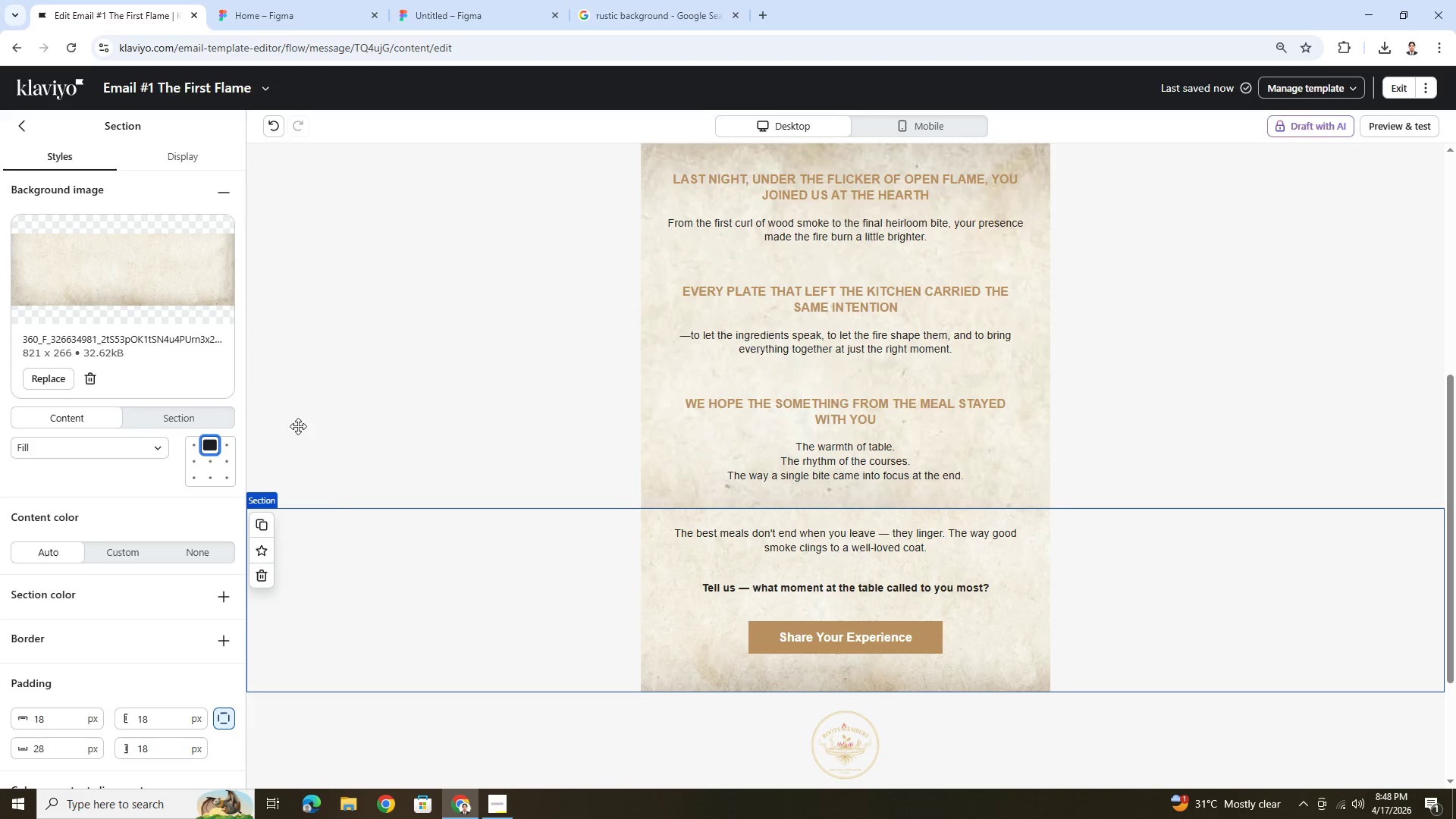 
left_click([402, 377])
 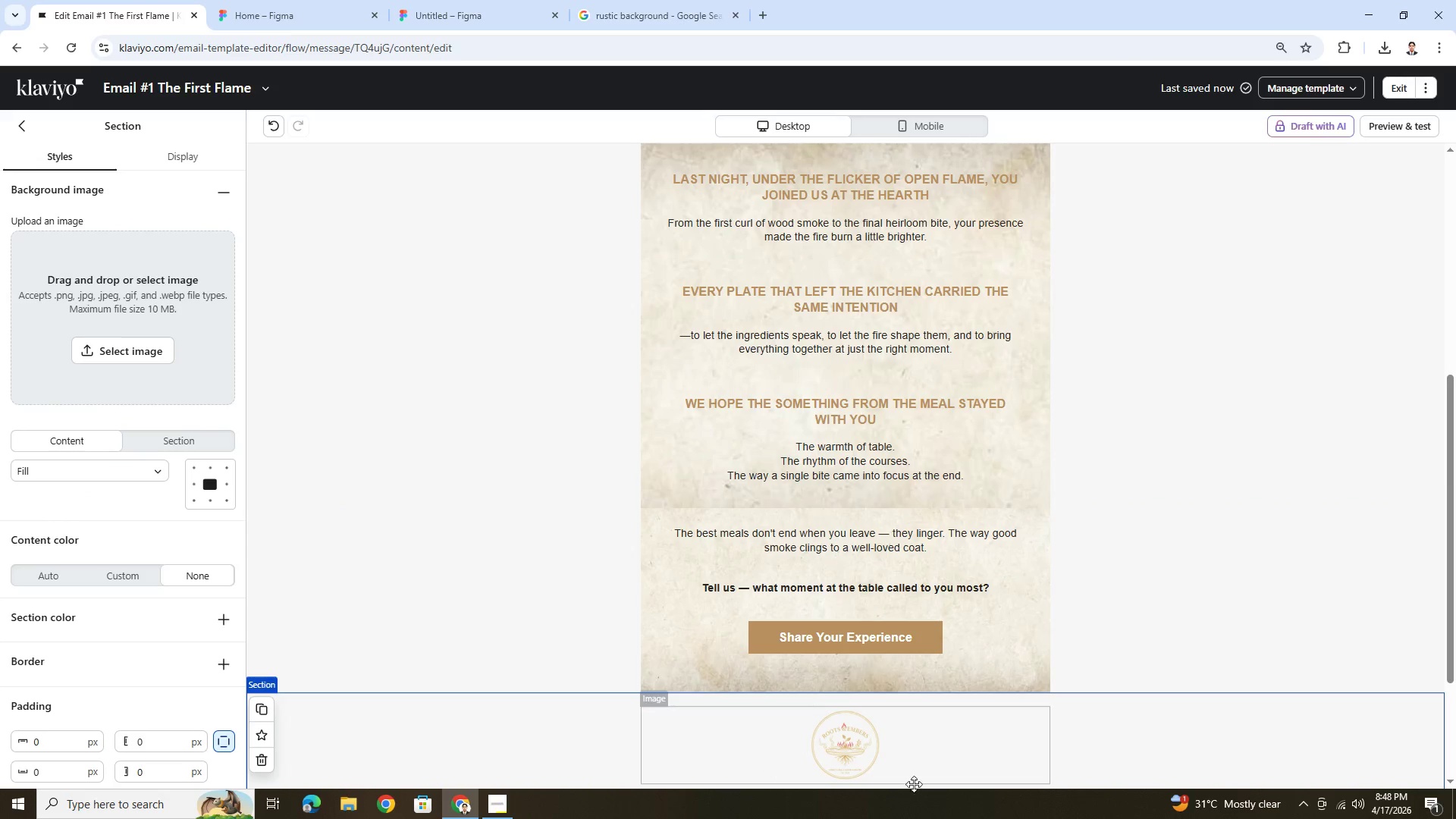 
left_click([465, 542])
 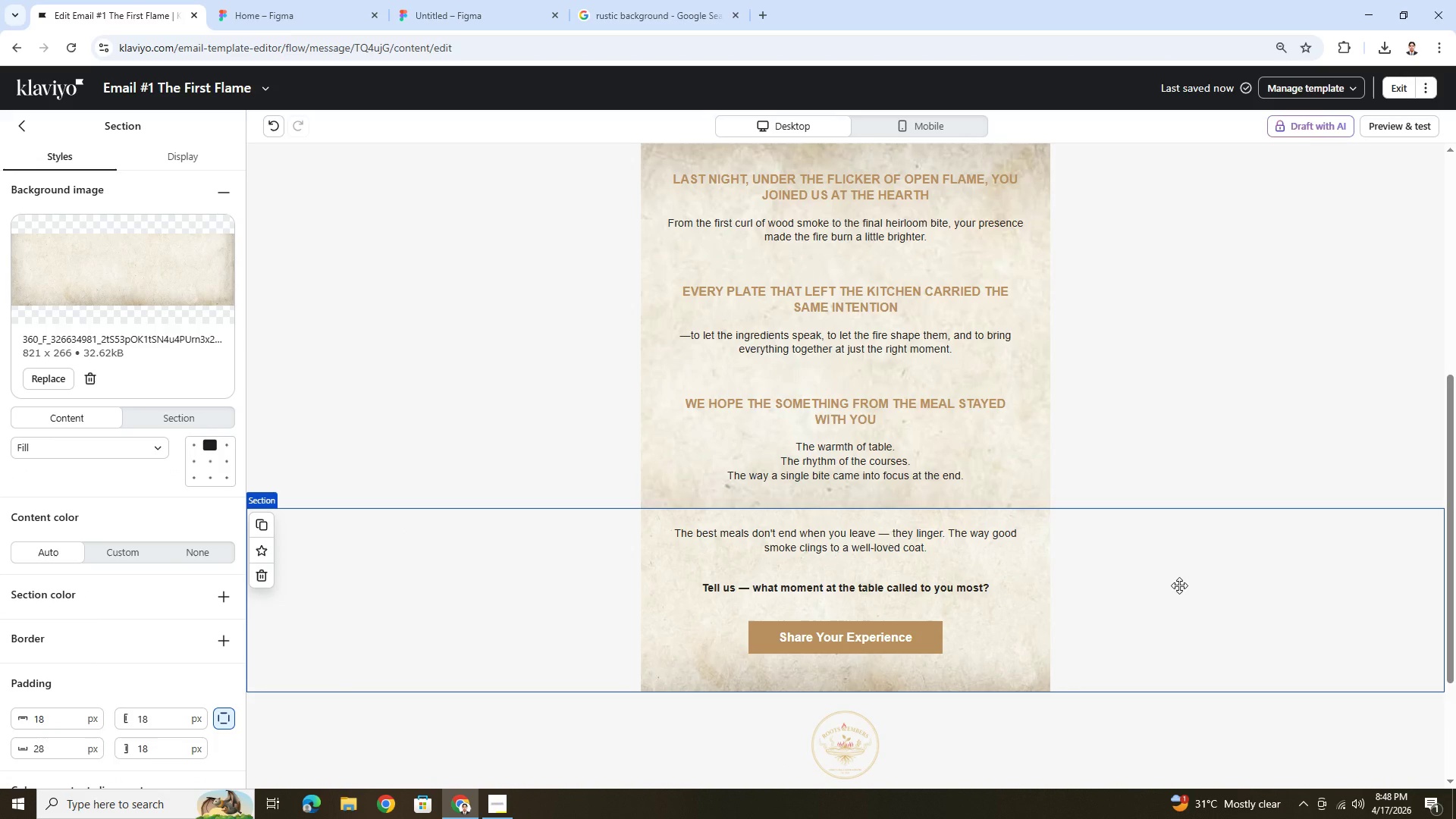 
hold_key(key=ControlLeft, duration=0.73)
scroll: coordinate [1179, 583], scroll_direction: down, amount: 5.0
 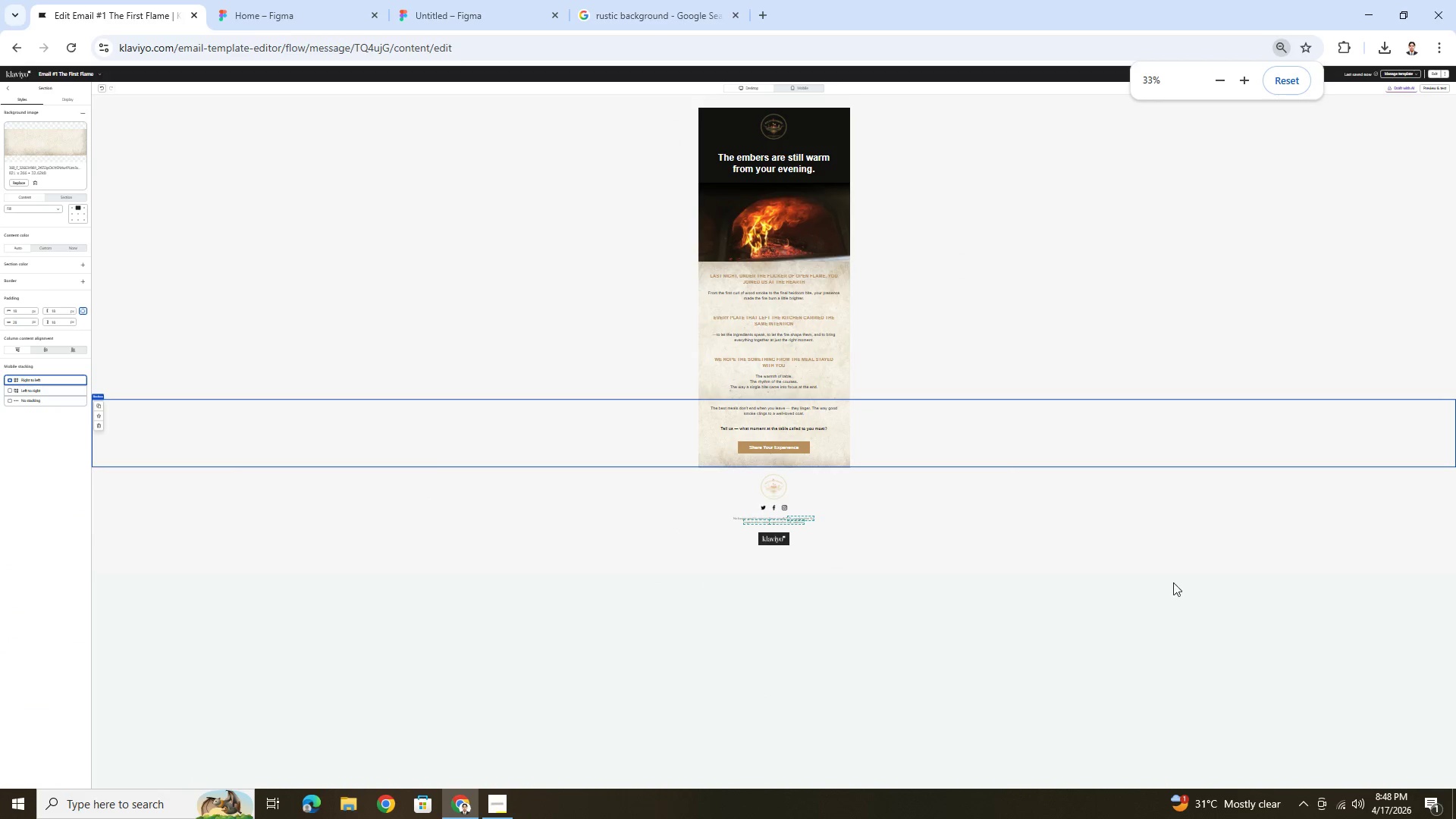 
hold_key(key=ControlLeft, duration=0.42)
scroll: coordinate [1105, 534], scroll_direction: up, amount: 2.0
 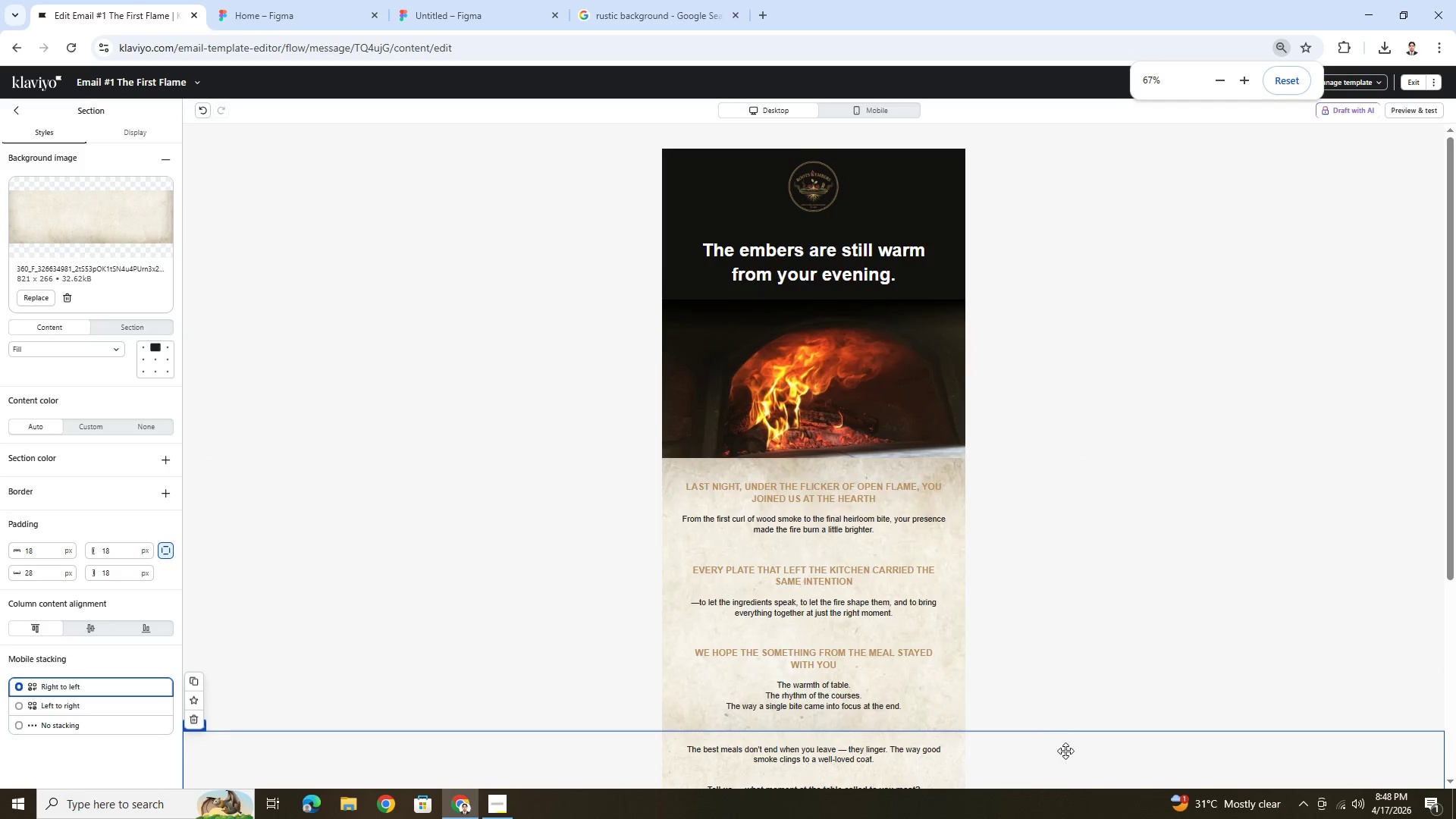 
scroll: coordinate [1062, 719], scroll_direction: down, amount: 2.0
 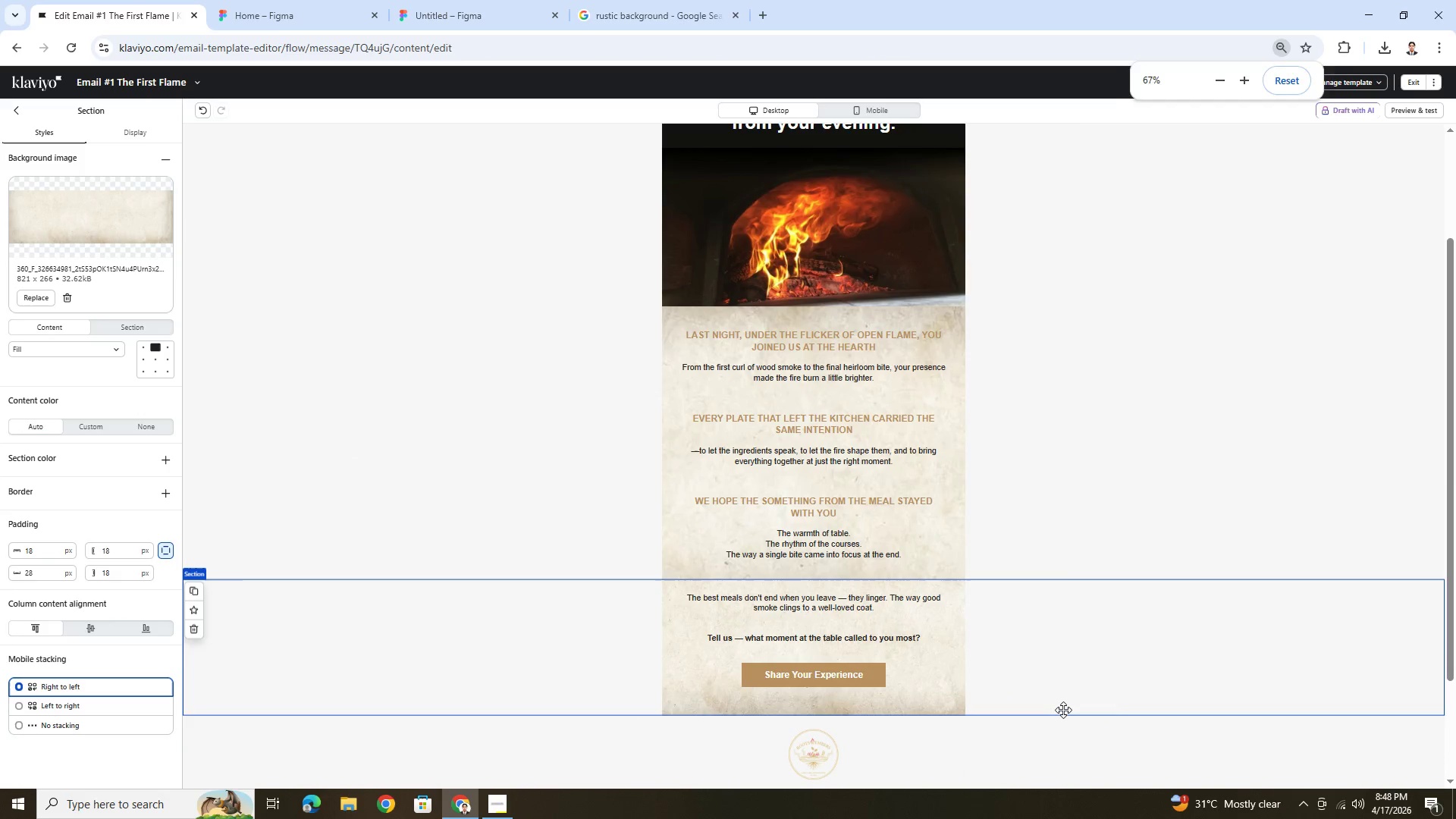 
left_click([1063, 710])
 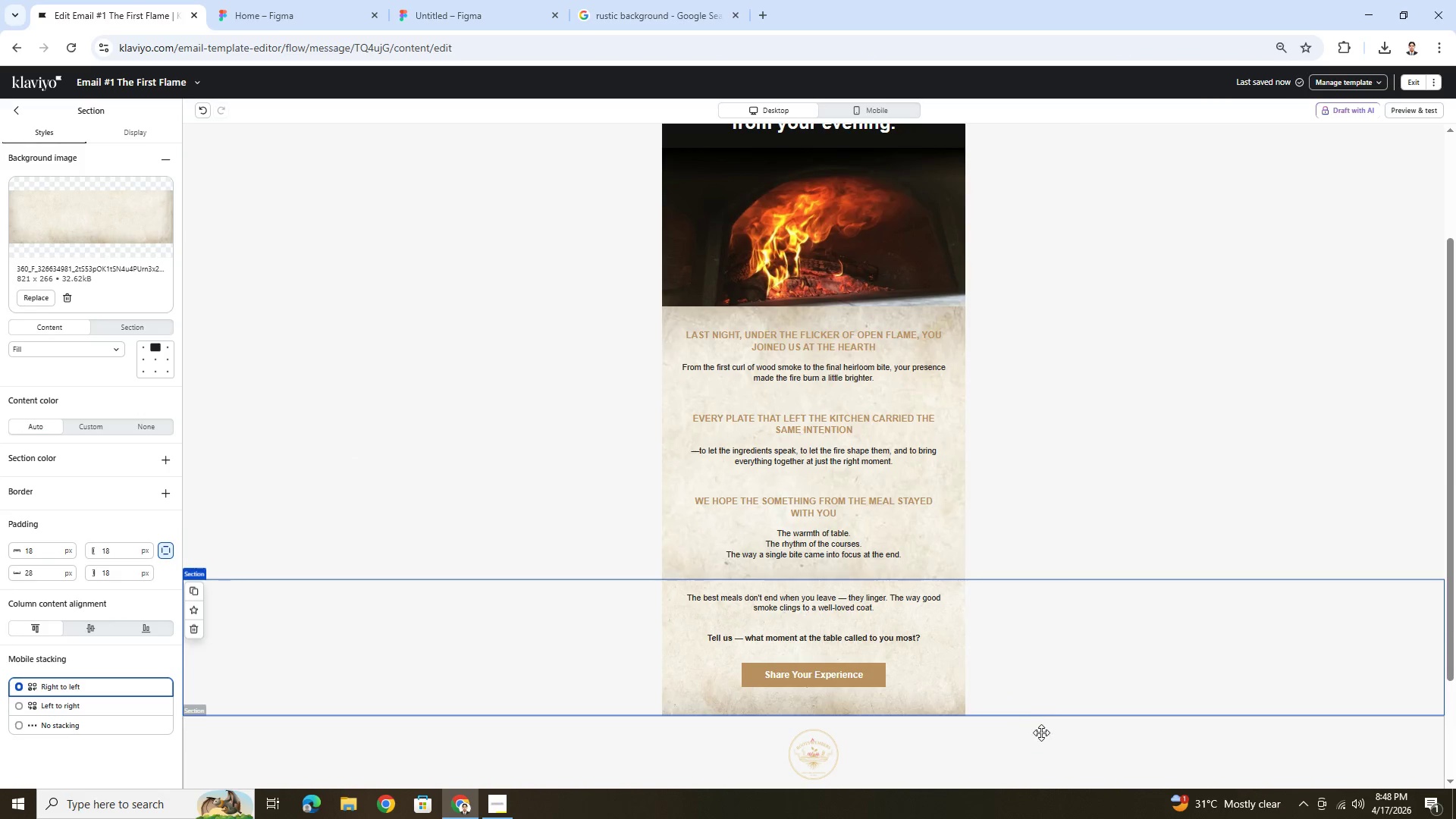 
left_click([1039, 737])
 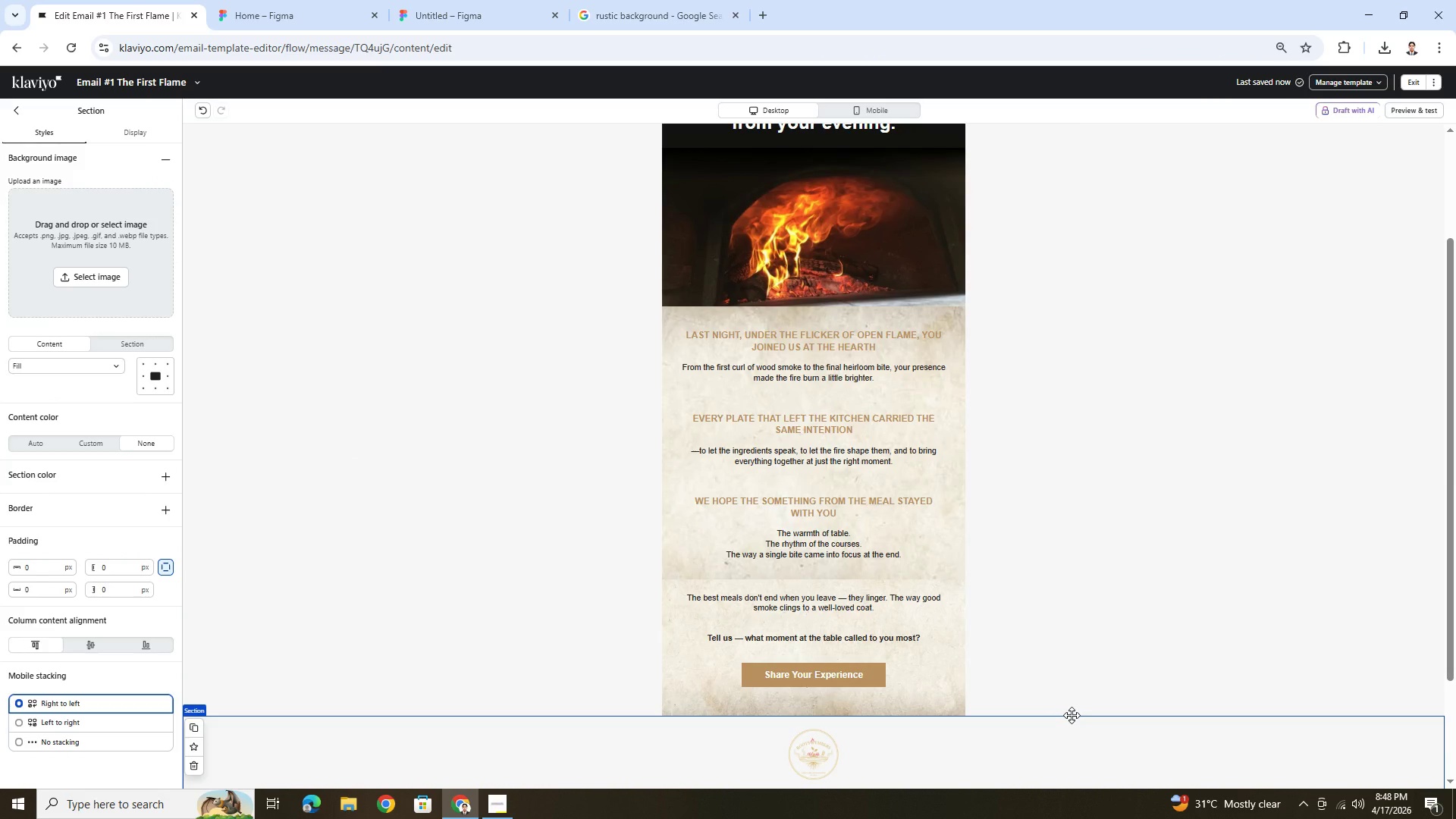 
wait(7.27)
 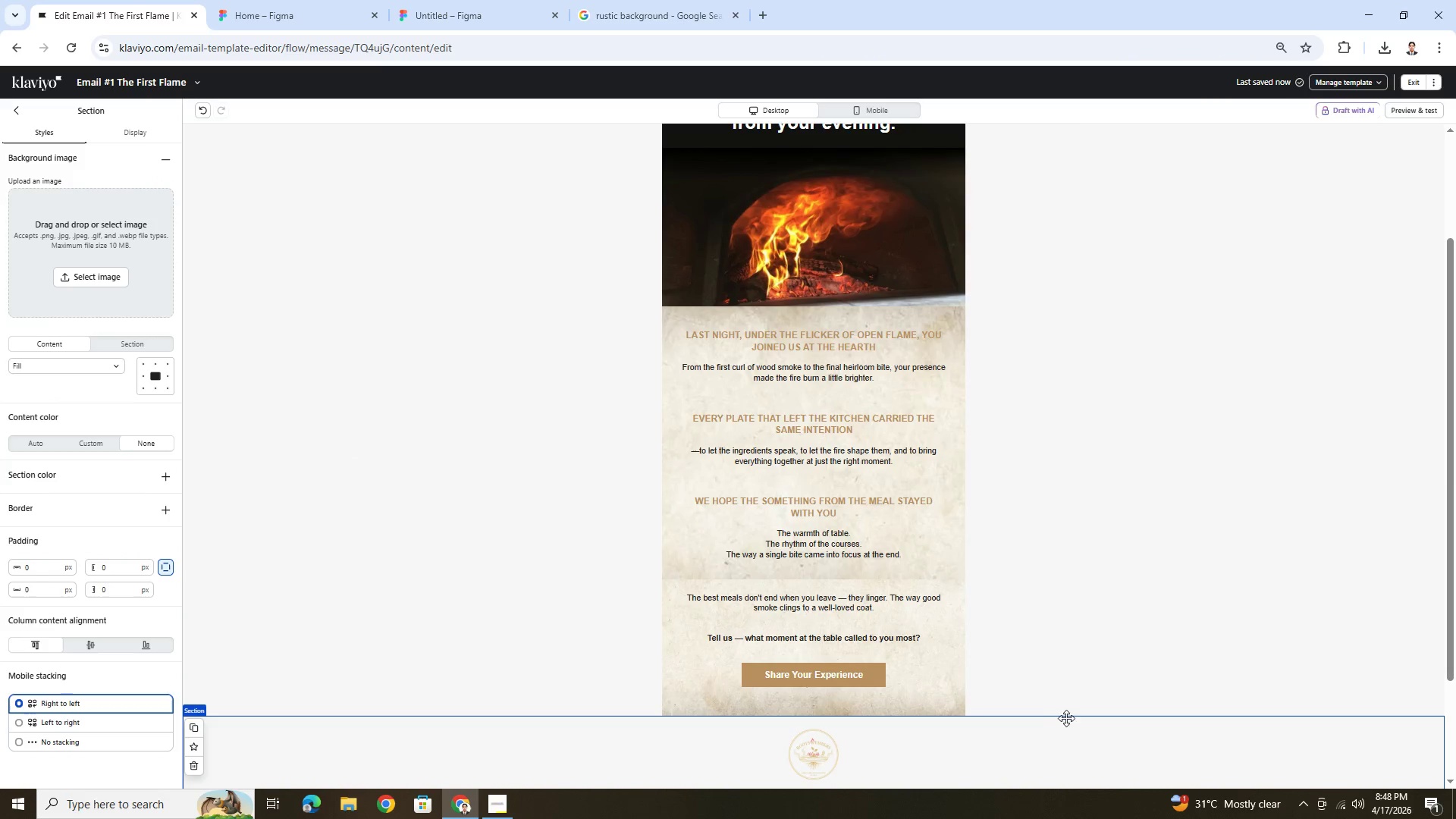 
left_click([716, 0])
 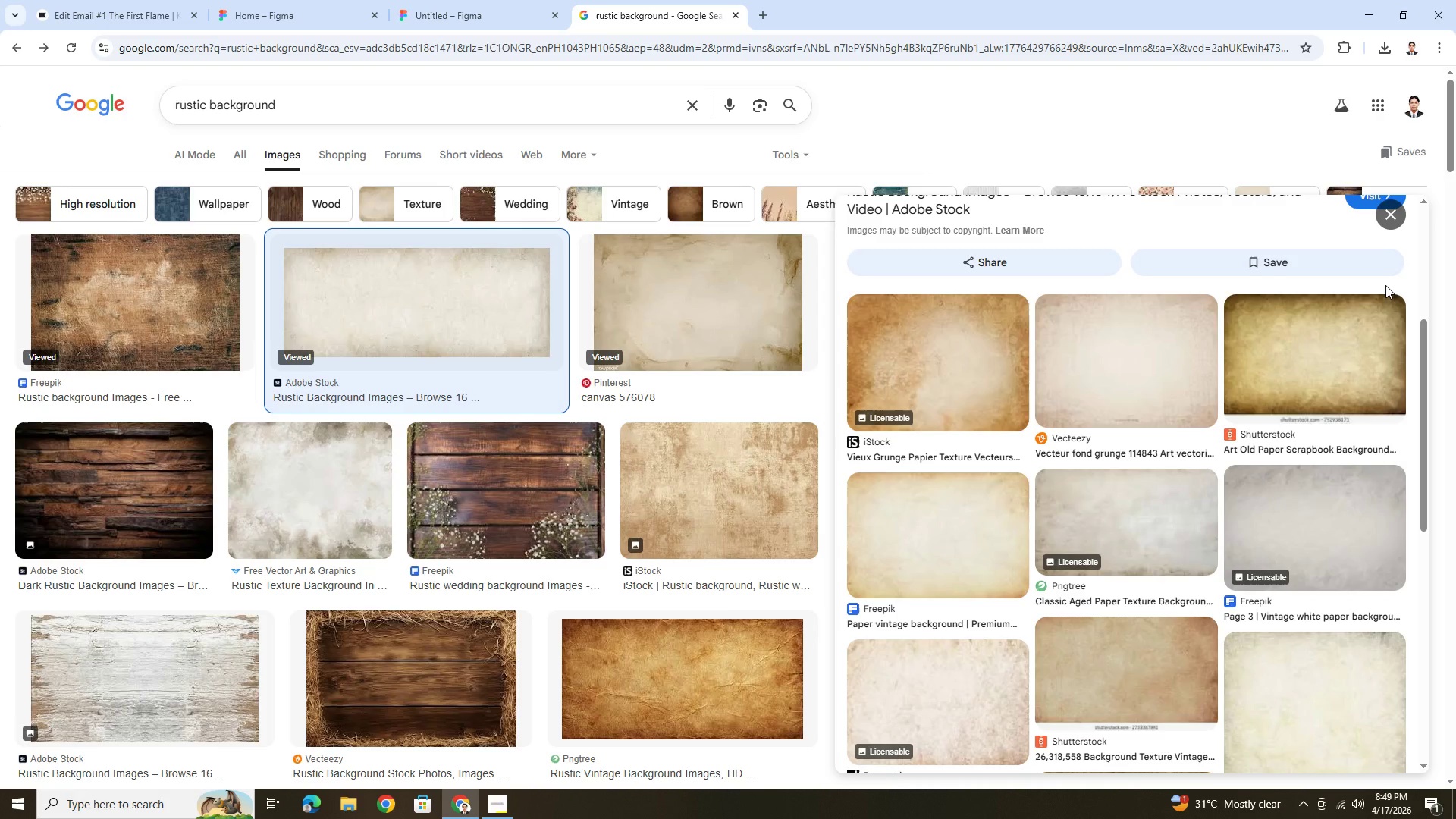 
wait(5.09)
 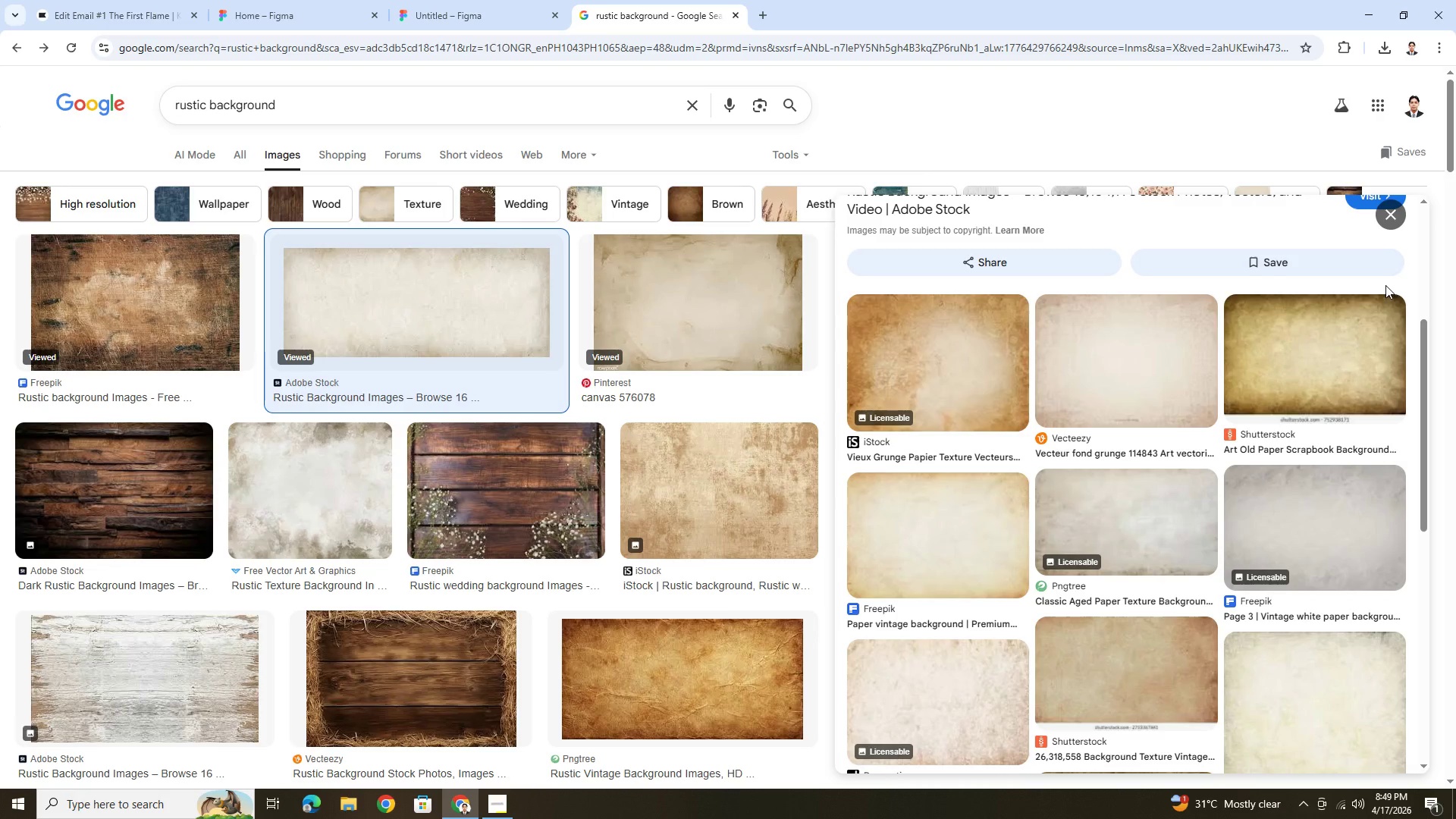 
right_click([441, 297])
 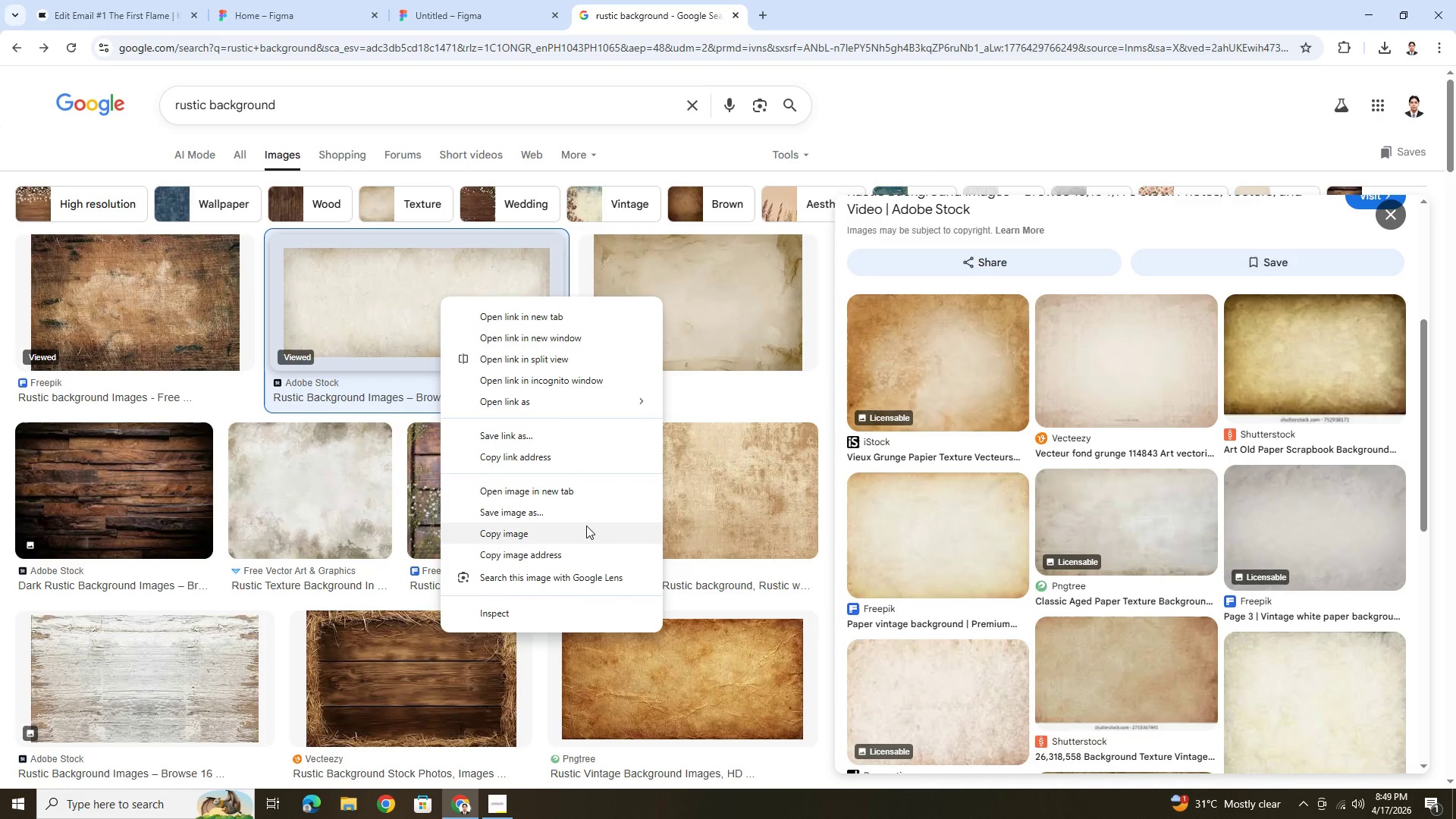 
left_click([586, 527])
 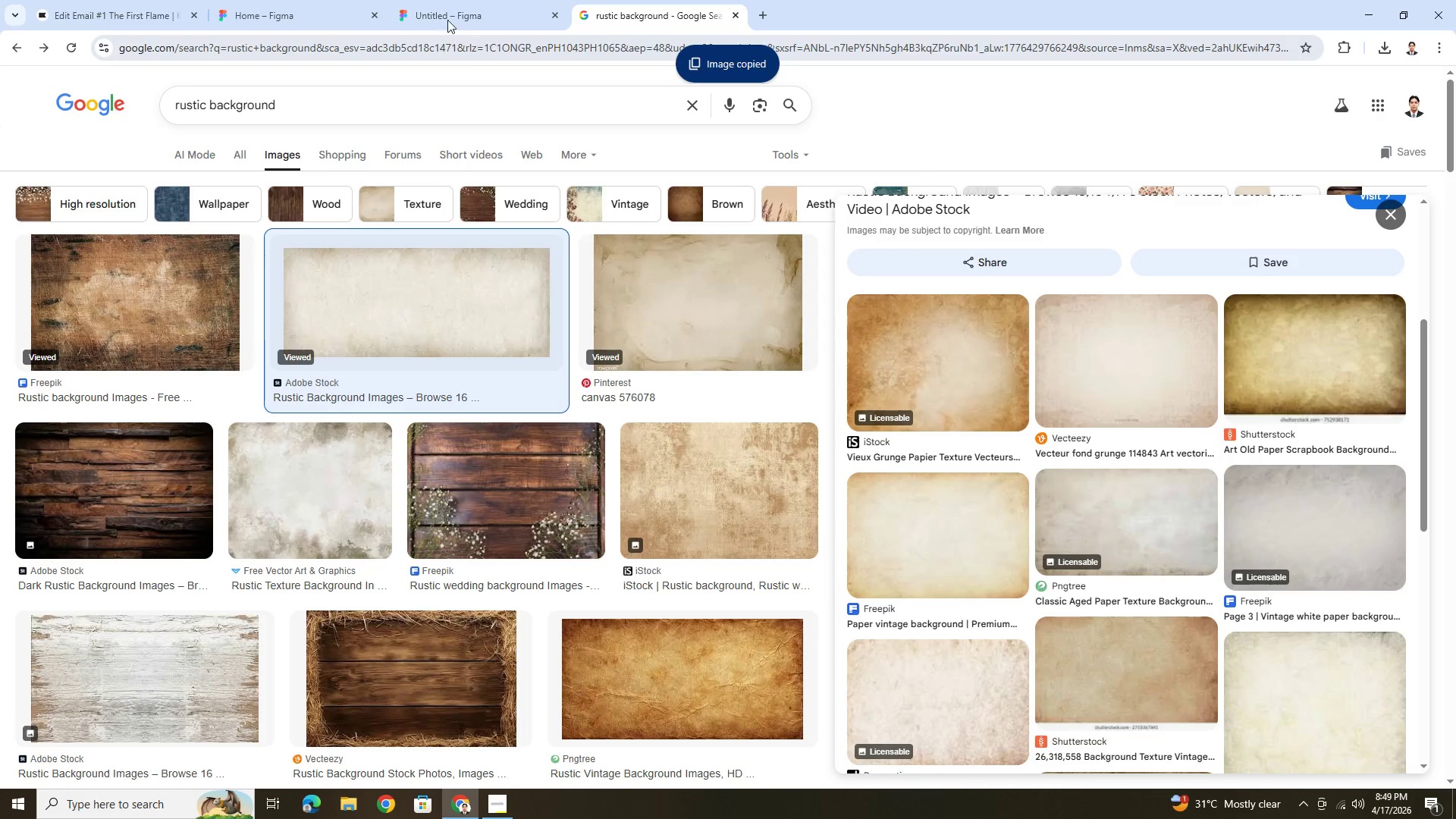 
left_click([433, 10])
 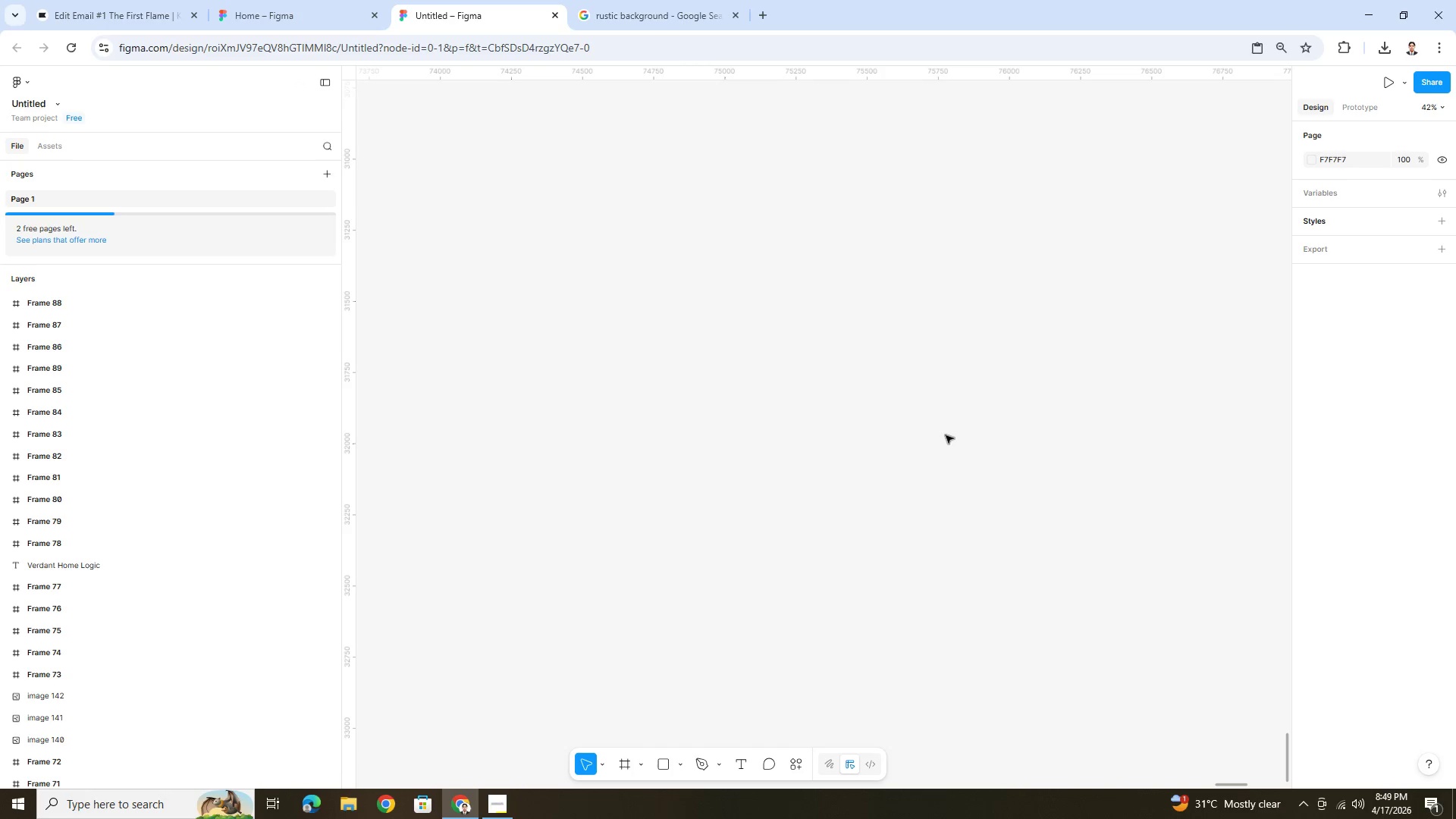 
left_click([925, 392])
 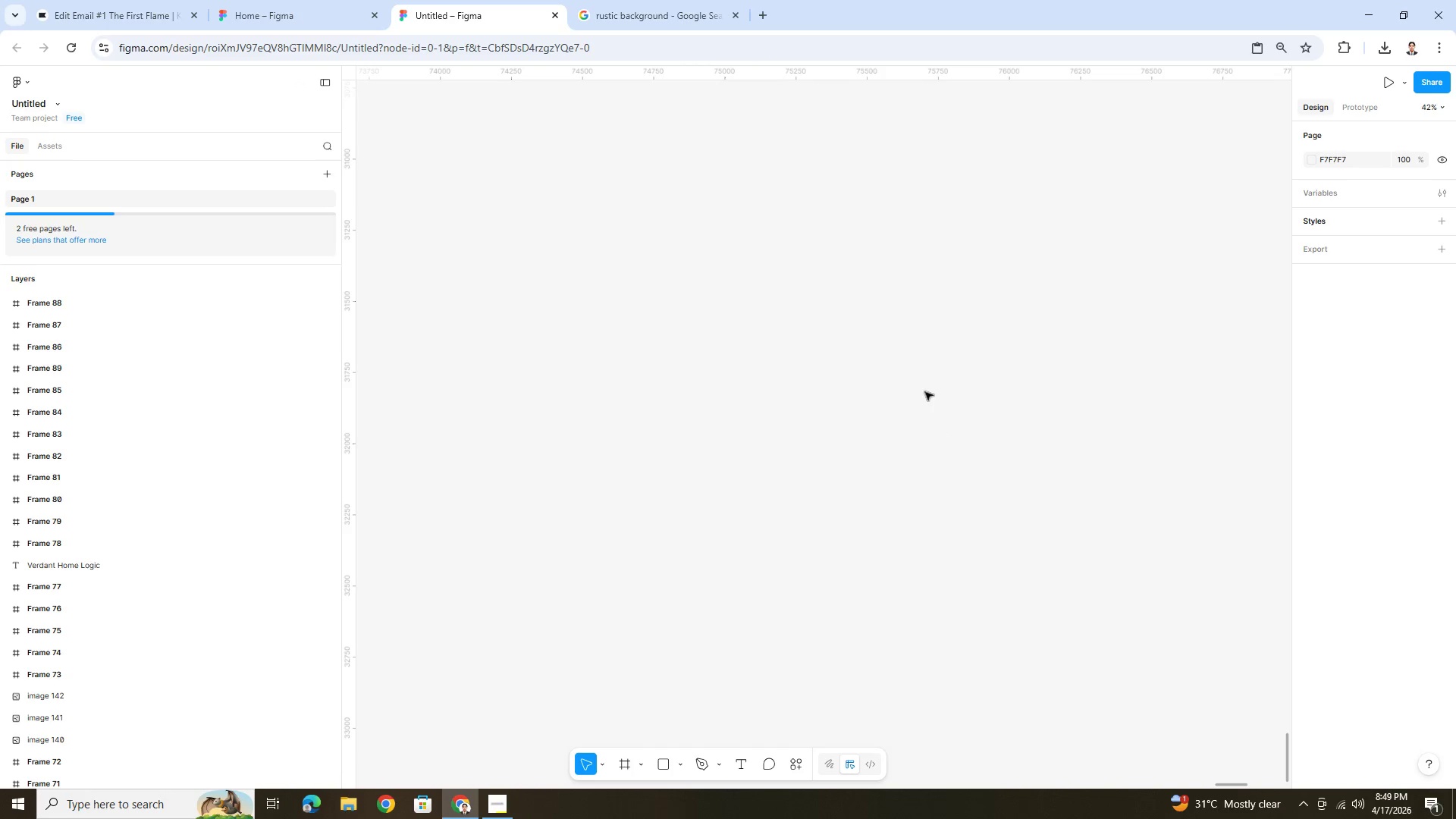 
key(Control+V)
 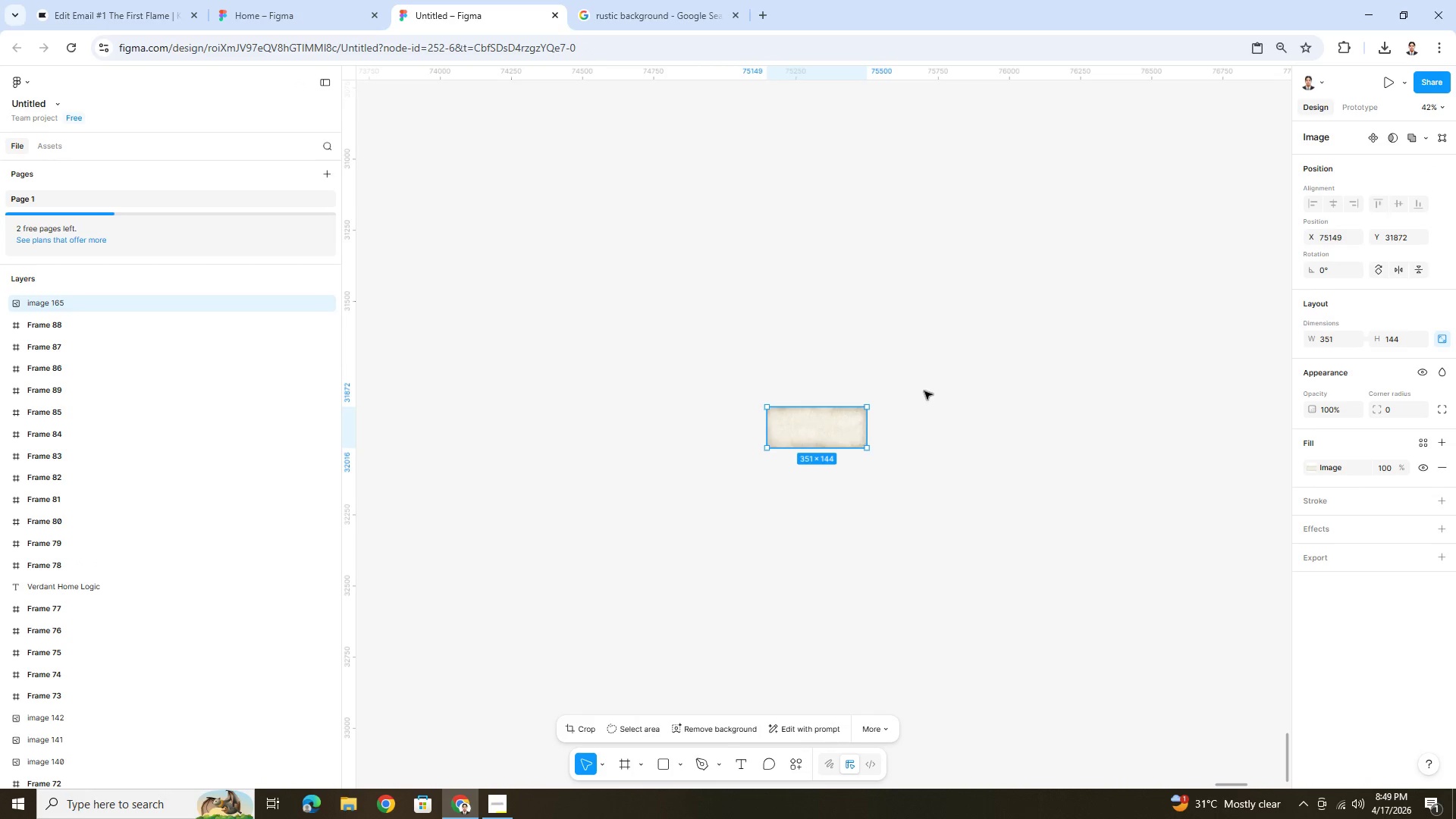 
left_click([901, 499])
 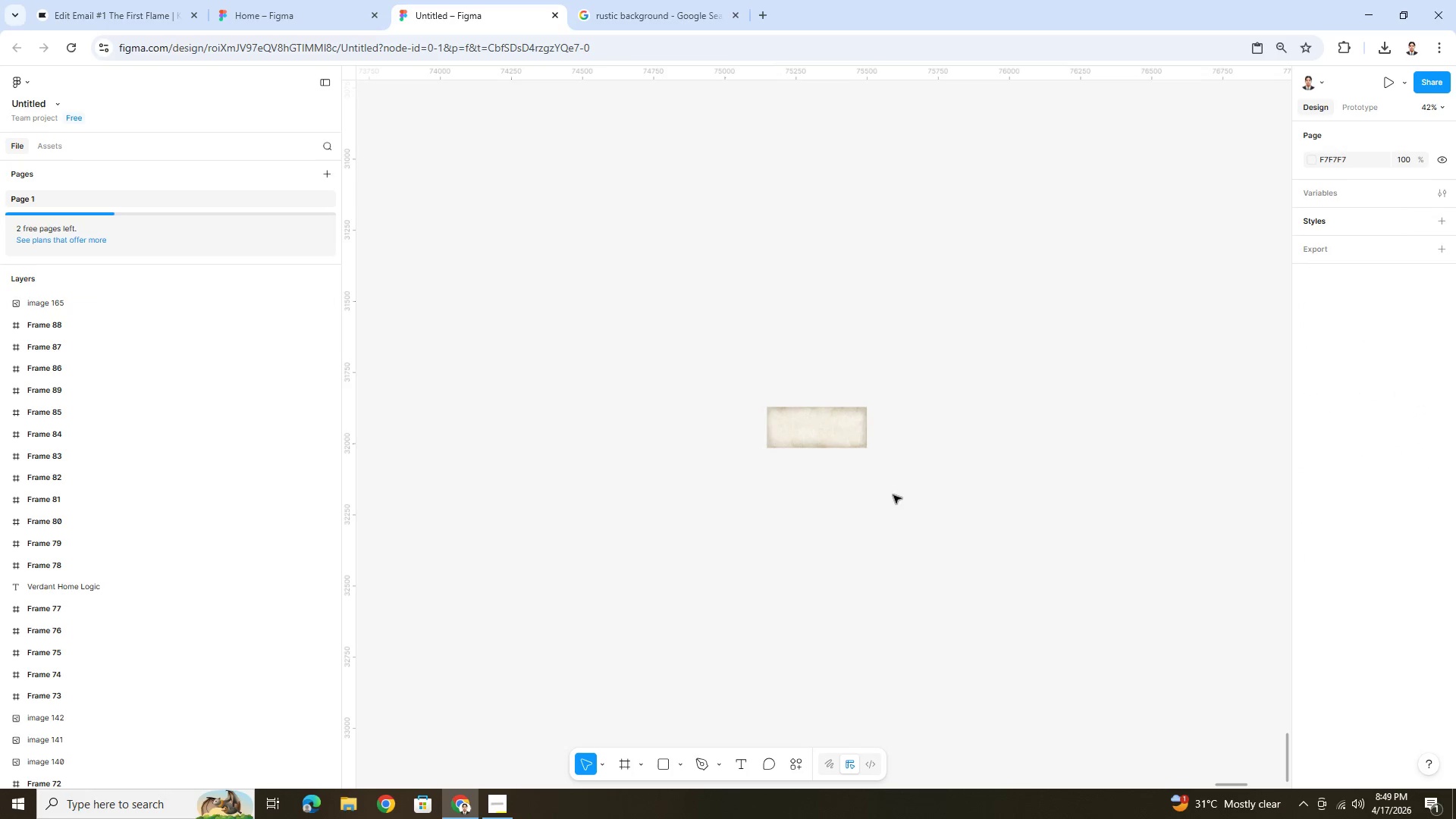 
hold_key(key=ControlLeft, duration=0.47)
scroll: coordinate [877, 494], scroll_direction: up, amount: 4.0
 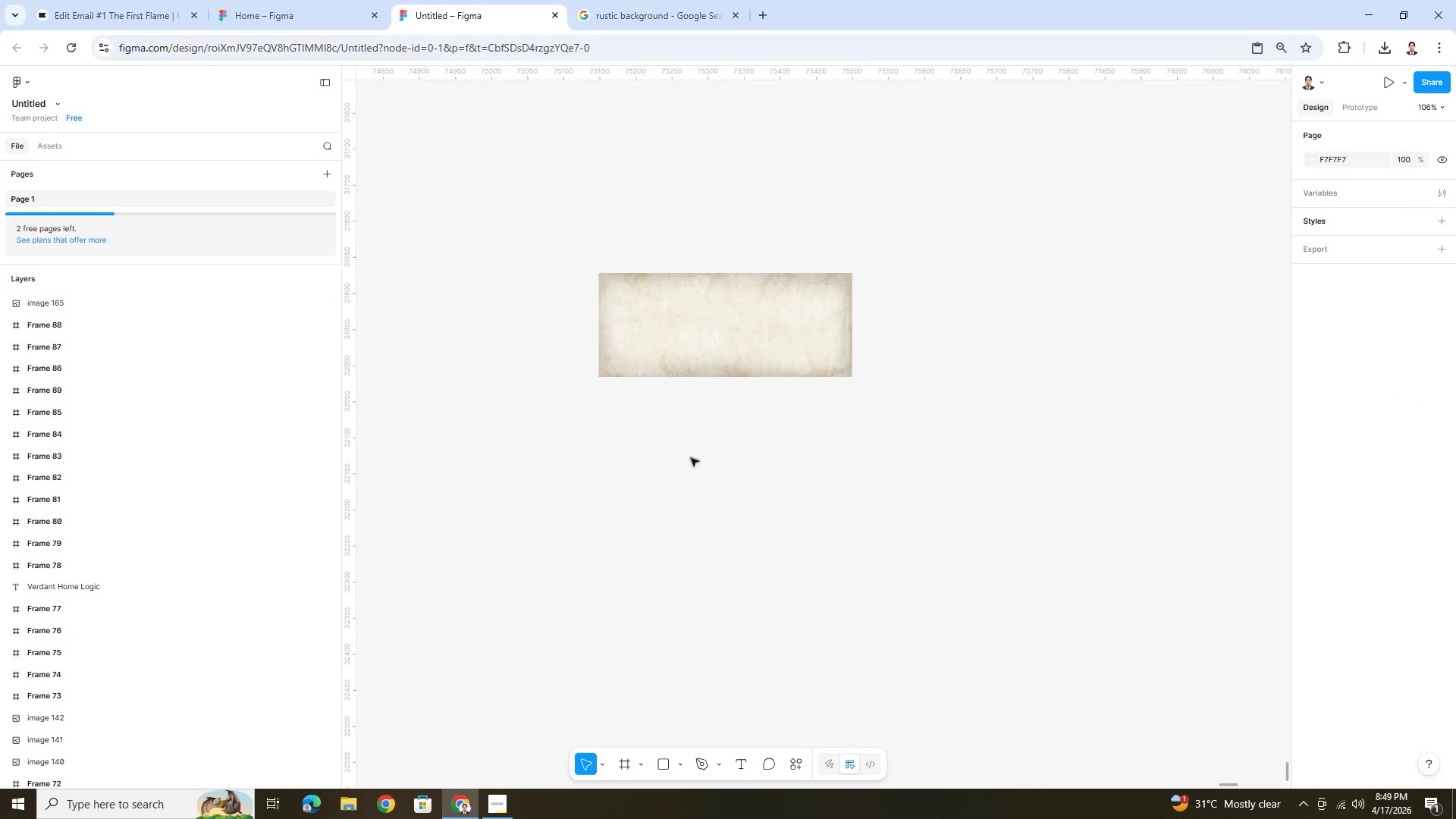 
key(Control+V)
 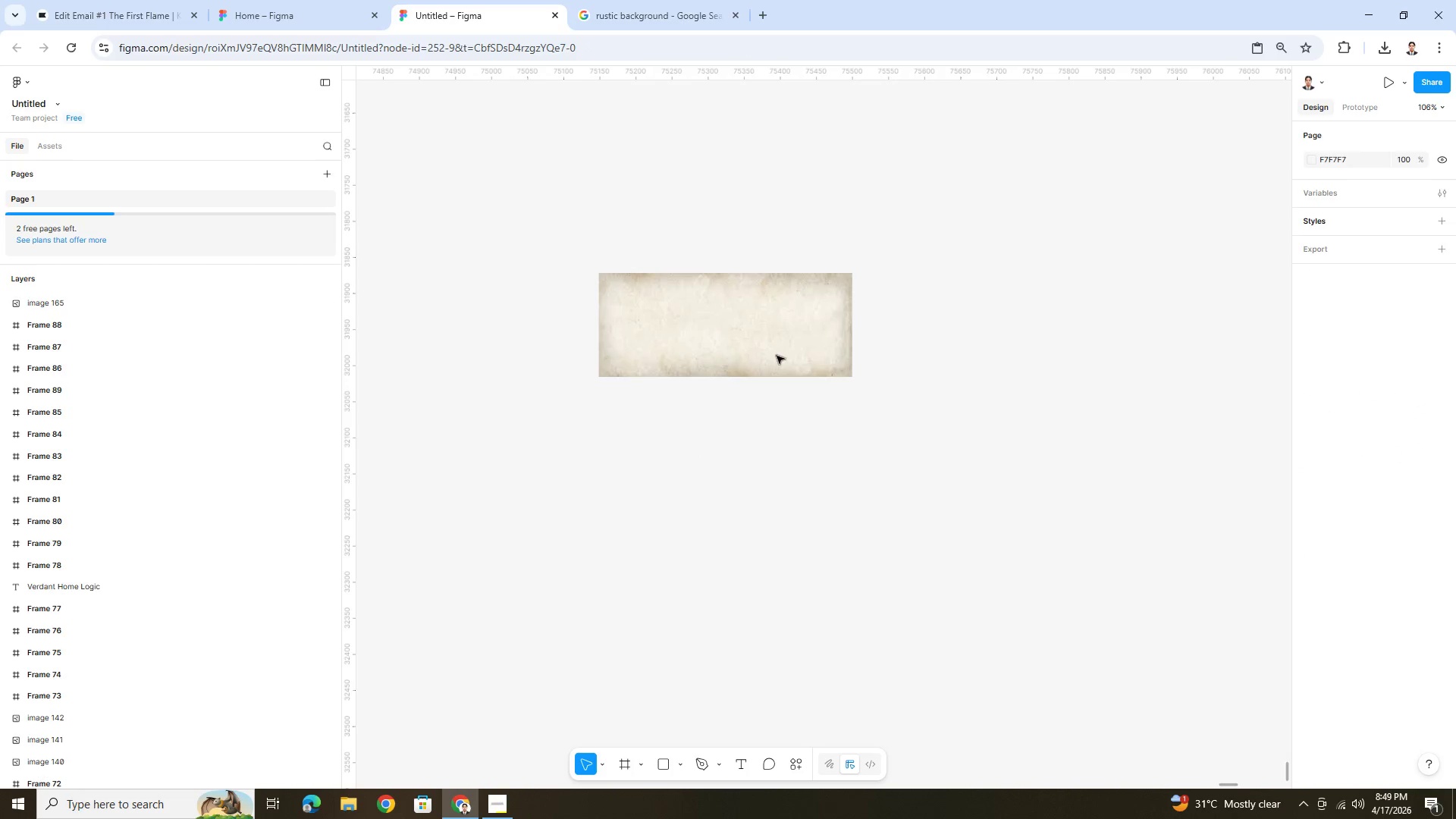 
hold_key(key=ControlLeft, duration=0.58)
scroll: coordinate [668, 432], scroll_direction: up, amount: 3.0
 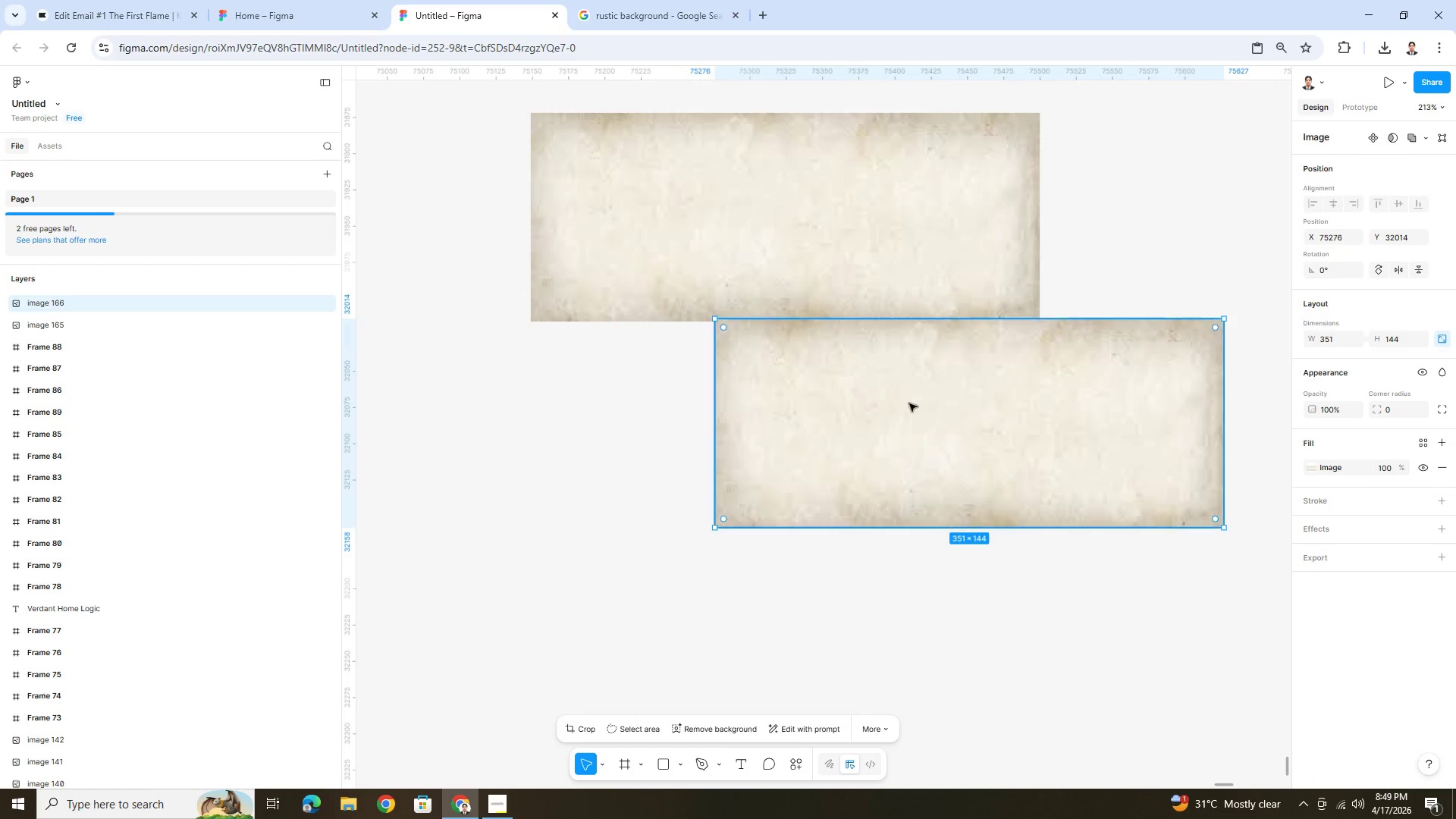 
left_click_drag(start_coordinate=[919, 405], to_coordinate=[736, 406])
 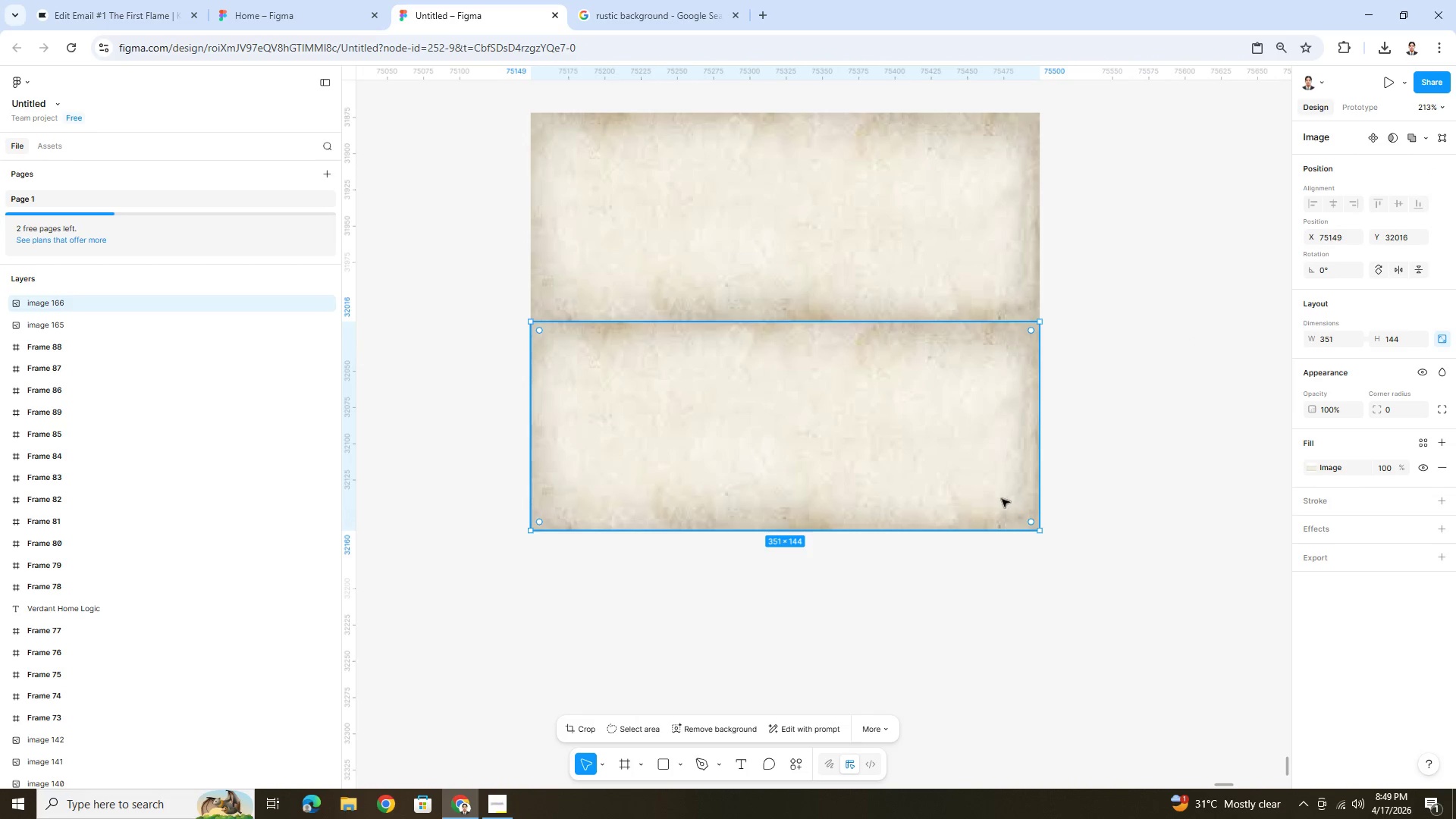 
key(Control+C)
 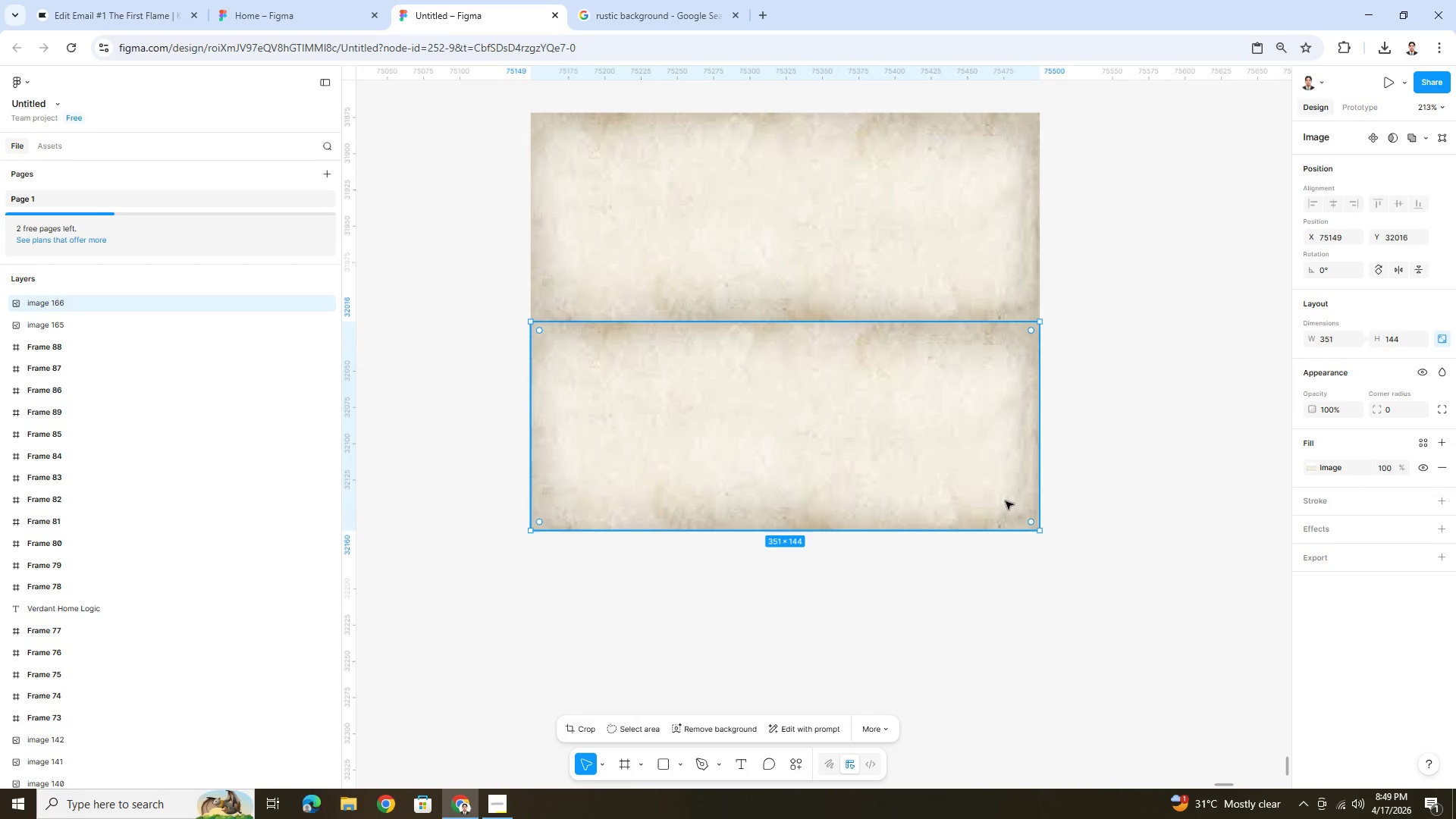 
key(Control+V)
 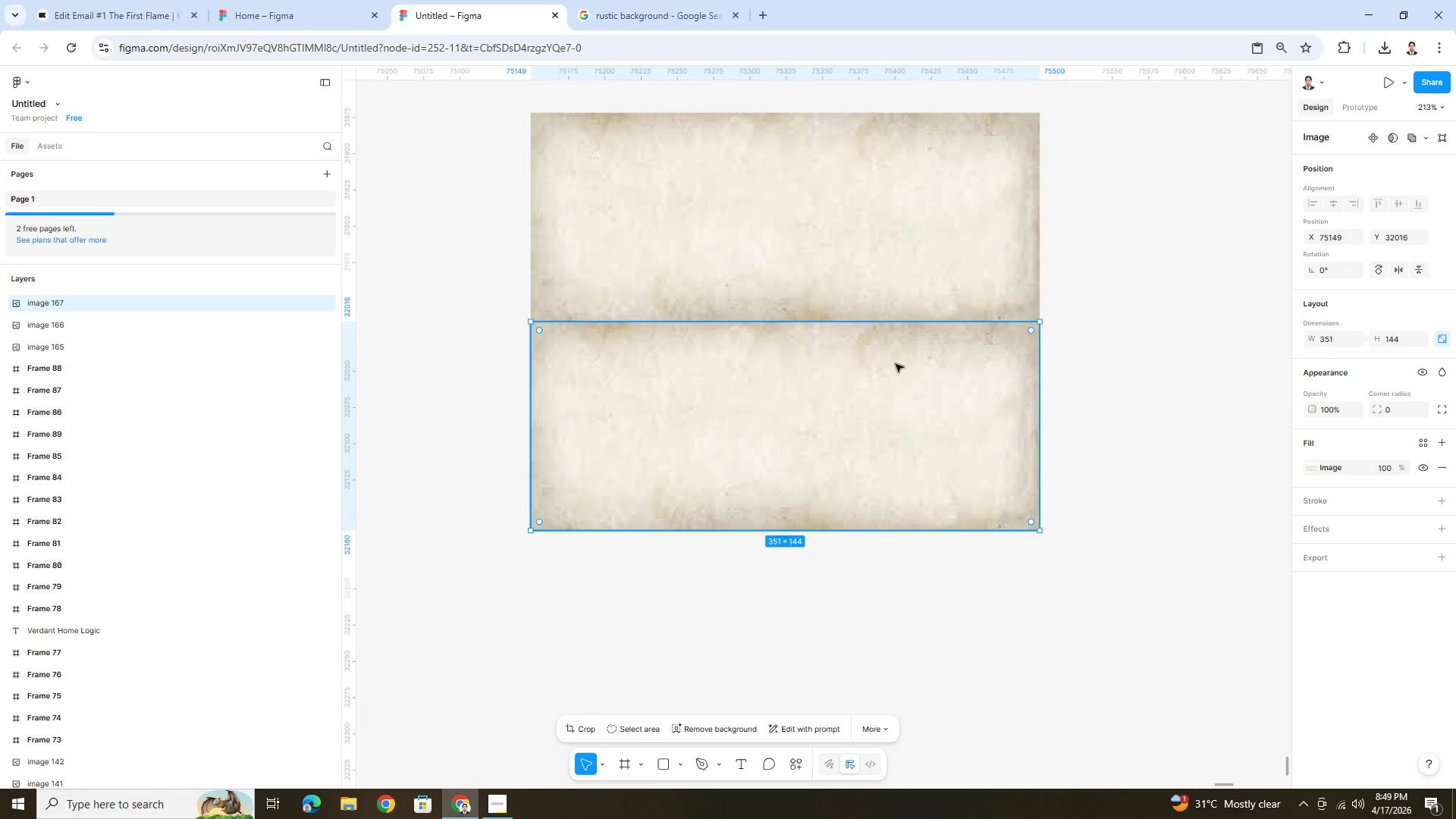 
left_click_drag(start_coordinate=[865, 397], to_coordinate=[864, 604])
 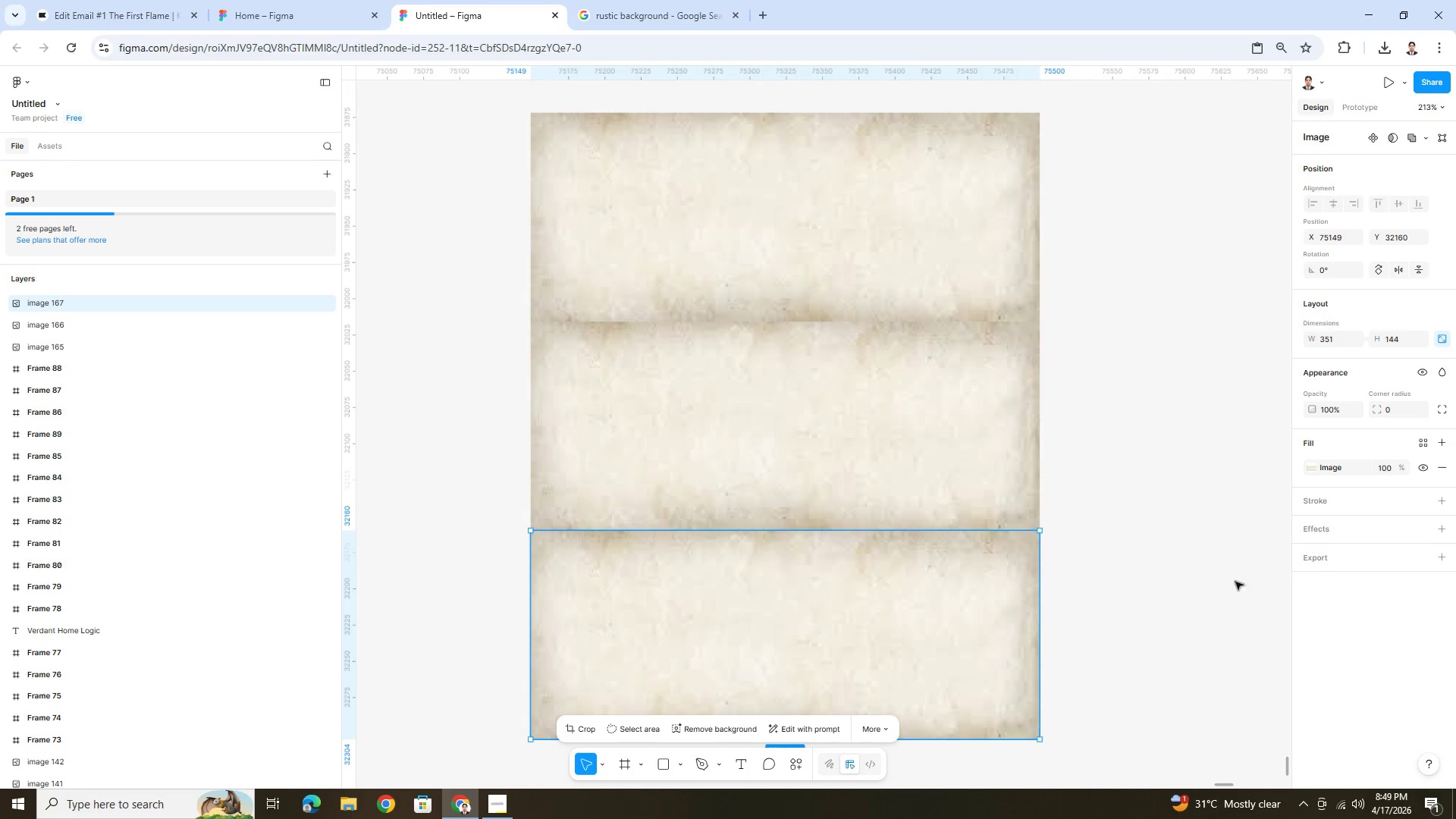 
left_click([1246, 579])
 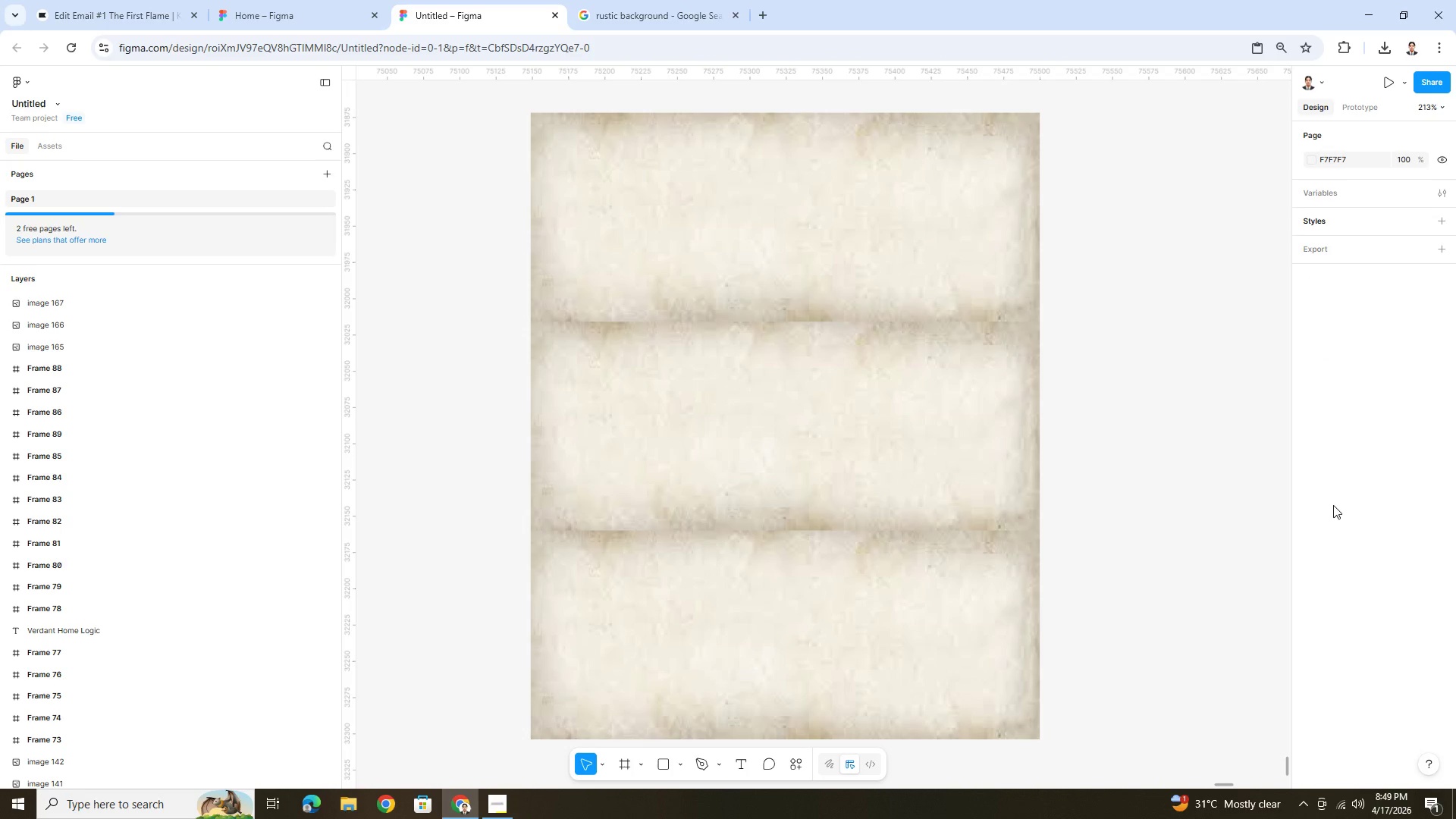 
wait(10.59)
 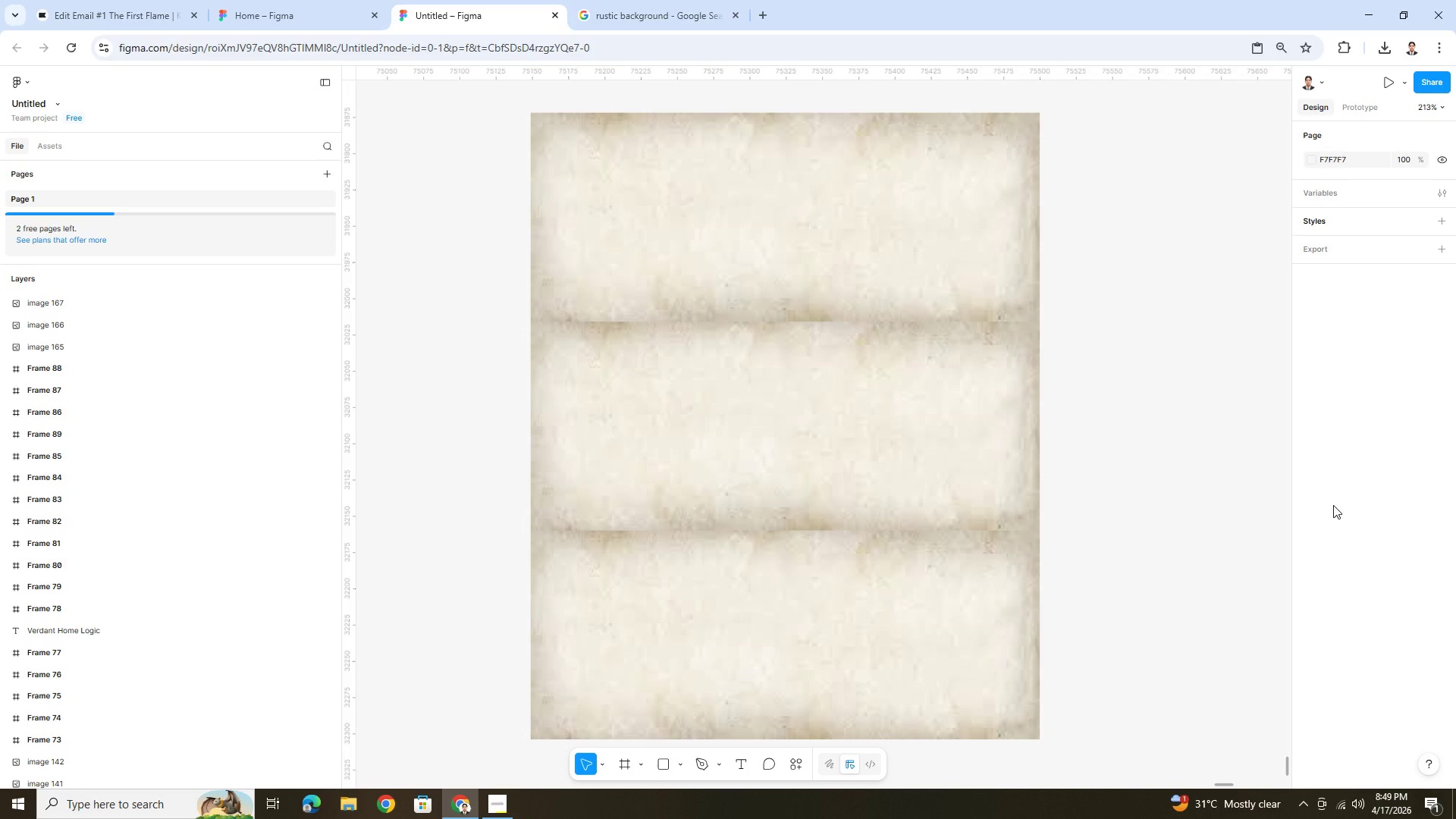 
hold_key(key=ControlLeft, duration=1.5)
scroll: coordinate [1116, 516], scroll_direction: down, amount: 6.0
 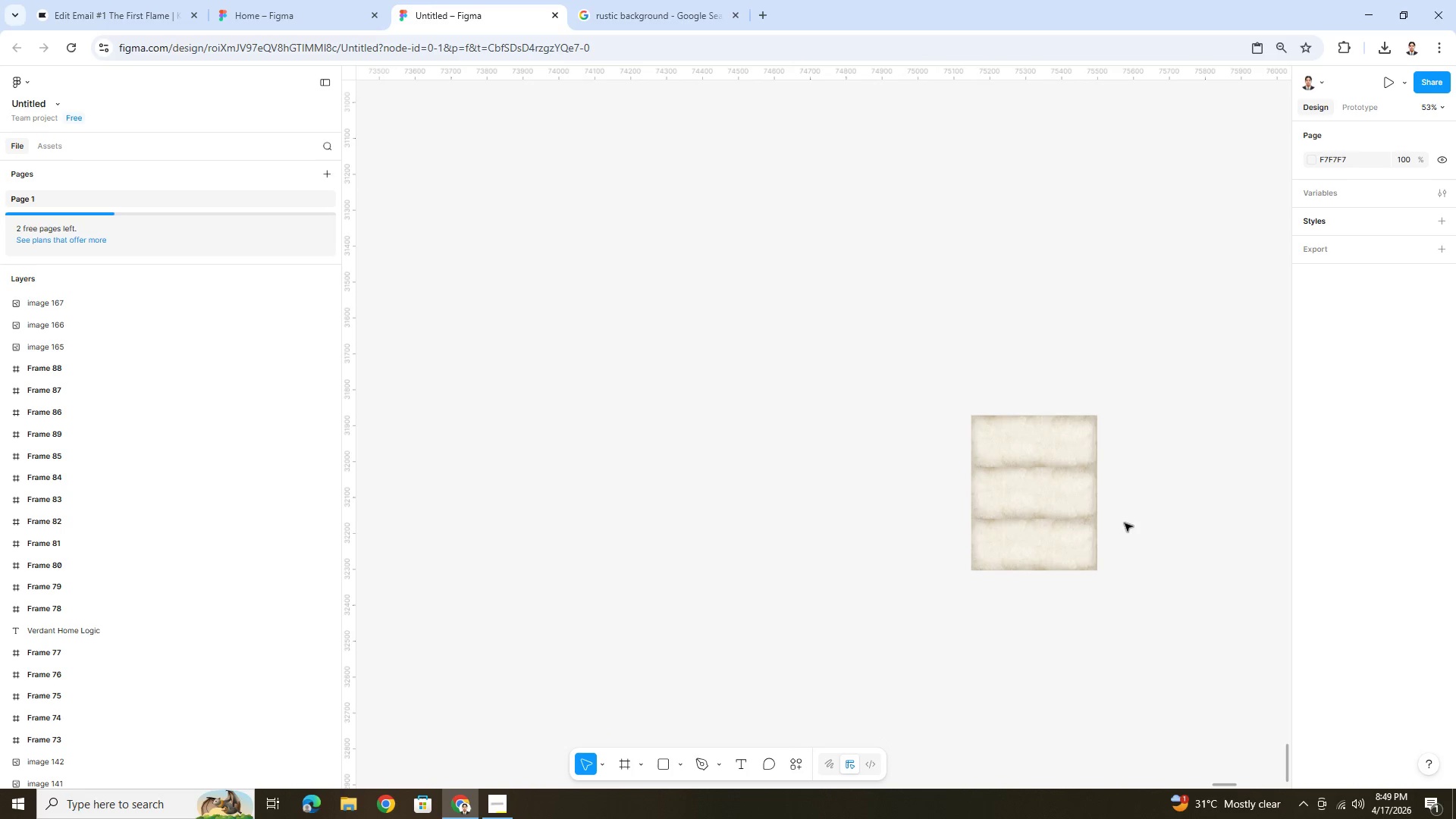 
hold_key(key=ControlLeft, duration=1.5)
 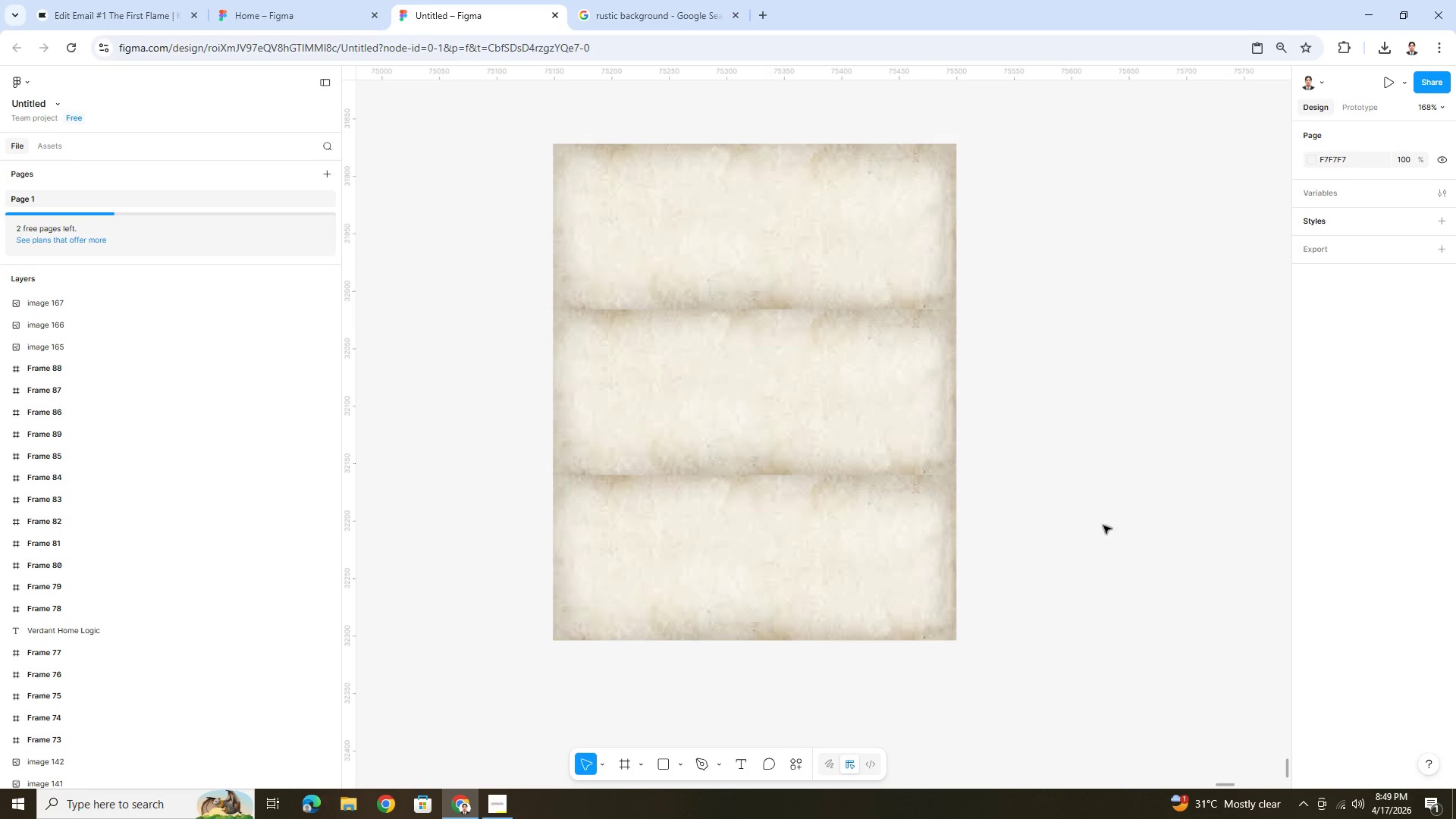 
key(Control+ControlLeft)
 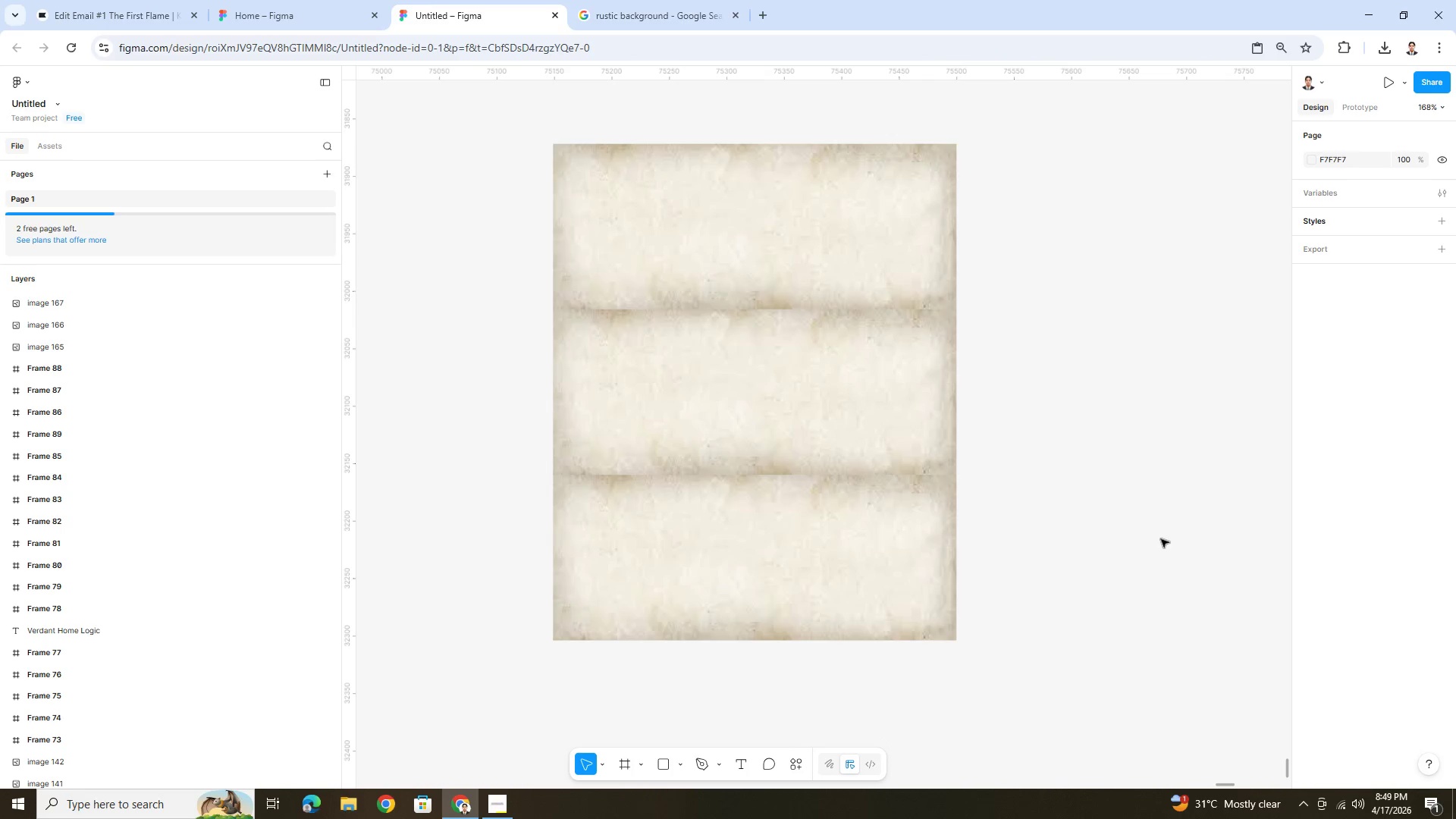 
scroll: coordinate [1161, 539], scroll_direction: up, amount: 5.0
 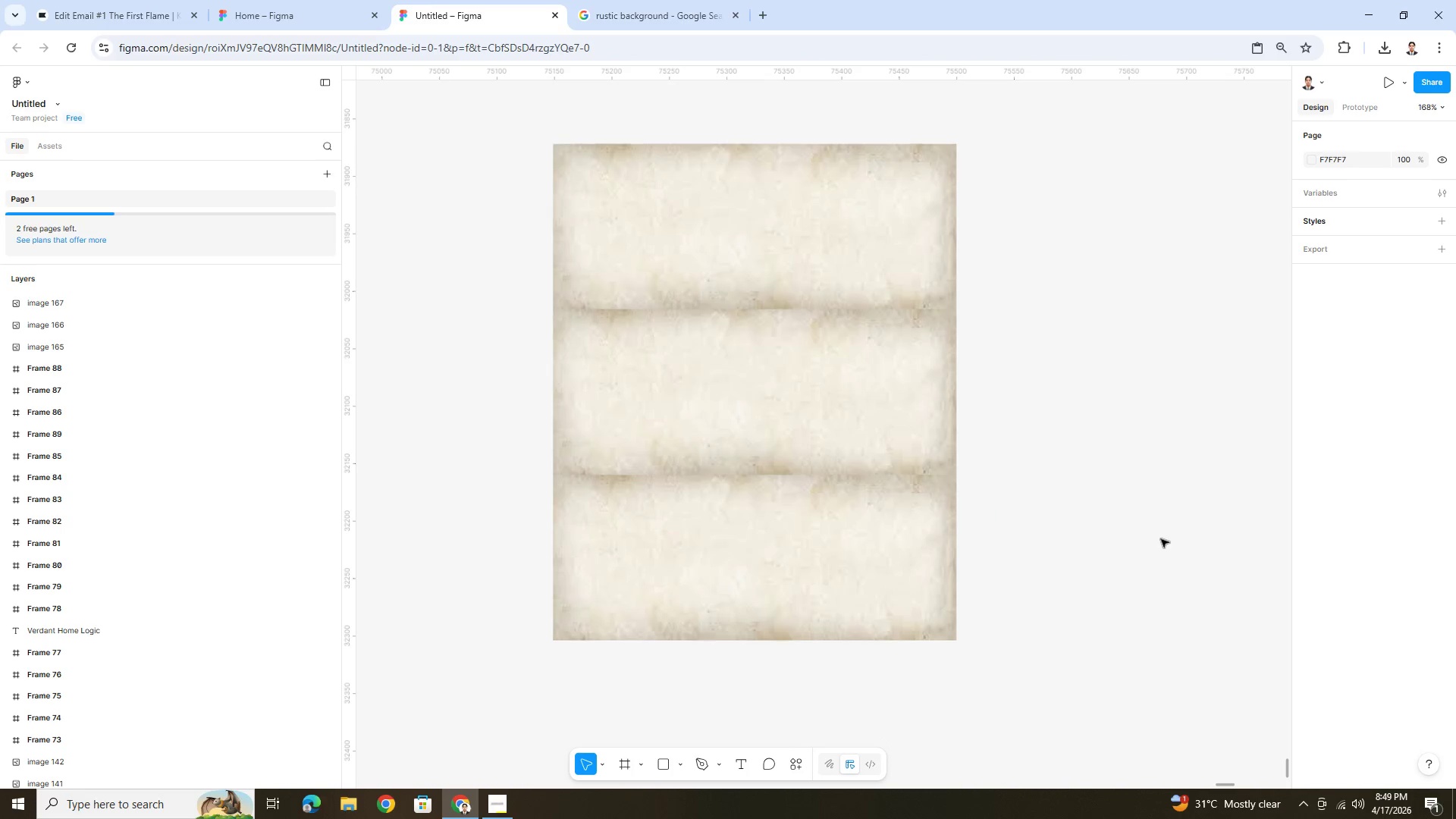 
key(Control+ControlLeft)
 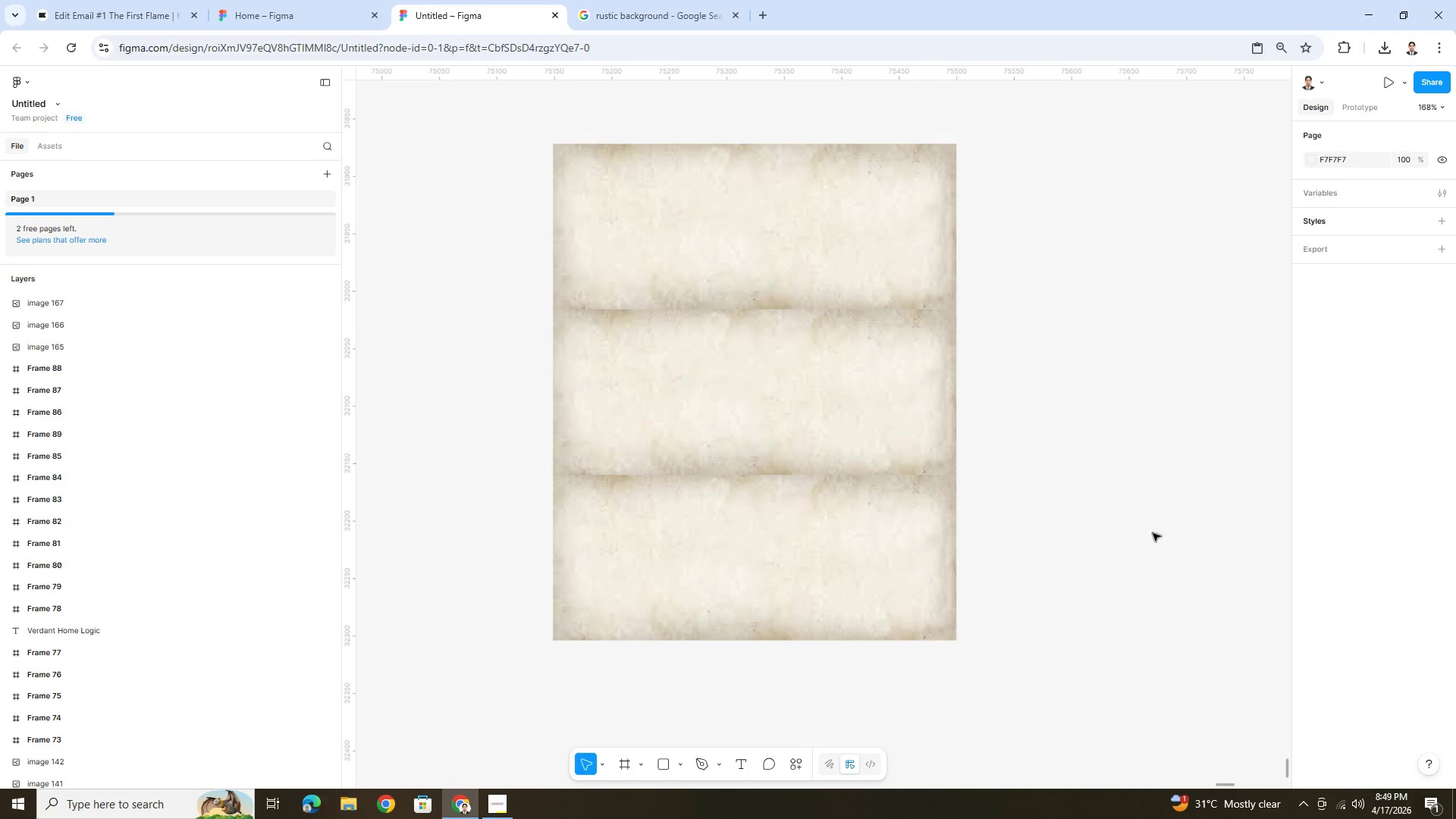 
hold_key(key=ControlLeft, duration=0.34)
scroll: coordinate [1080, 522], scroll_direction: up, amount: 2.0
 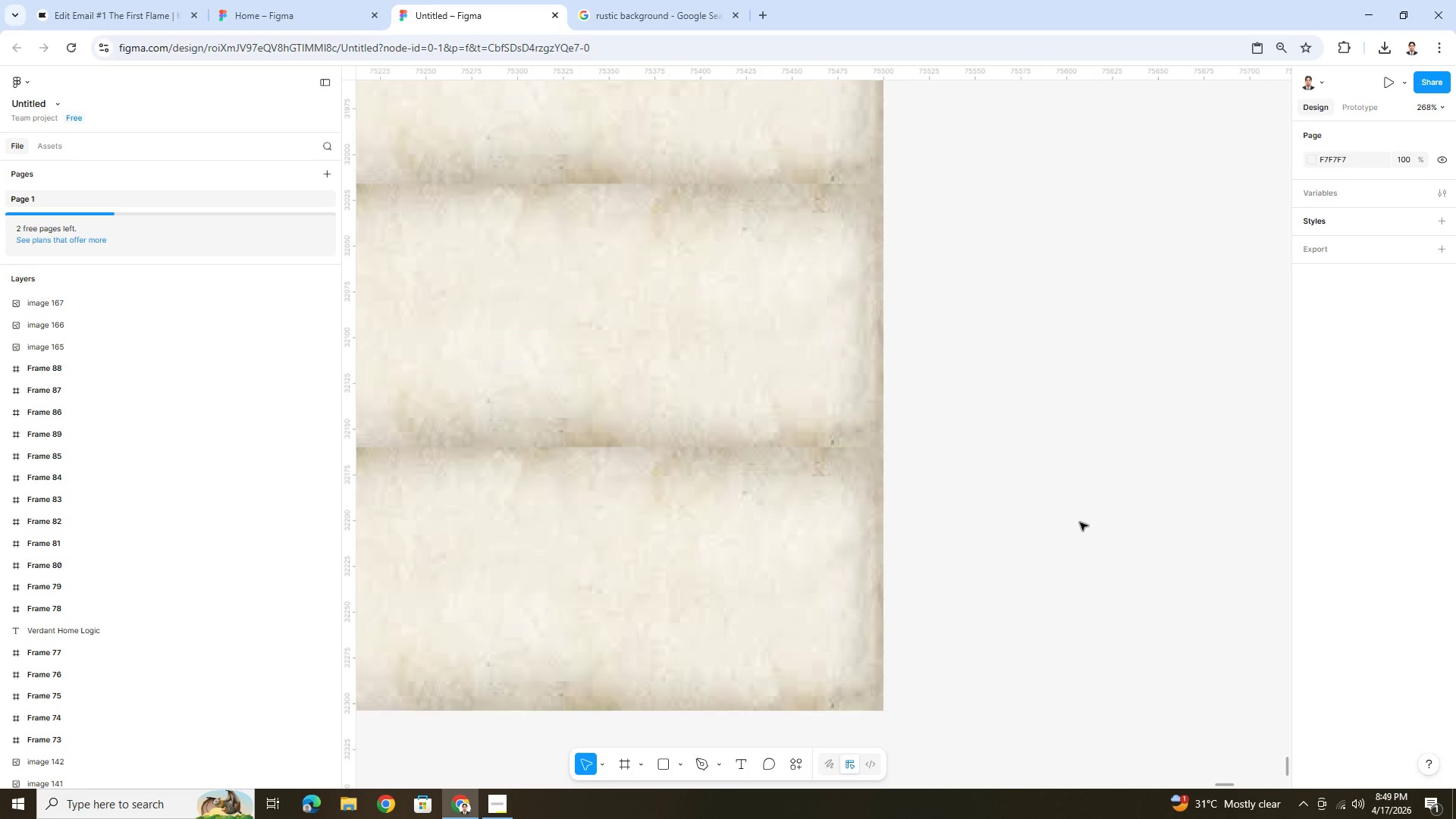 
hold_key(key=ControlLeft, duration=0.97)
scroll: coordinate [1080, 522], scroll_direction: down, amount: 2.0
 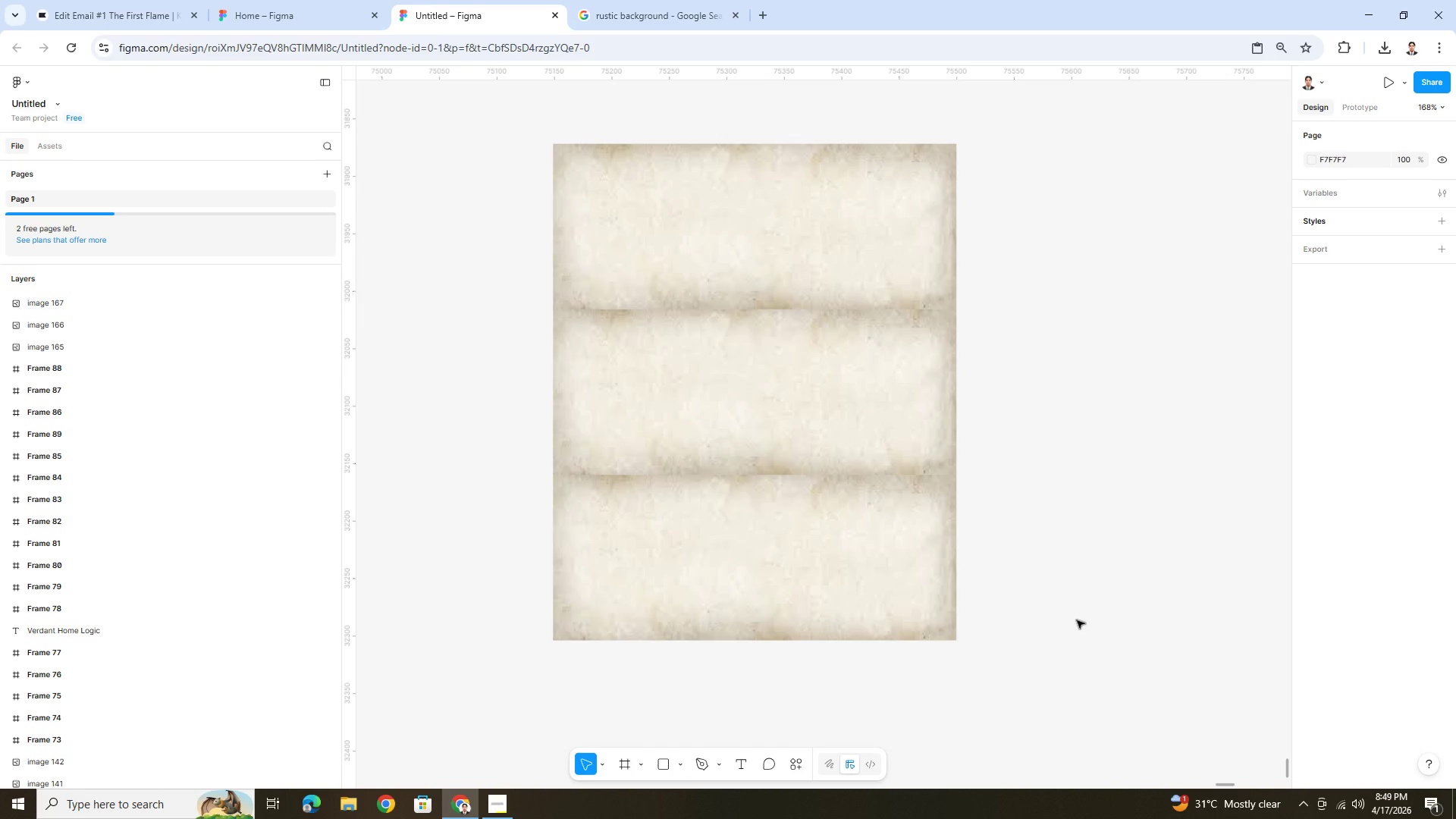 
wait(12.69)
 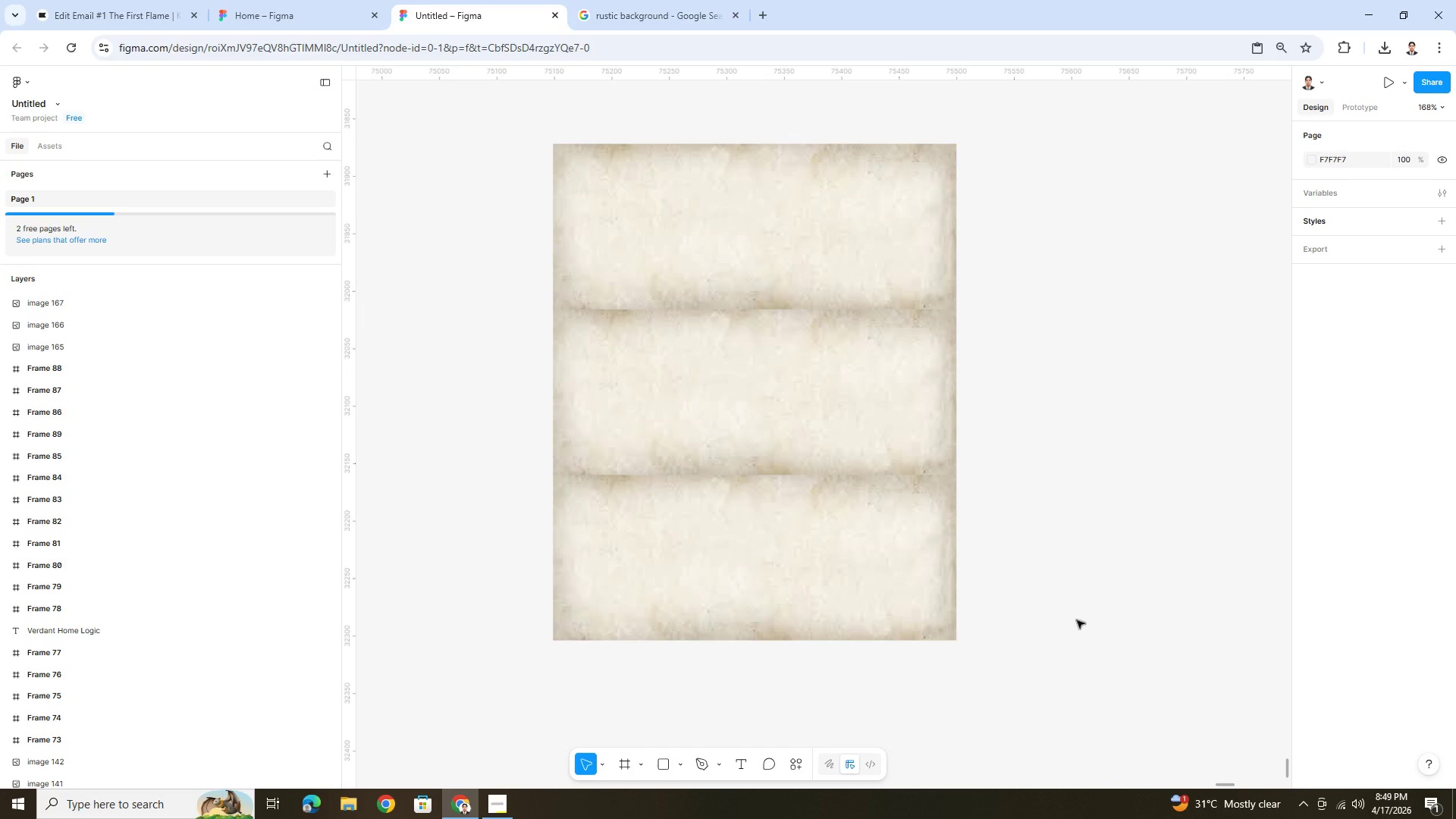 
left_click([658, 762])
 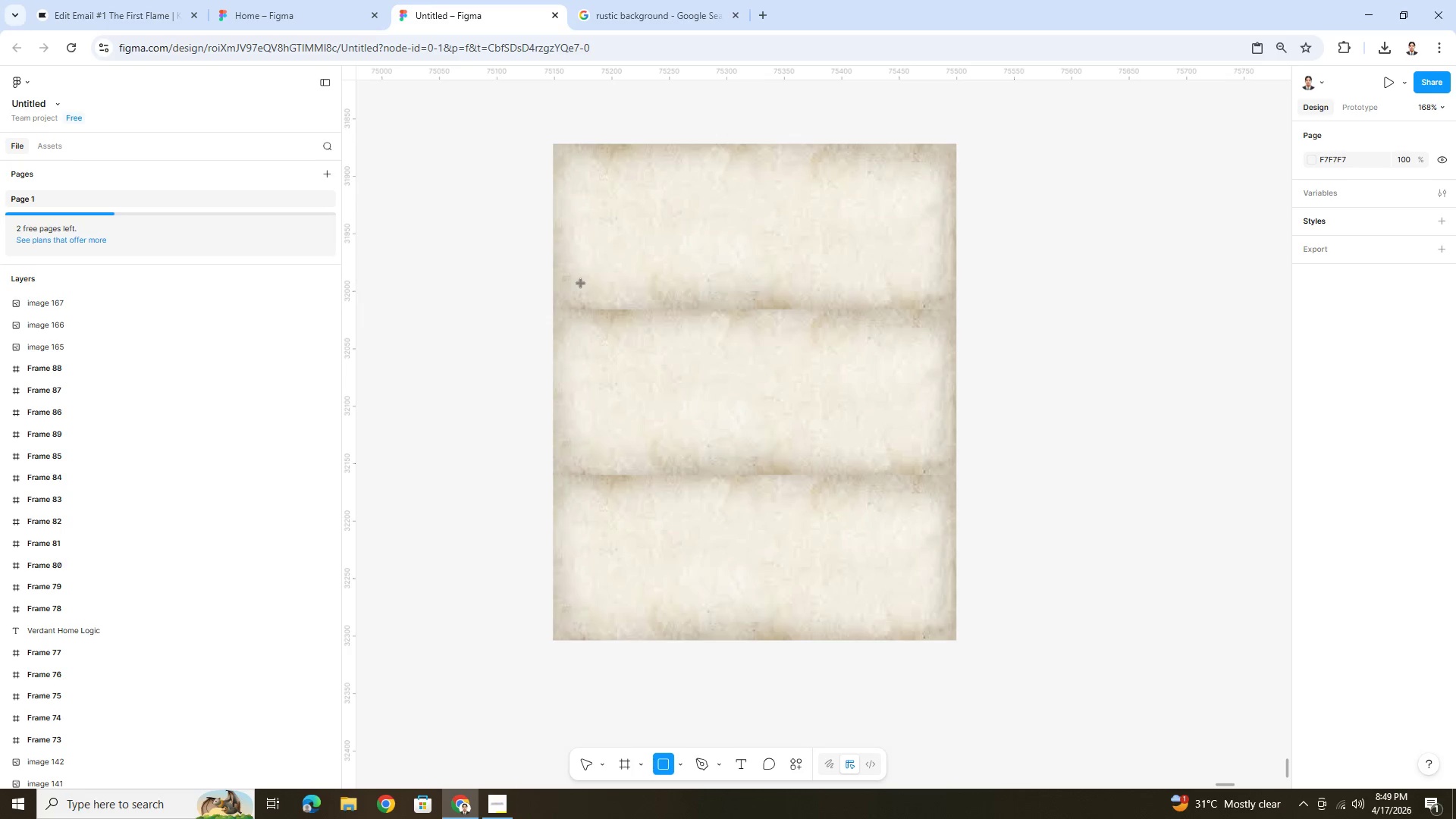 
left_click_drag(start_coordinate=[577, 282], to_coordinate=[946, 350])
 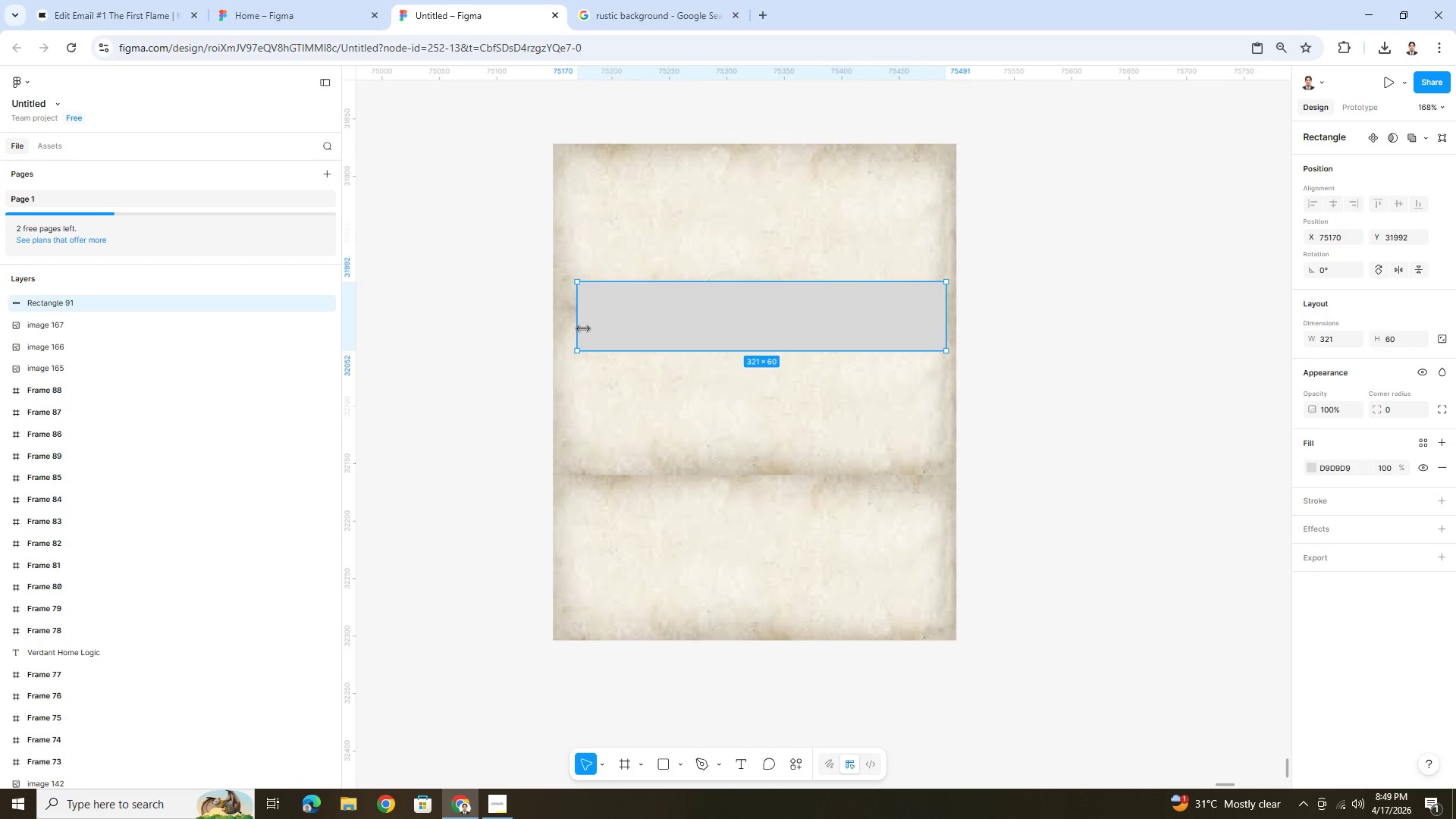 
left_click_drag(start_coordinate=[582, 326], to_coordinate=[572, 325])
 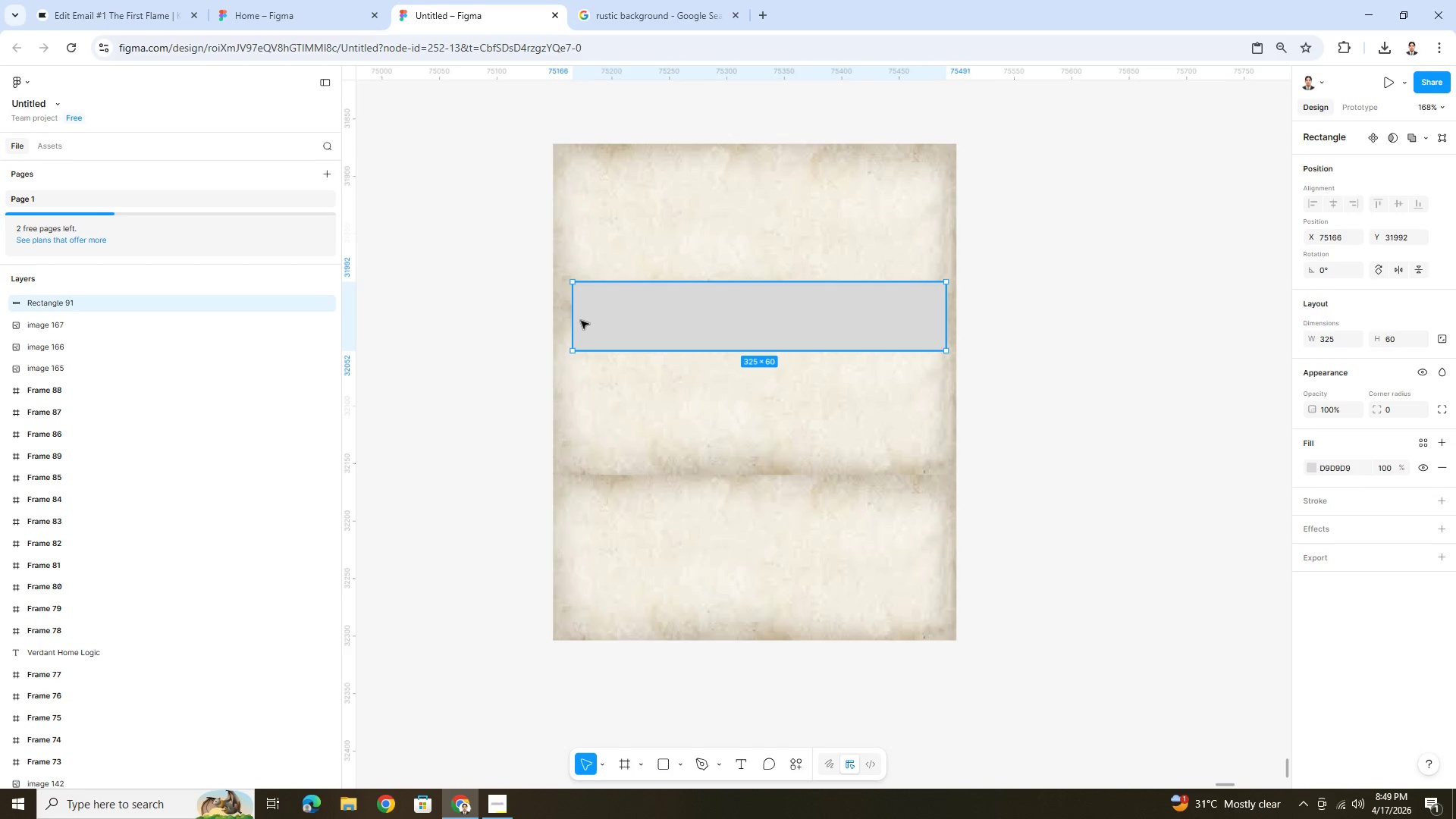 
left_click_drag(start_coordinate=[577, 321], to_coordinate=[570, 319])
 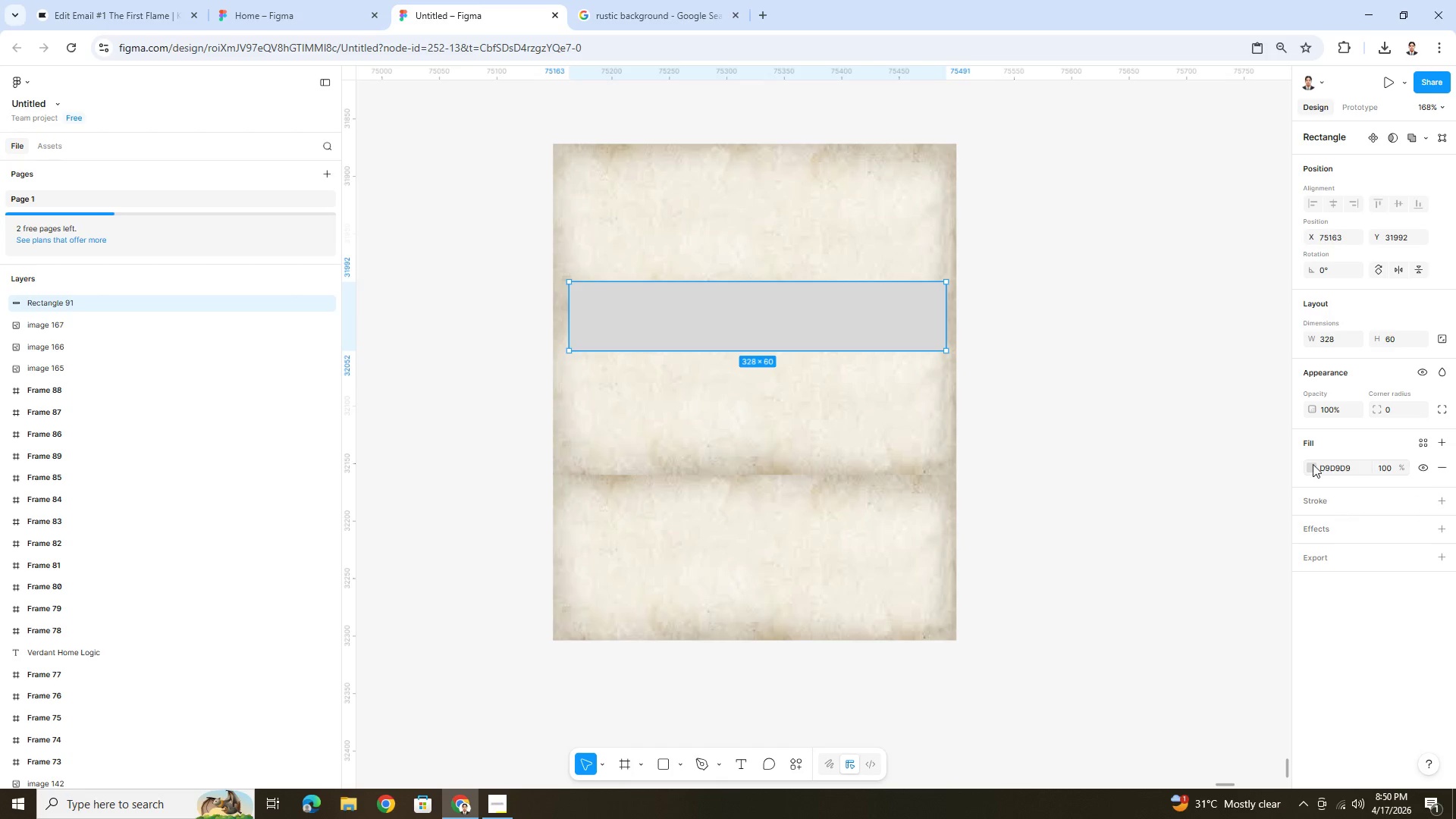 
left_click([1311, 467])
 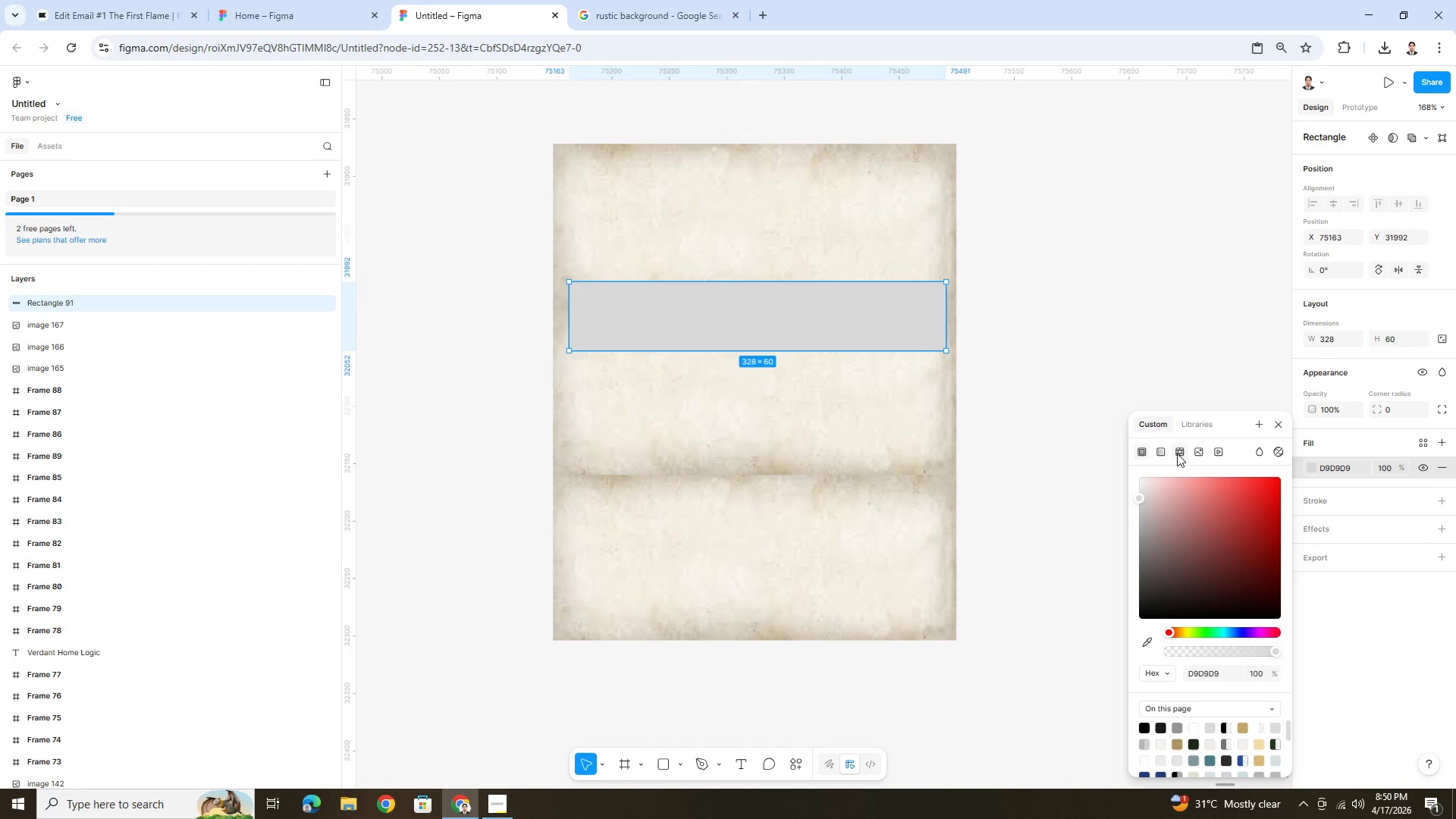 
left_click([1160, 450])
 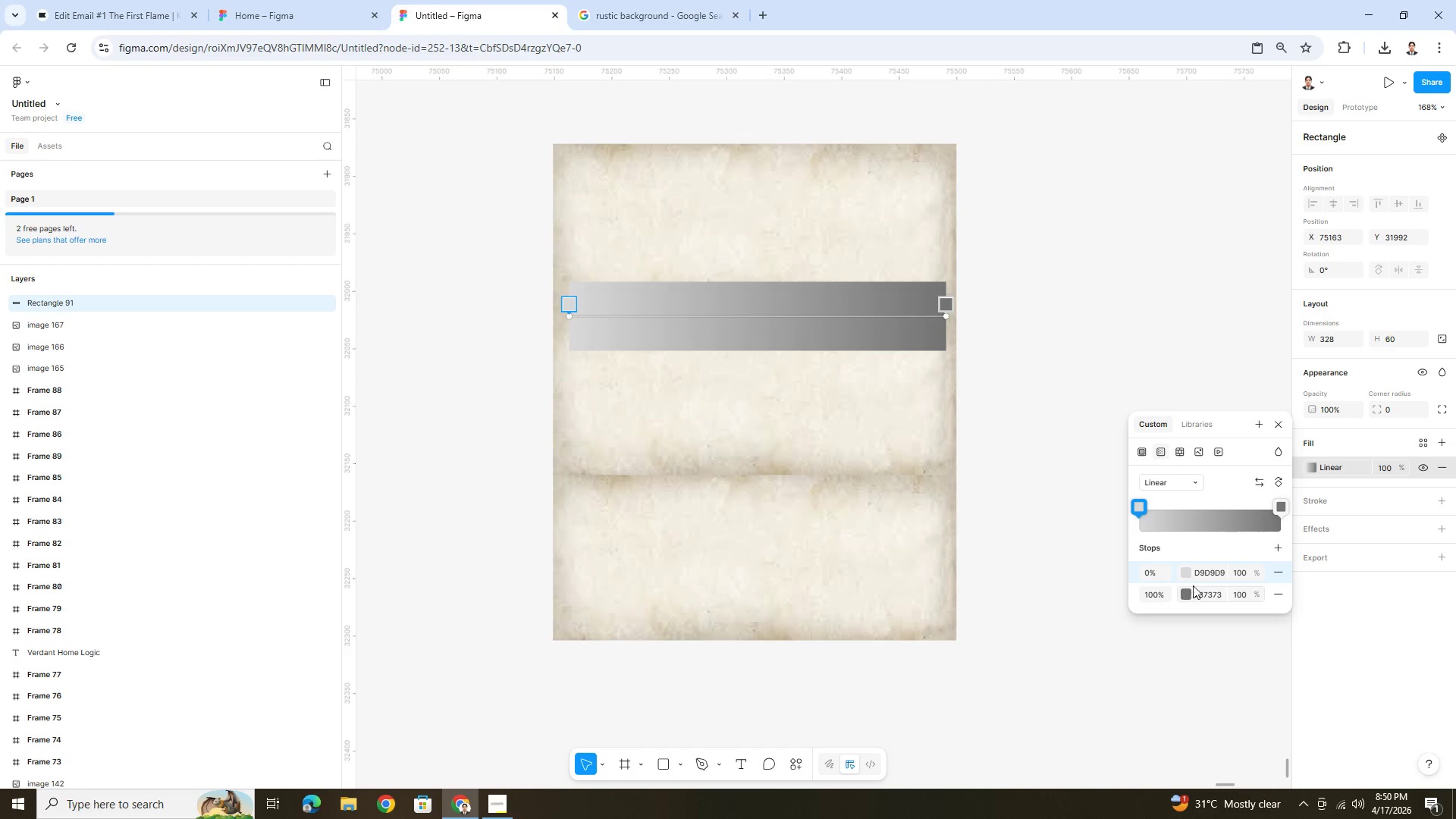 
left_click([1187, 593])
 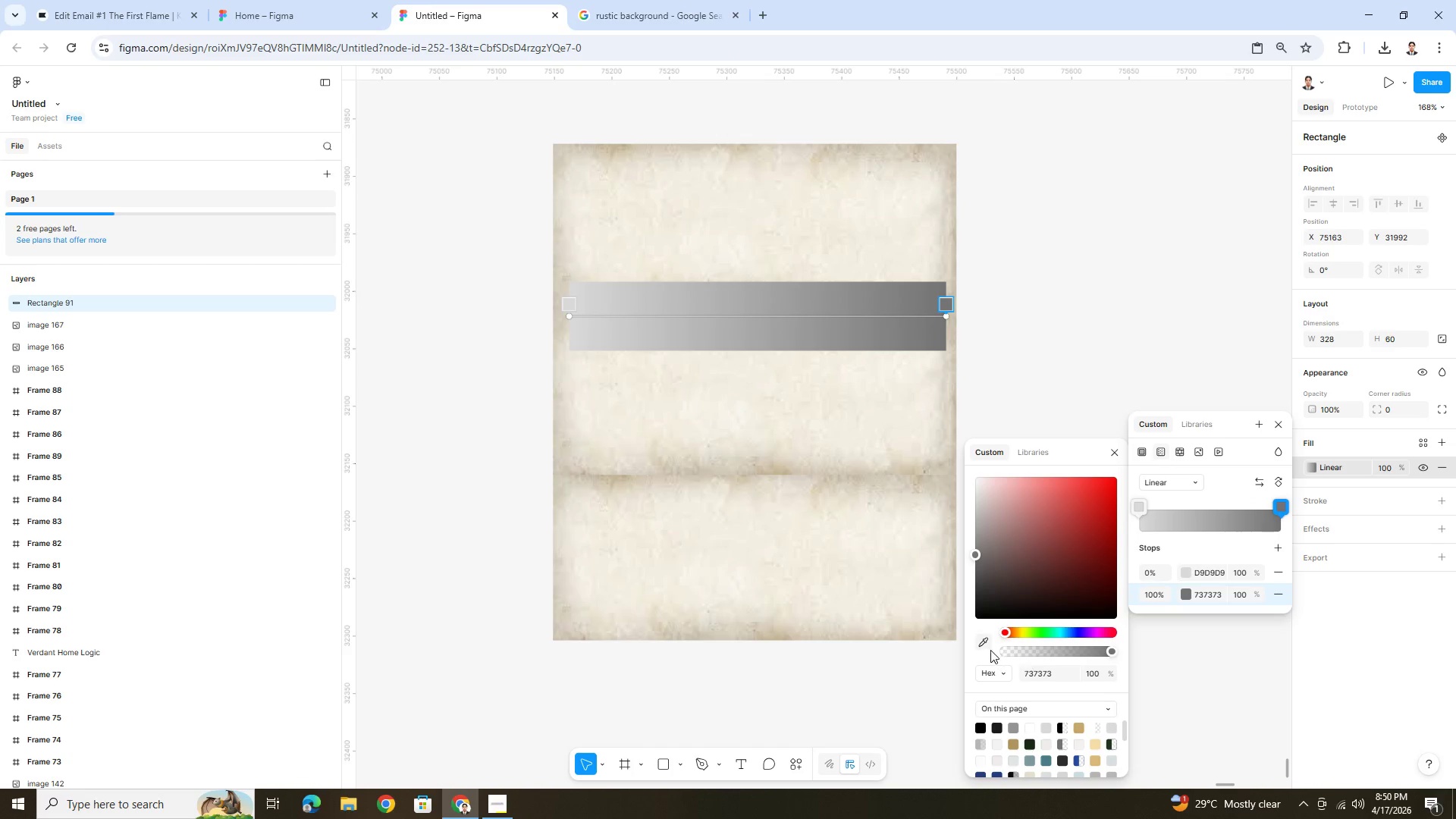 
left_click([978, 644])
 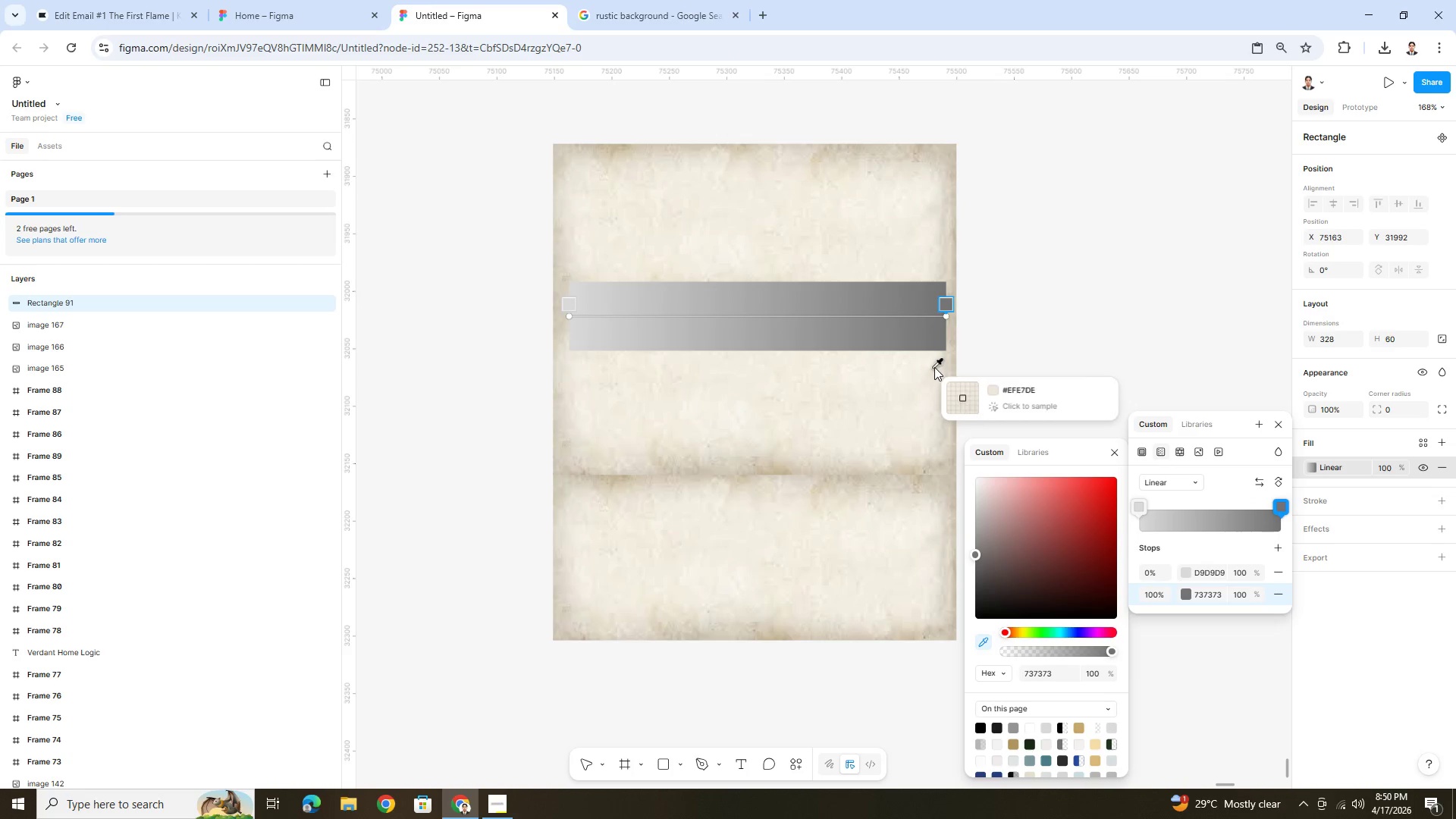 
left_click([930, 356])
 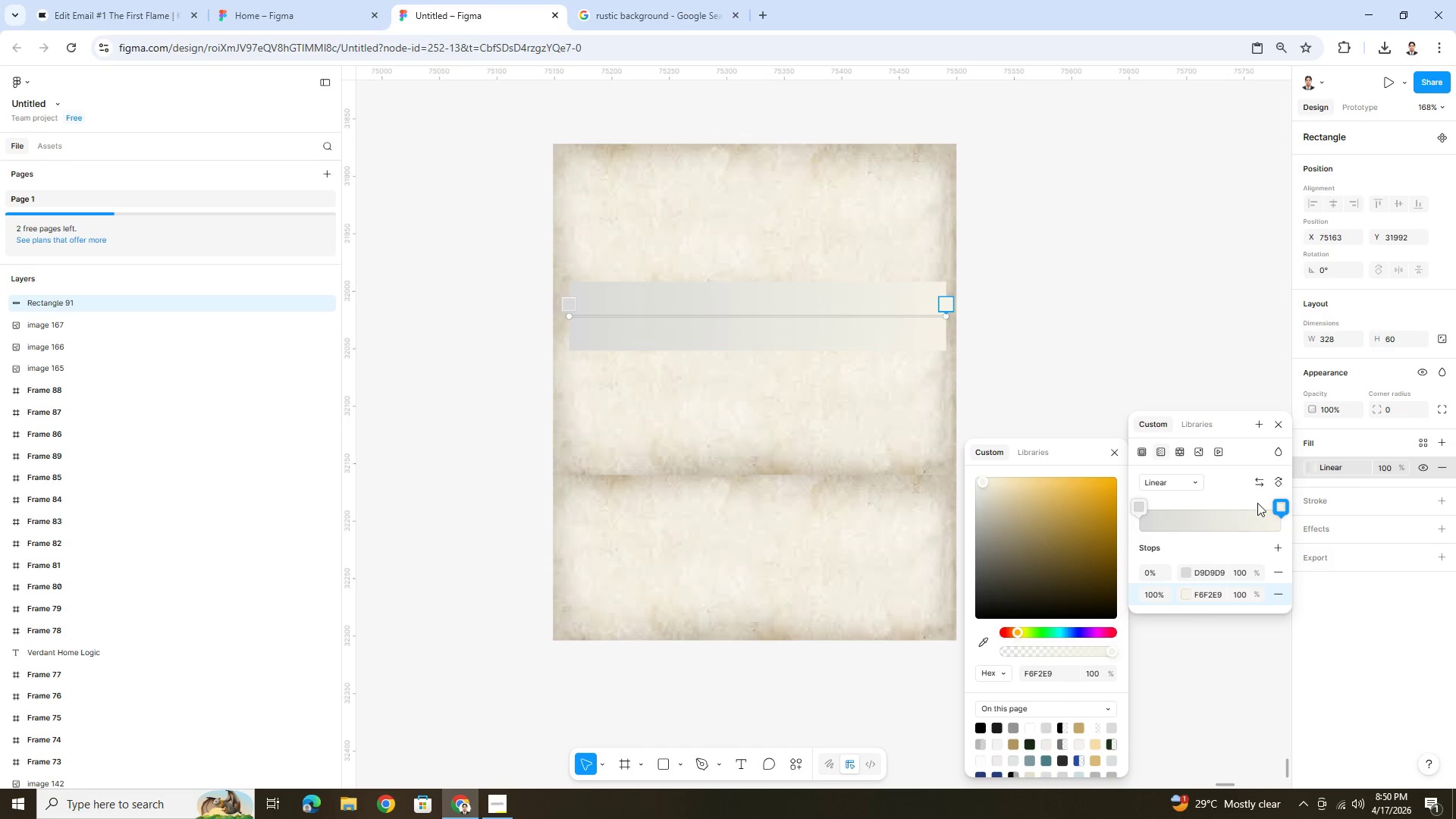 
left_click([1276, 481])
 